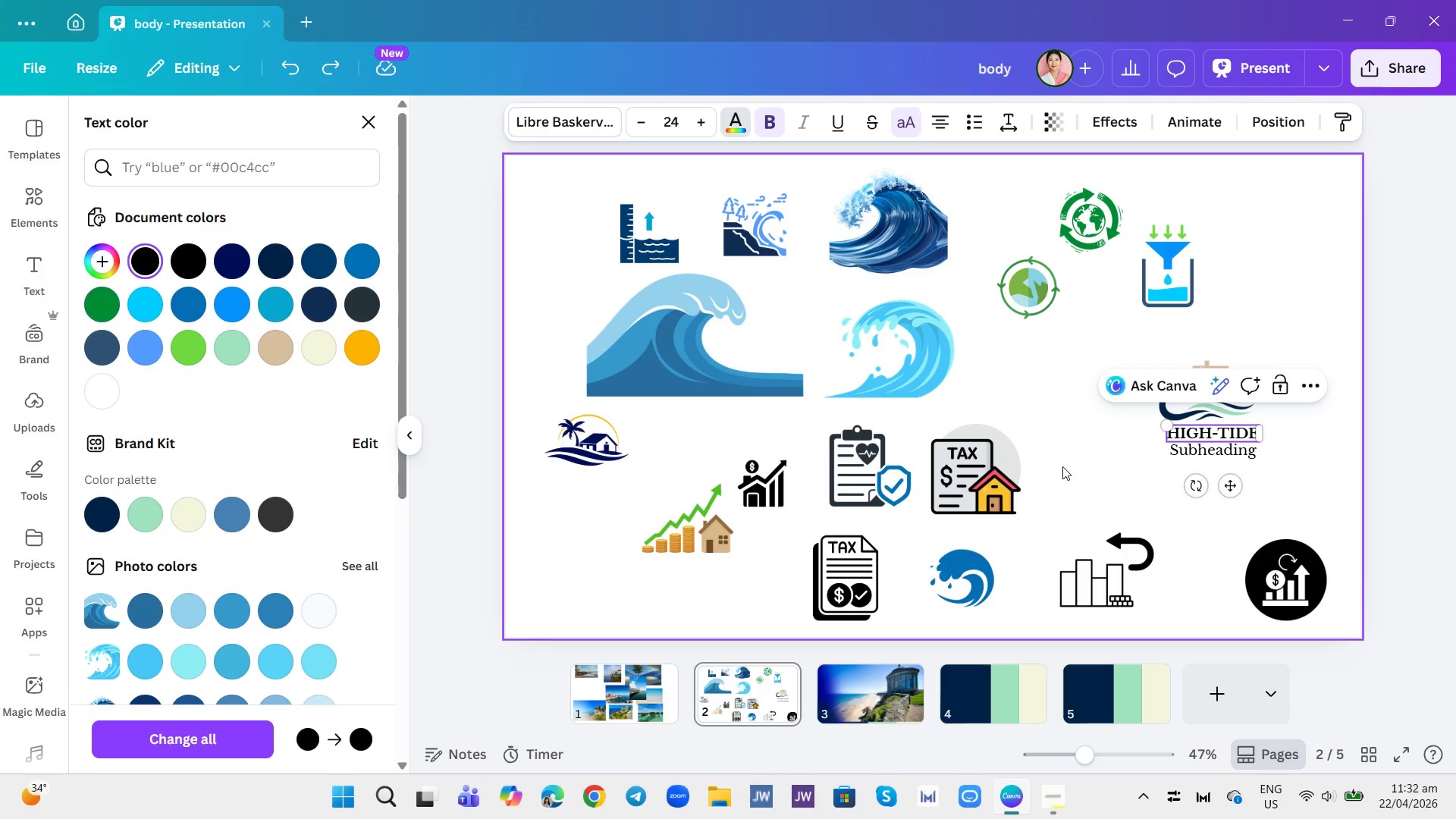 
left_click([1247, 456])
 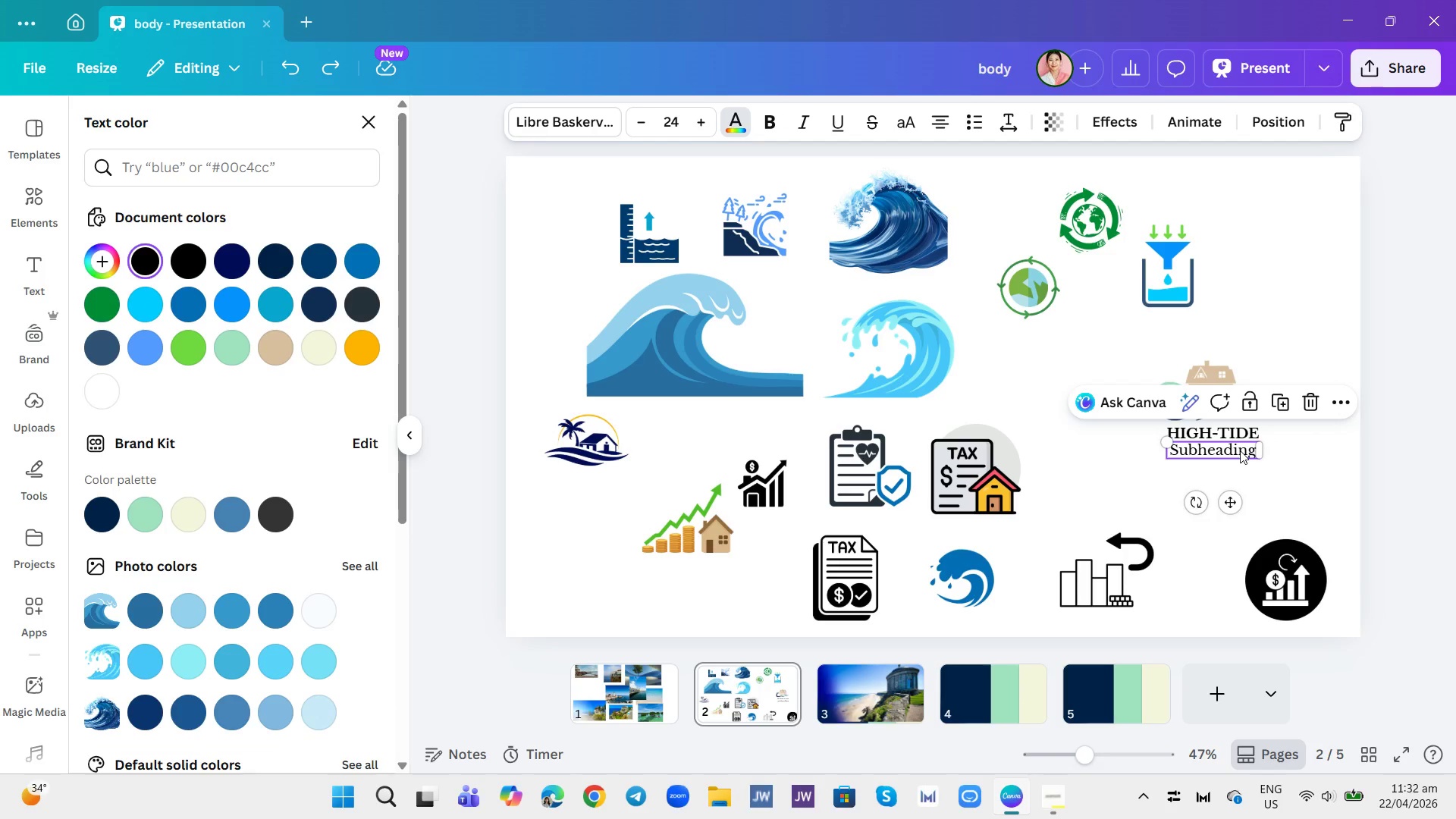 
left_click([1232, 444])
 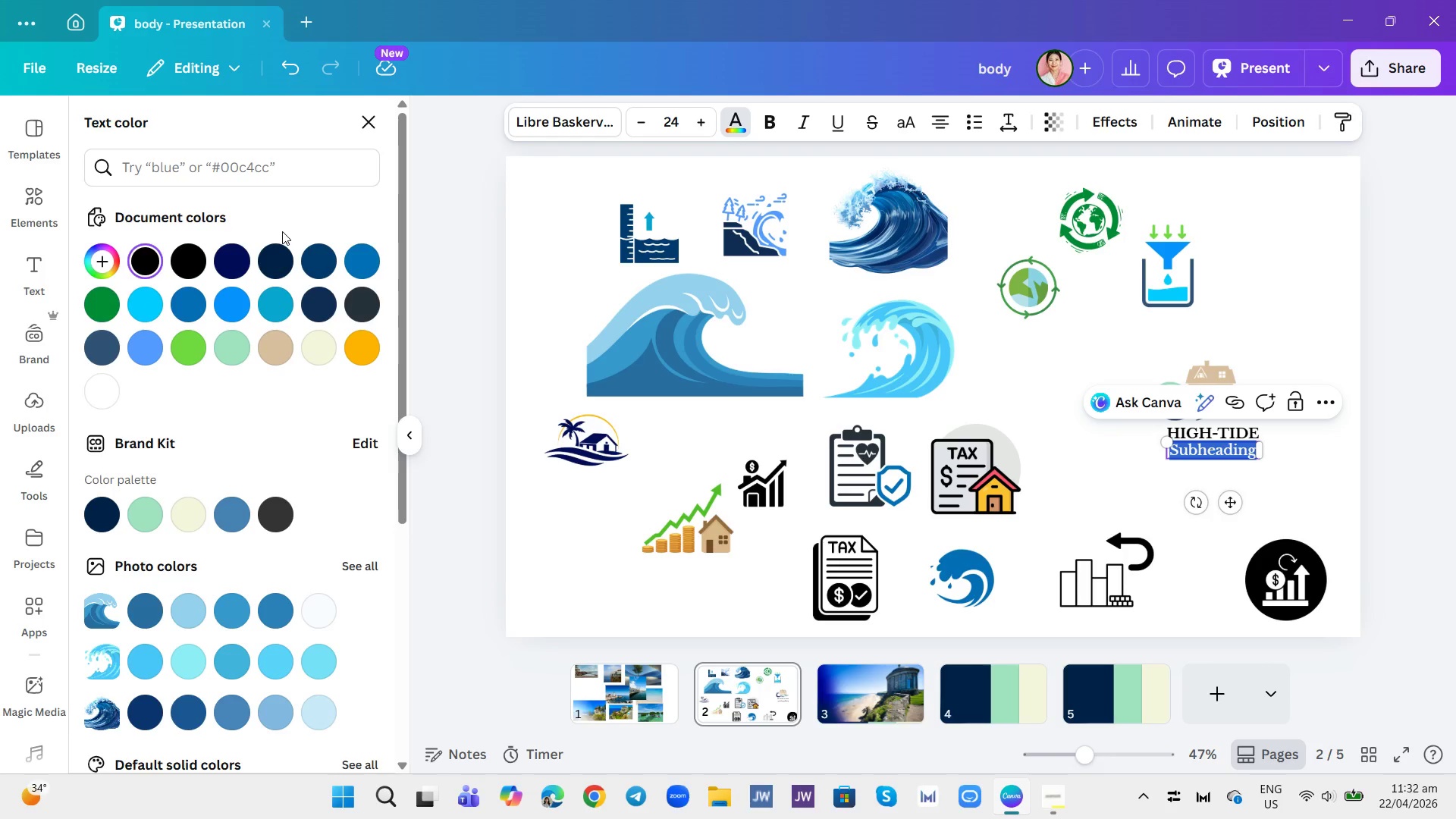 
type(REALTY)
 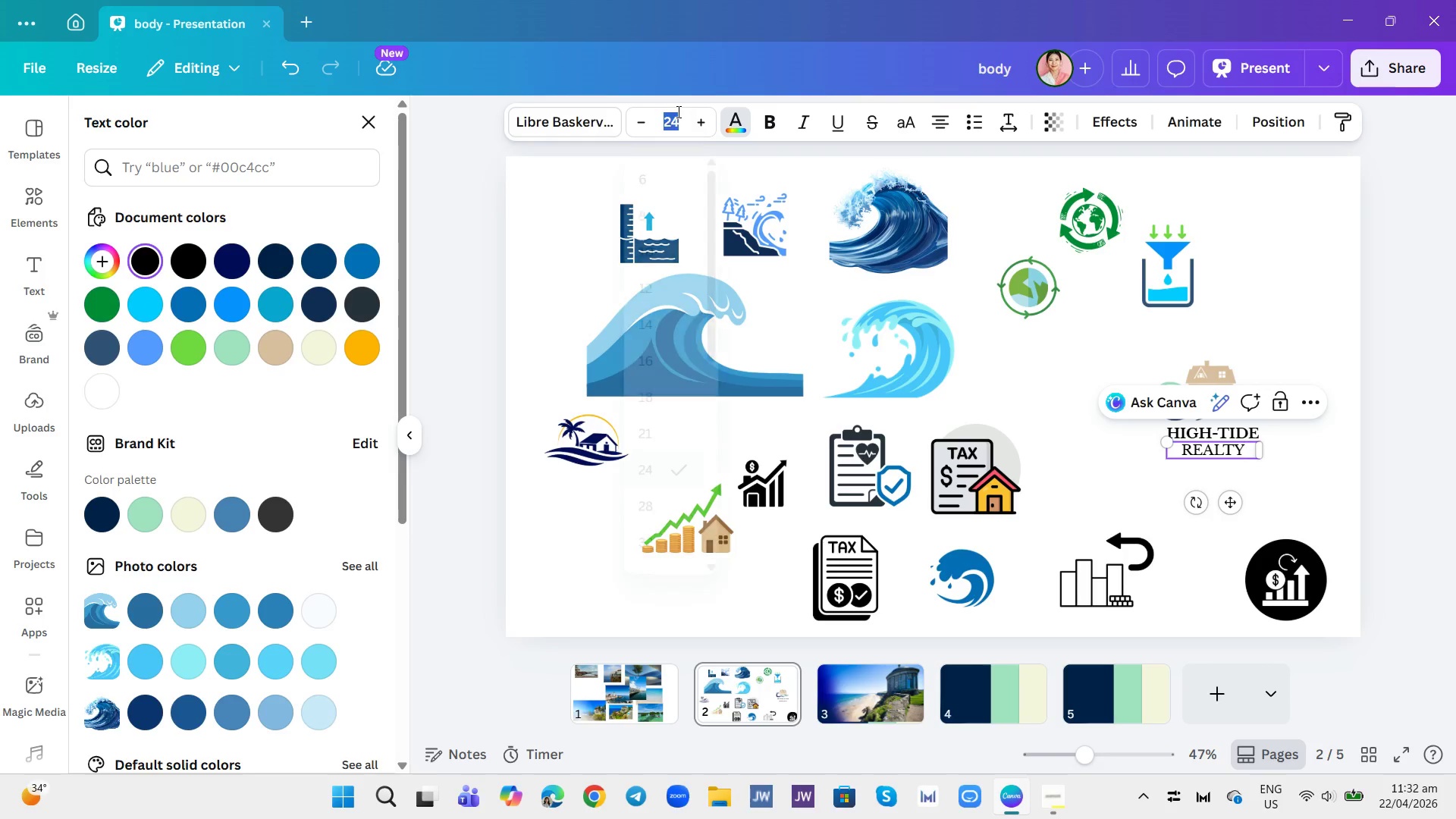 
left_click([645, 402])
 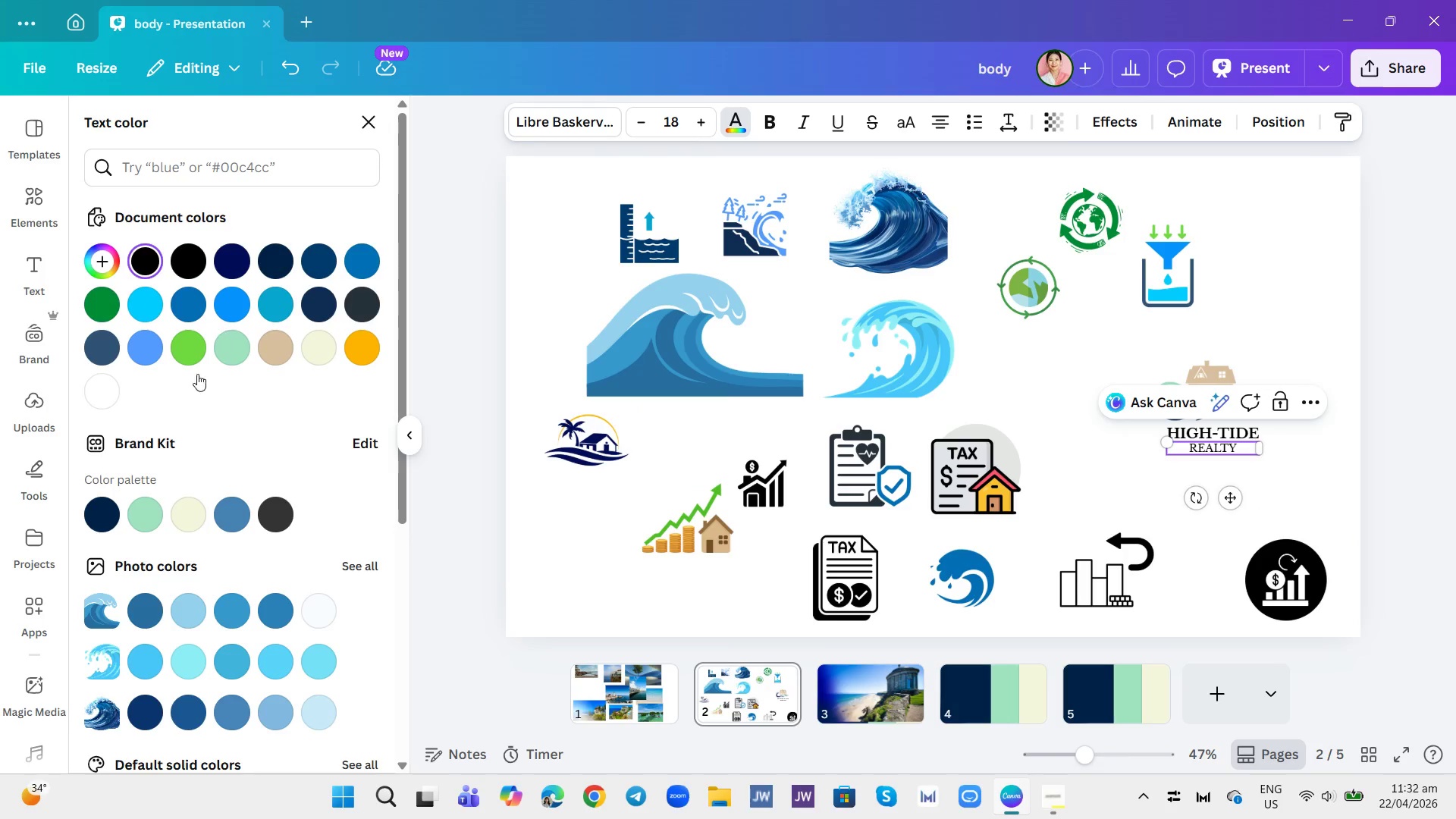 
left_click([153, 505])
 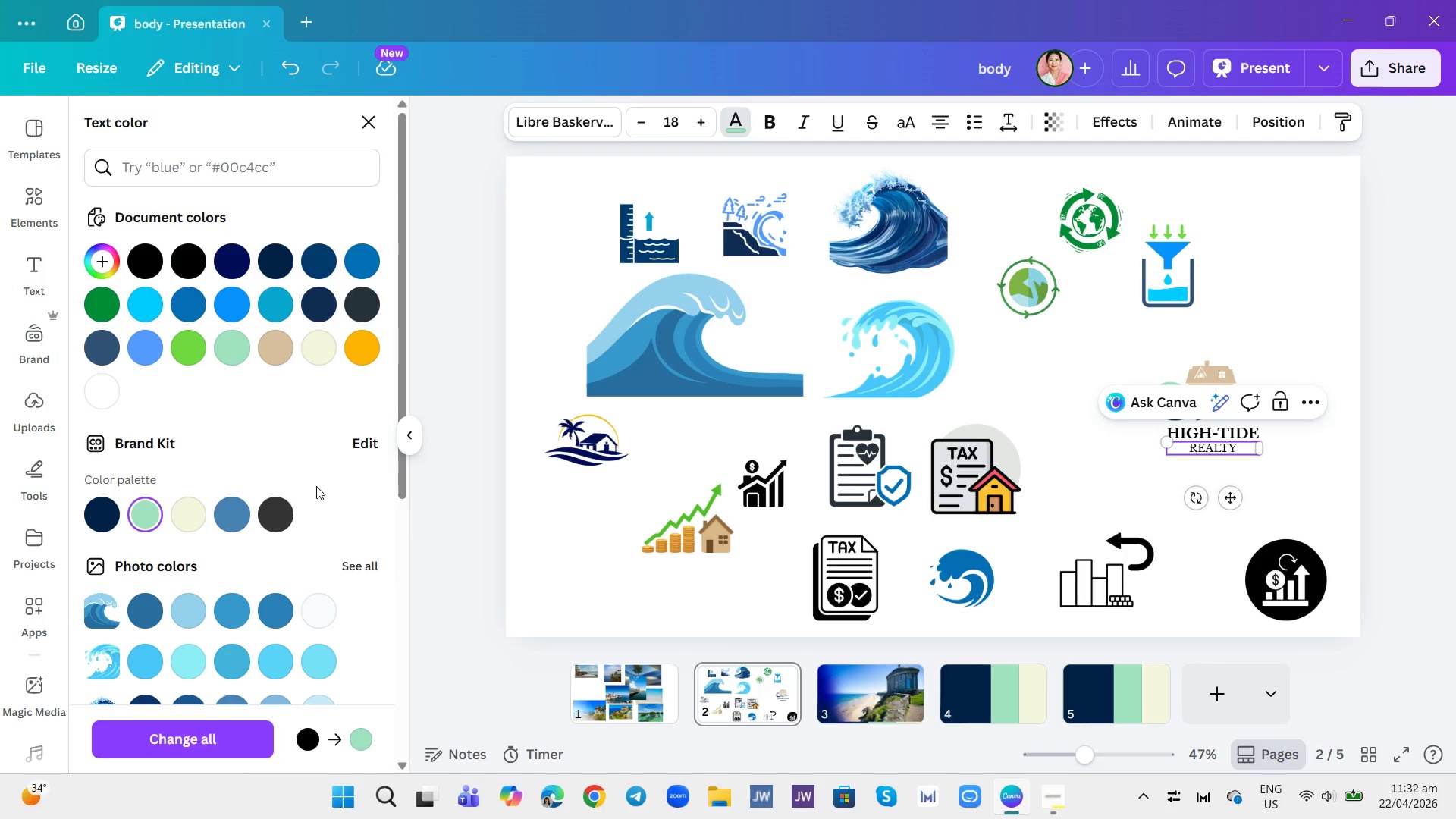 
left_click([1117, 470])
 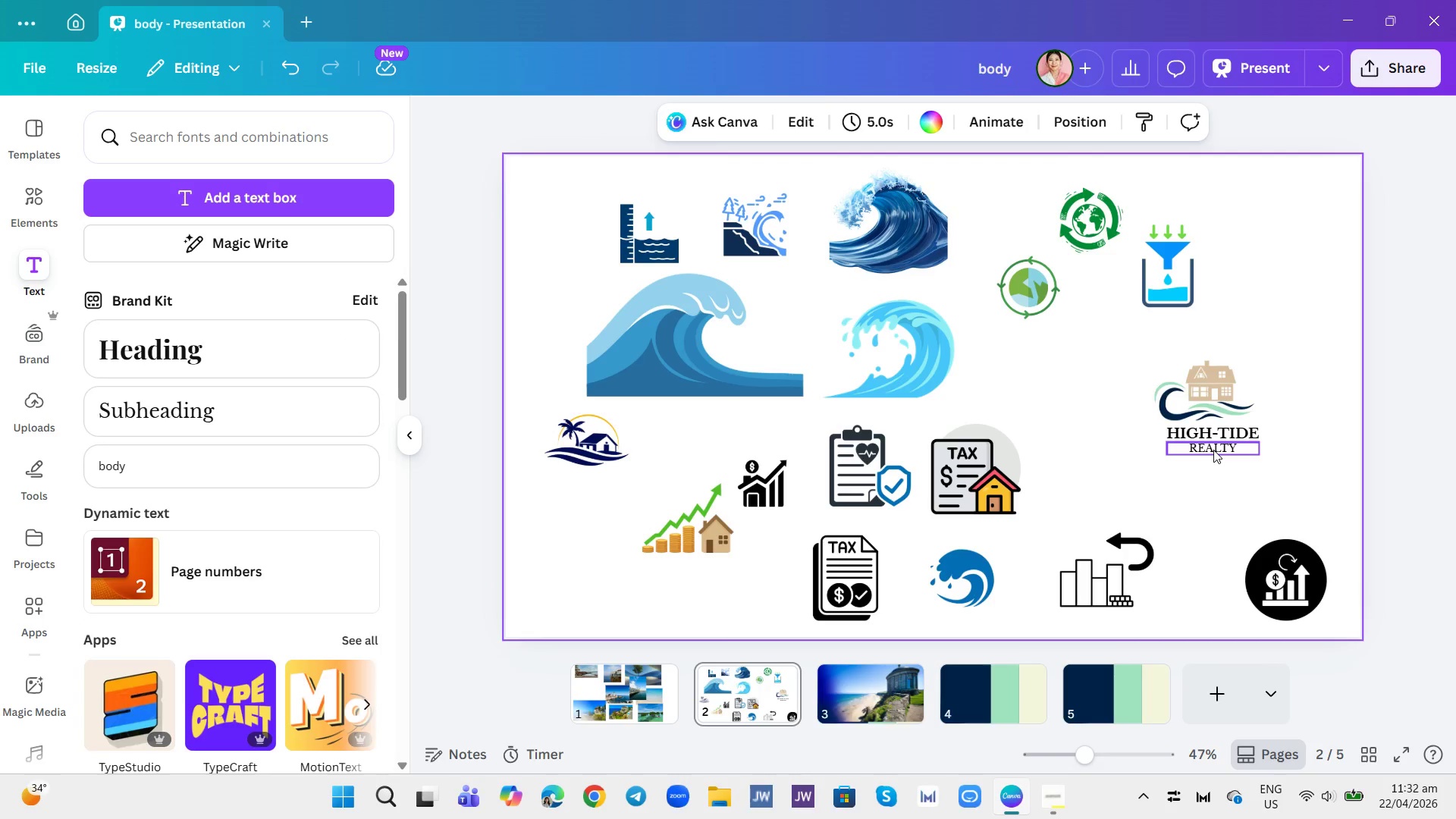 
double_click([1213, 450])
 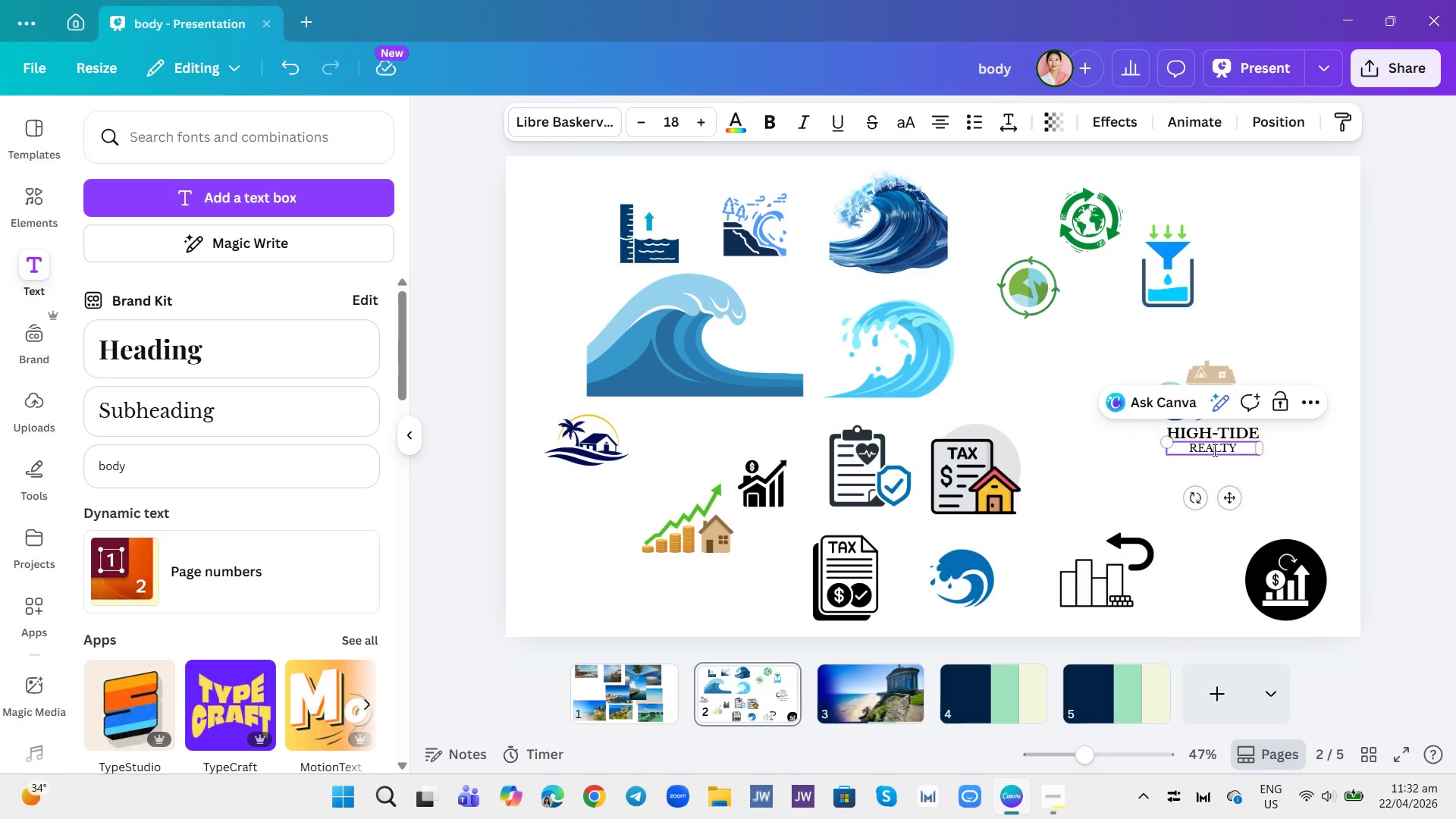 
left_click([1213, 450])
 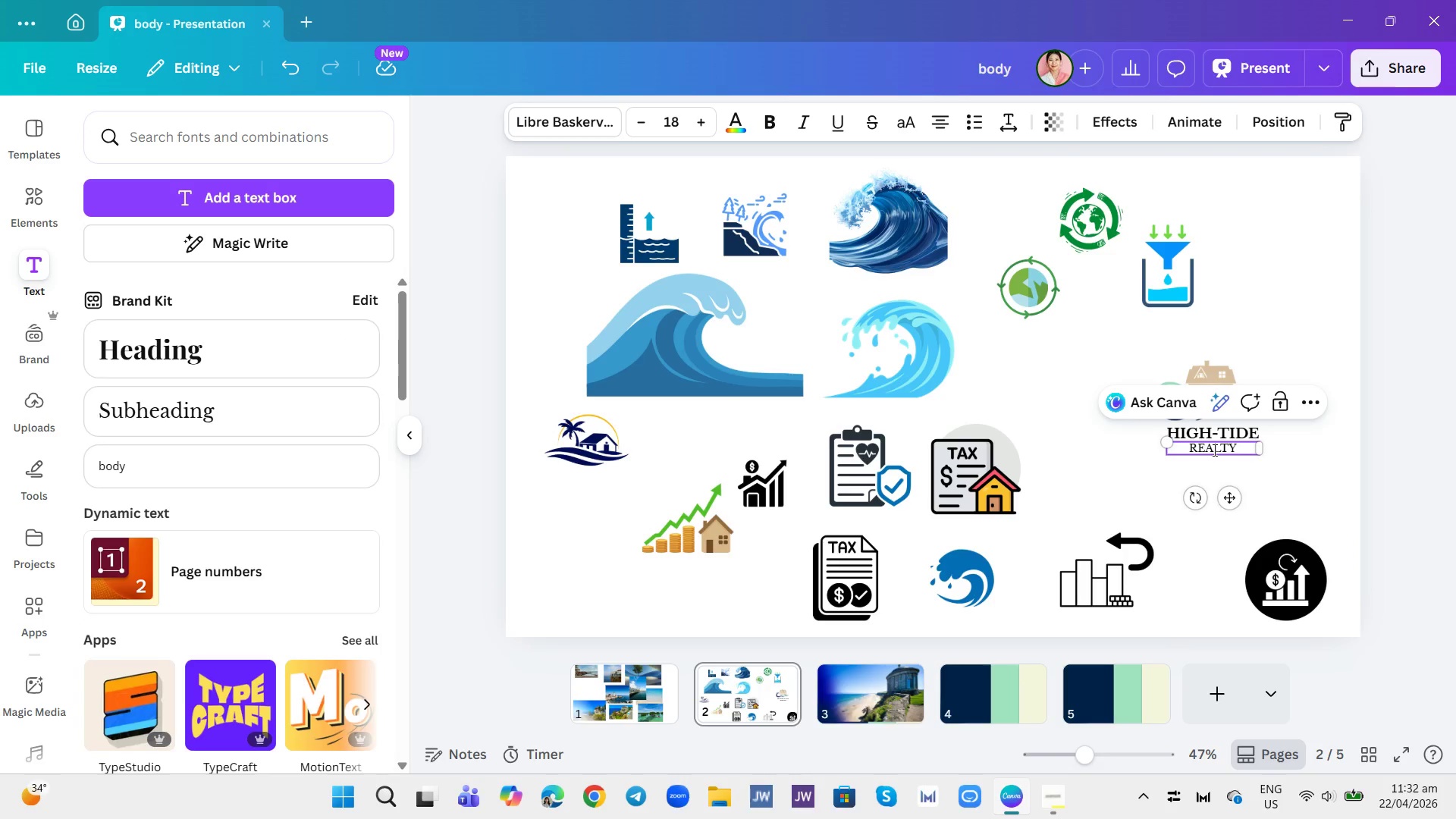 
key(Control+A)
 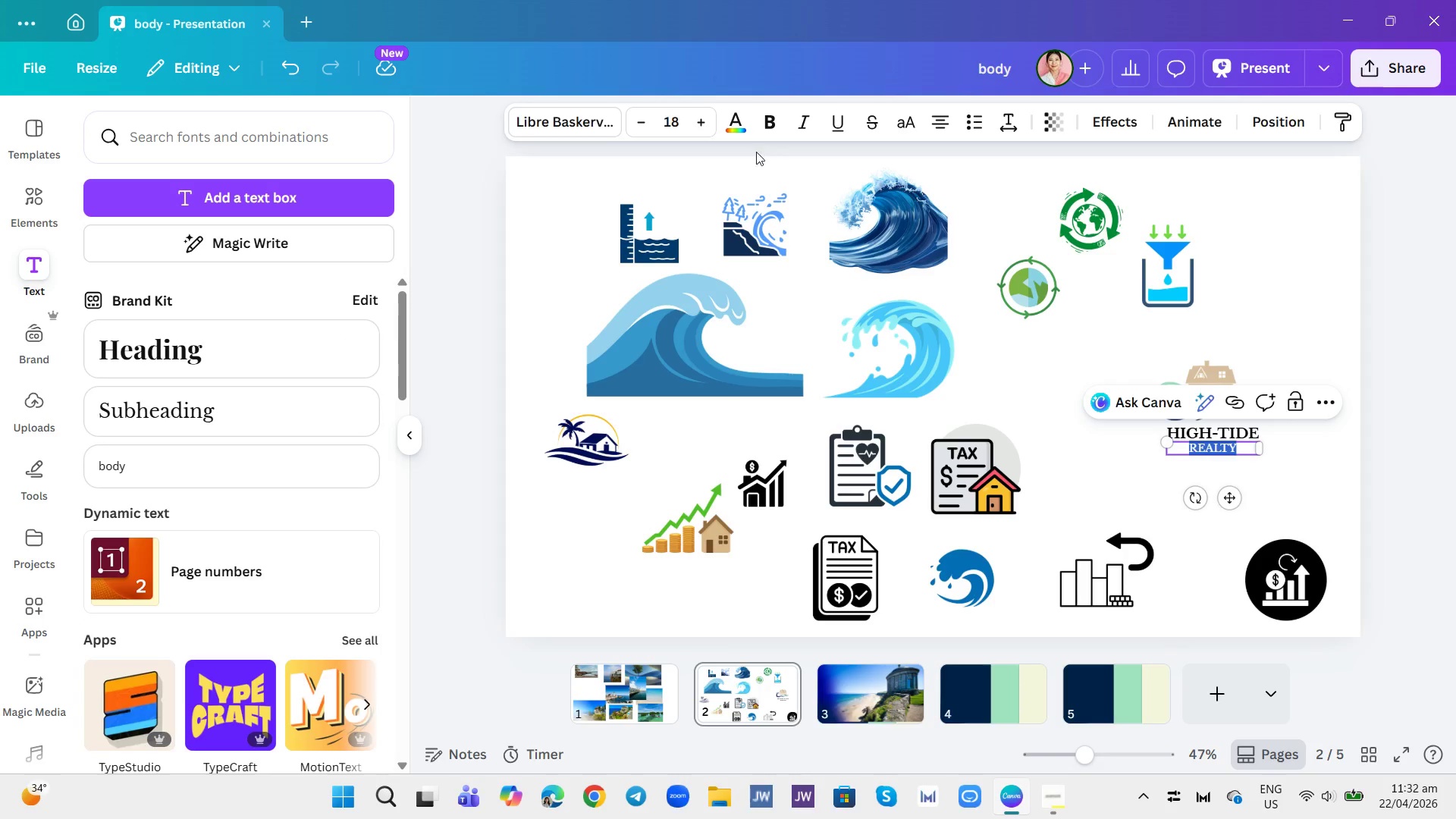 
left_click([735, 126])
 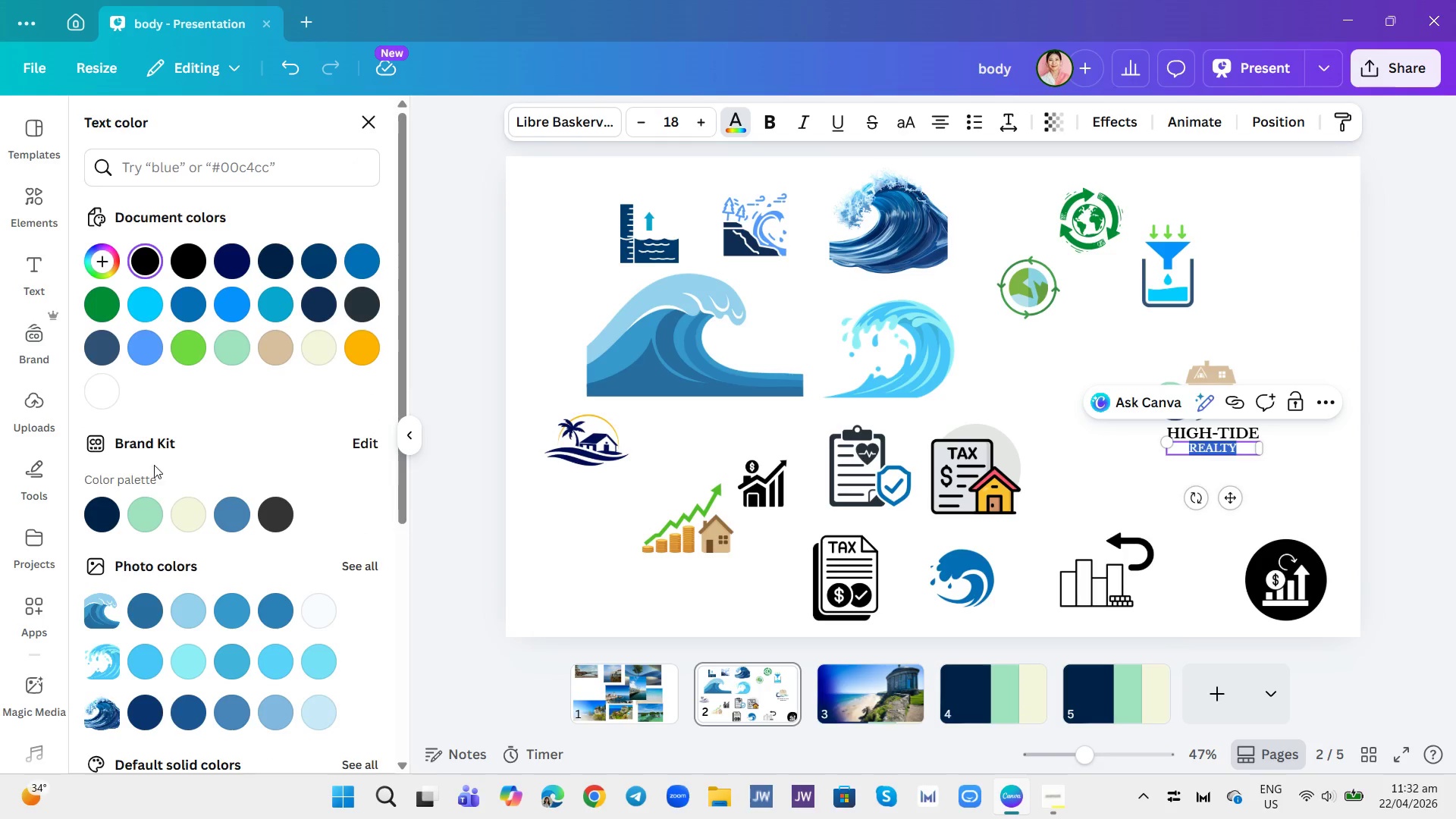 
mouse_move([128, 496])
 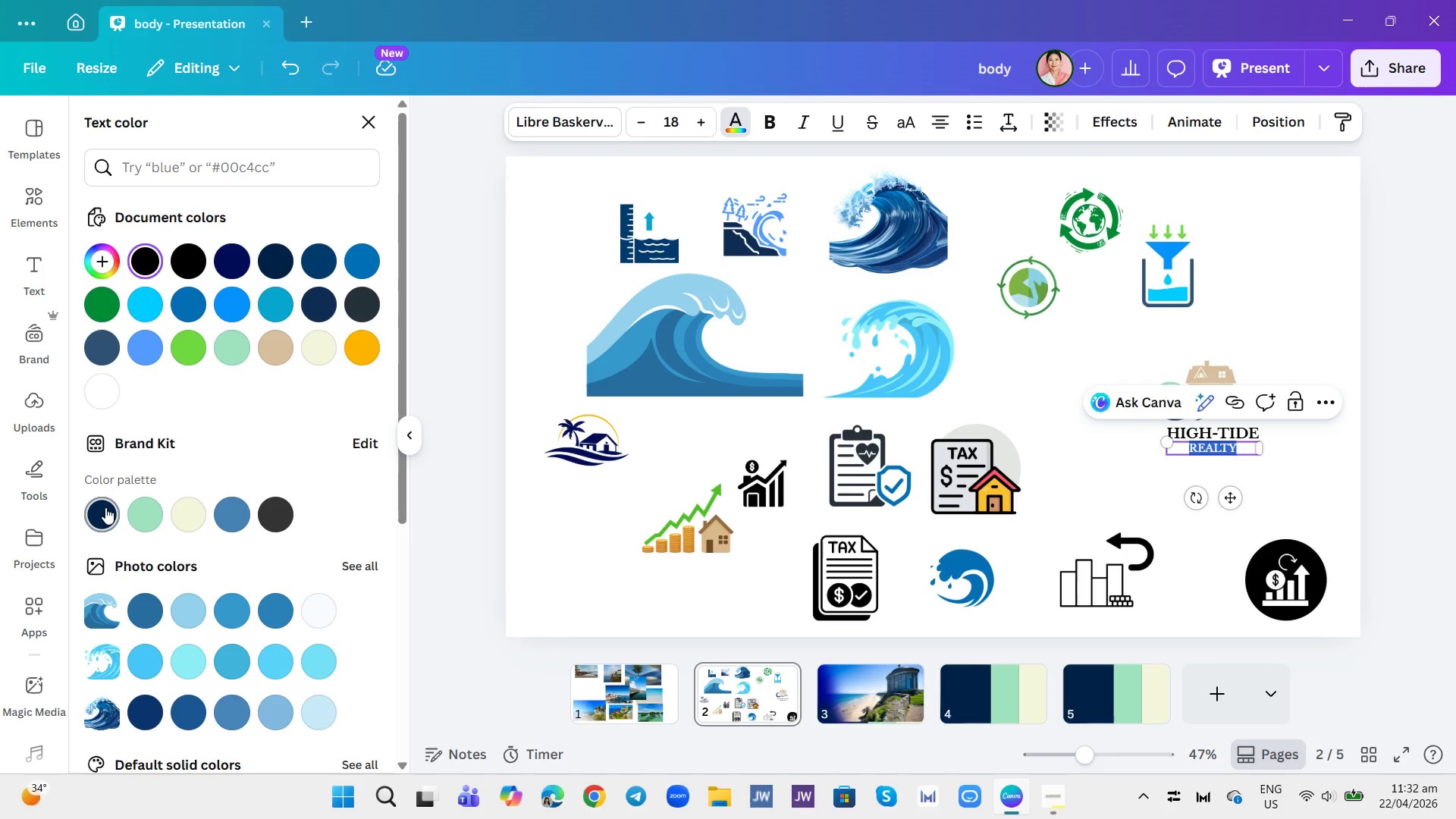 
left_click([105, 507])
 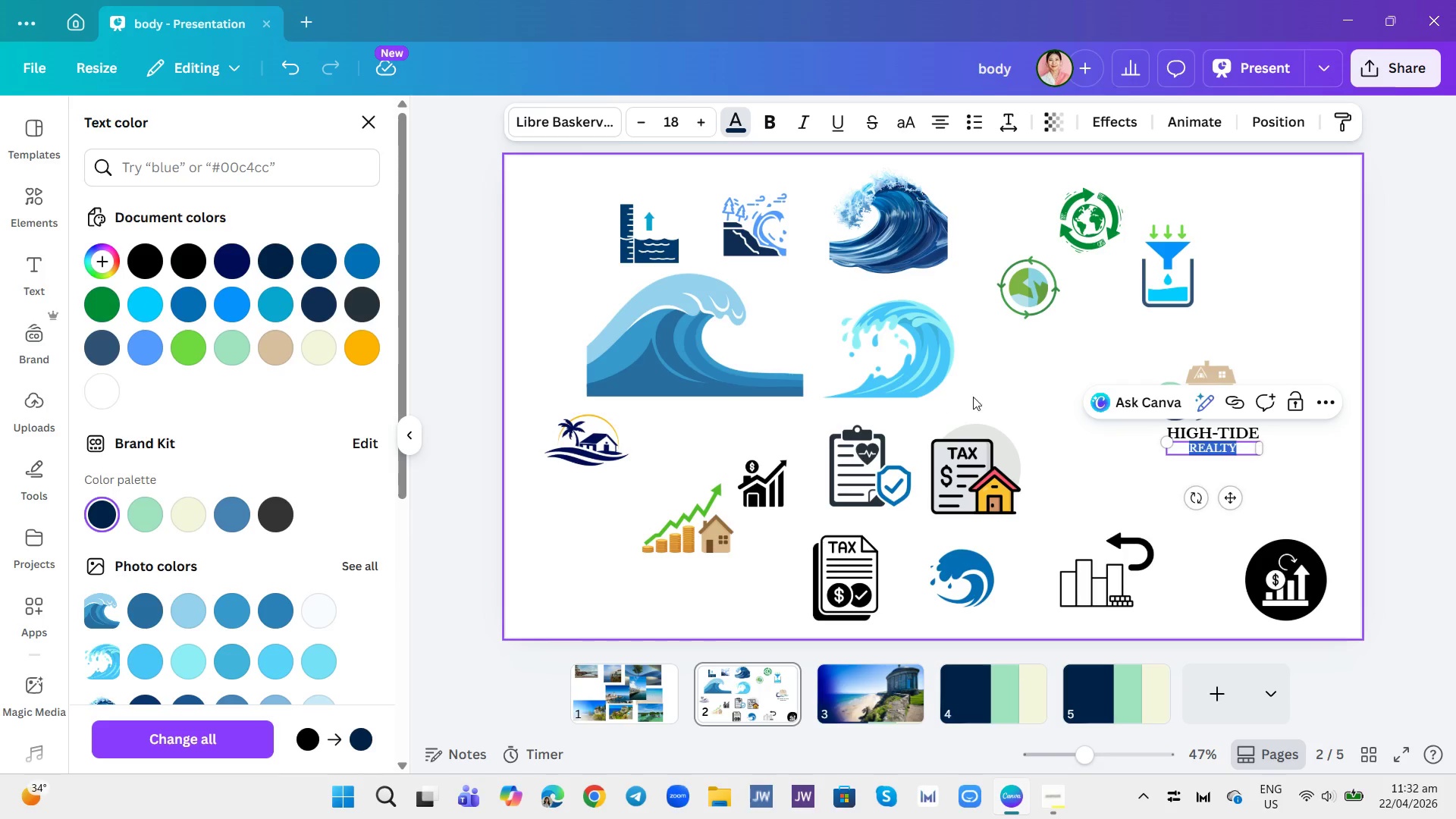 
left_click([1163, 471])
 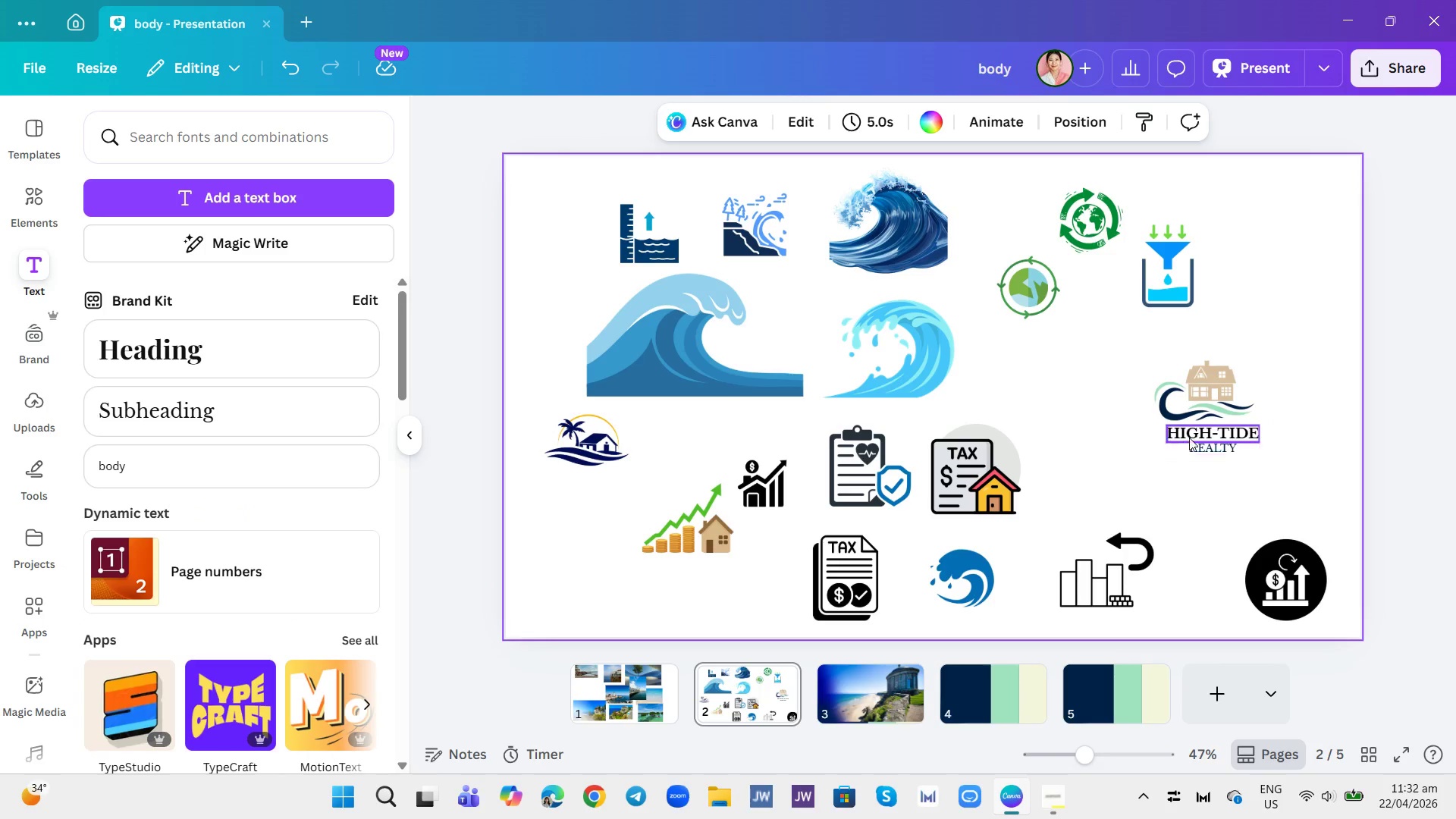 
left_click([1191, 435])
 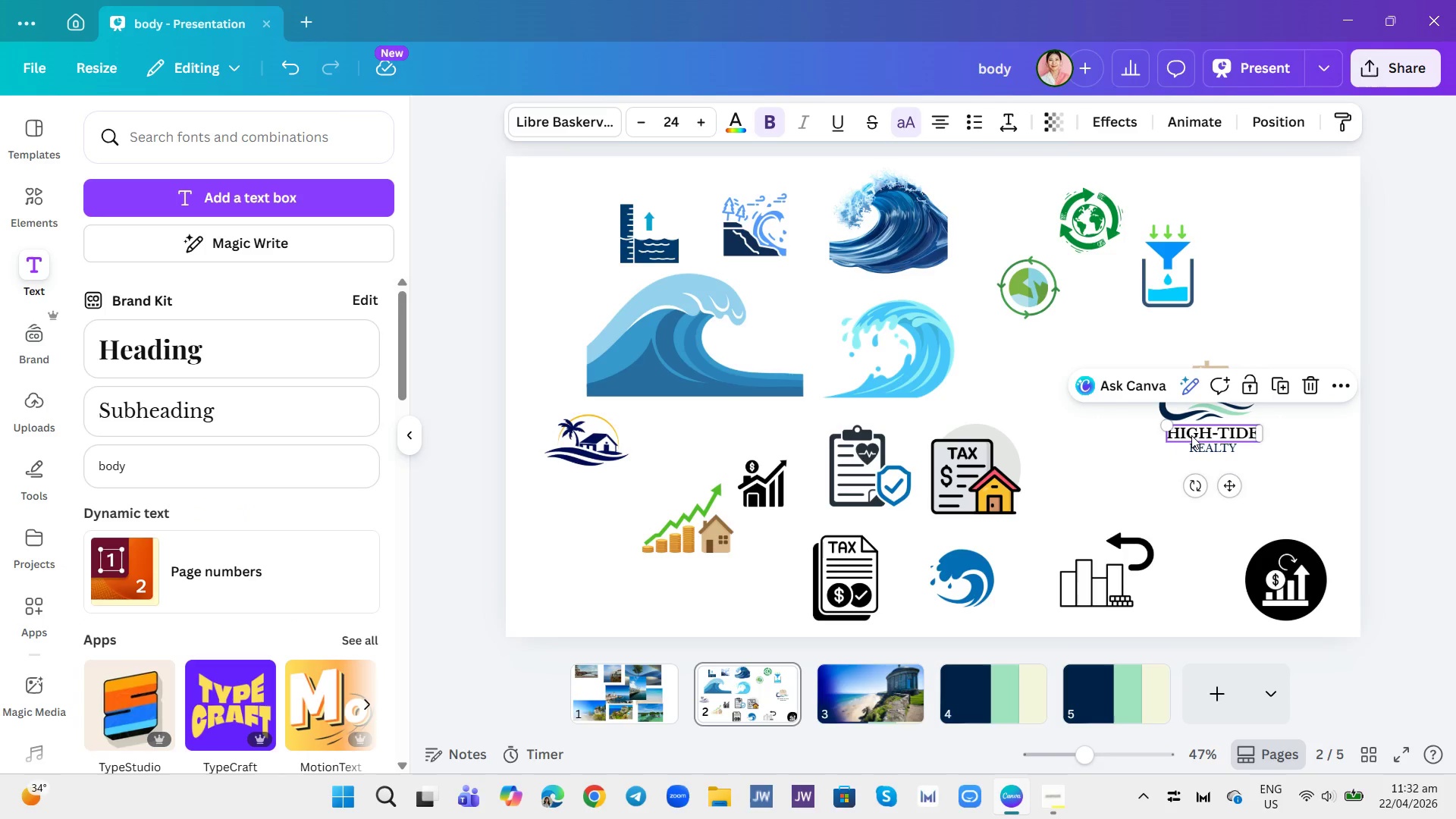 
key(Control+A)
 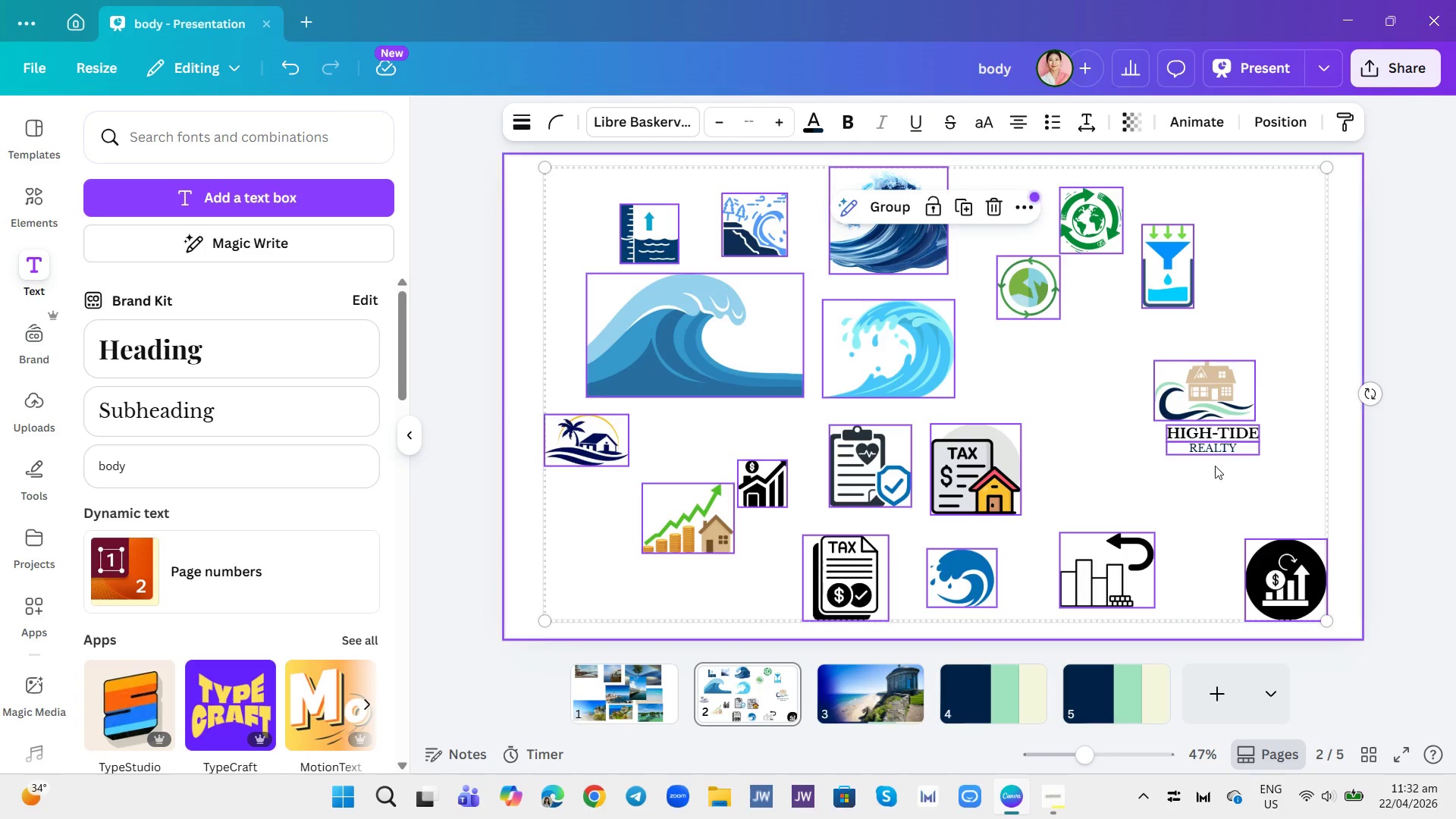 
left_click([1197, 469])
 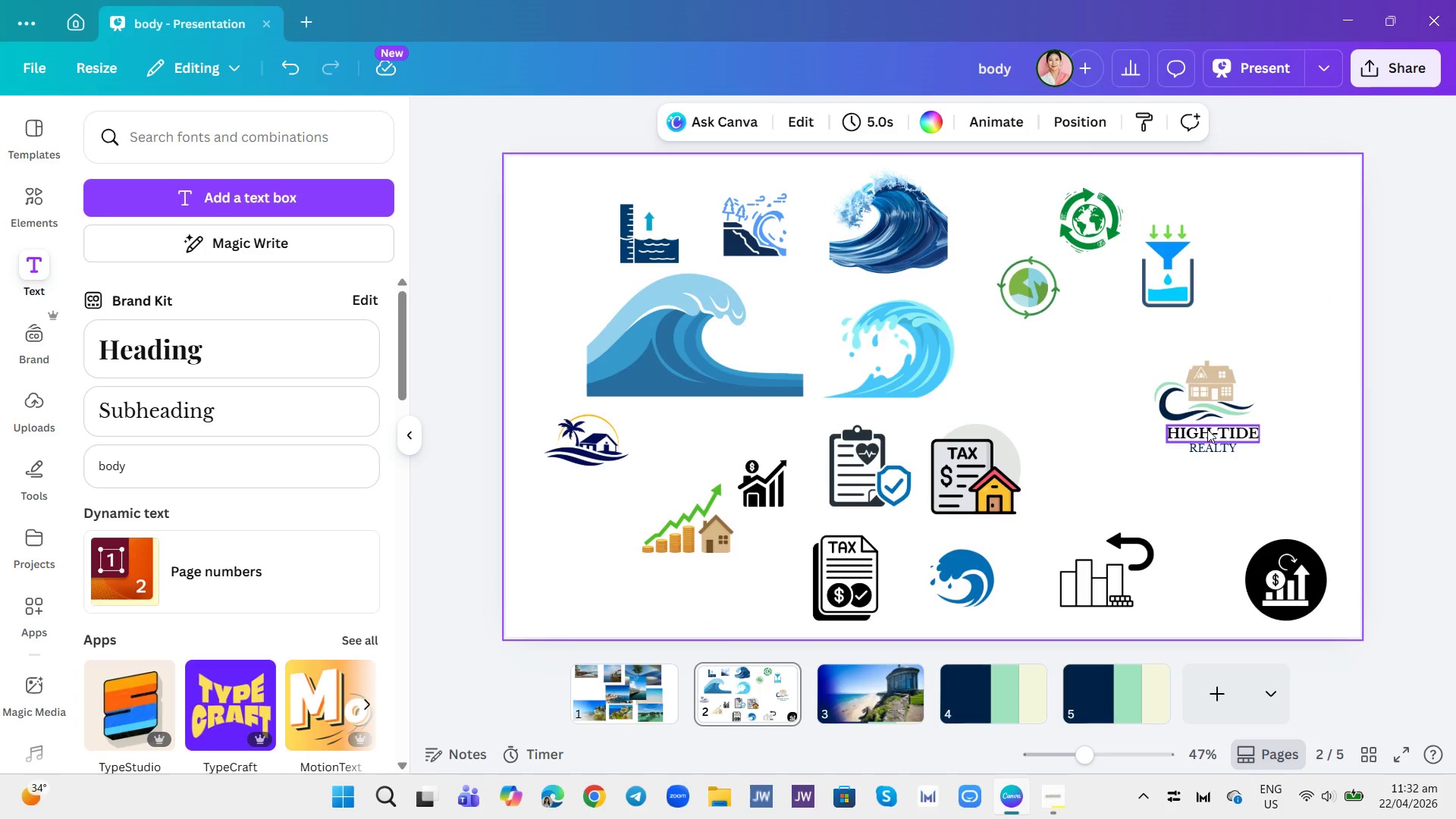 
double_click([1207, 429])
 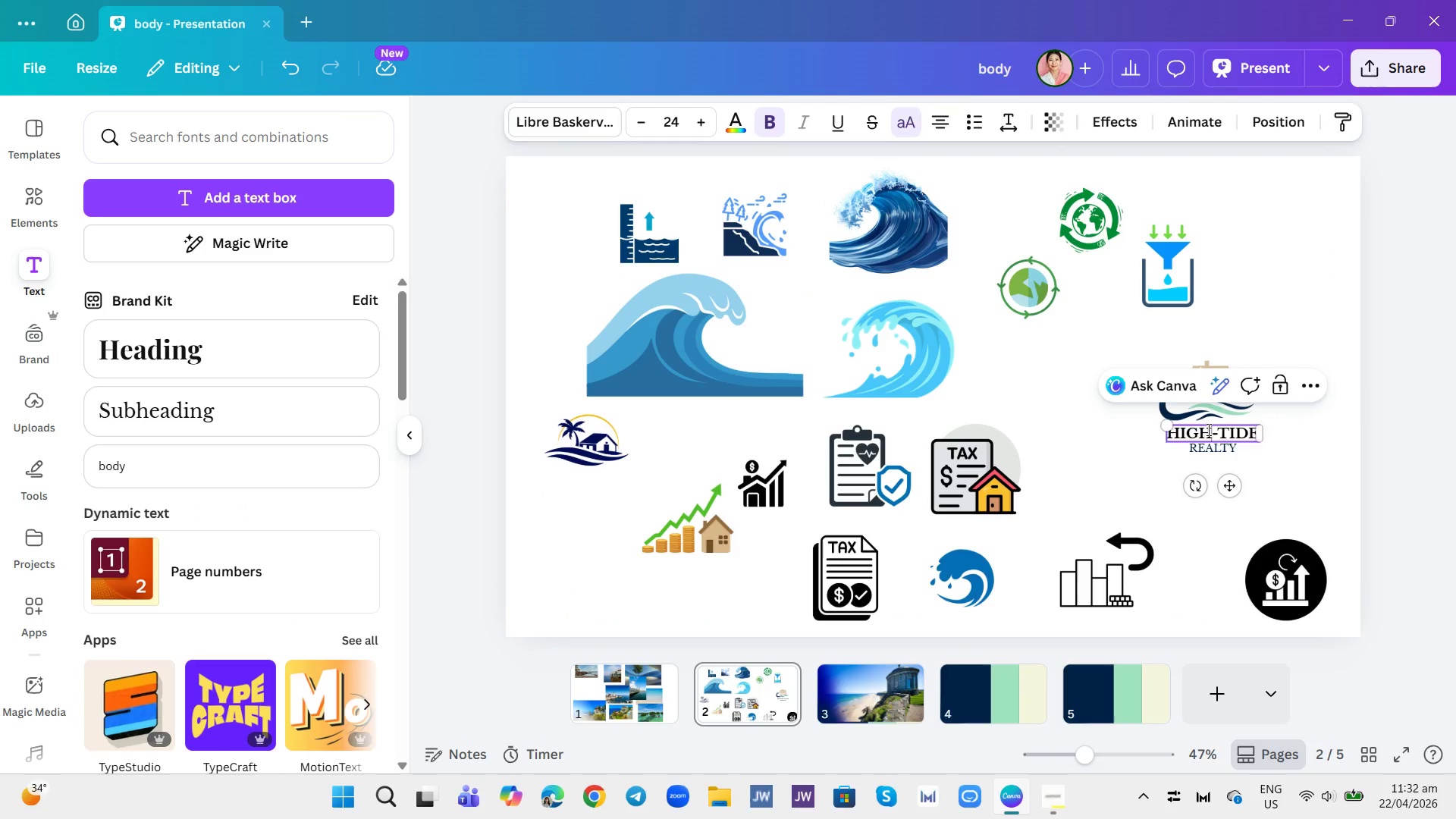 
triple_click([1207, 429])
 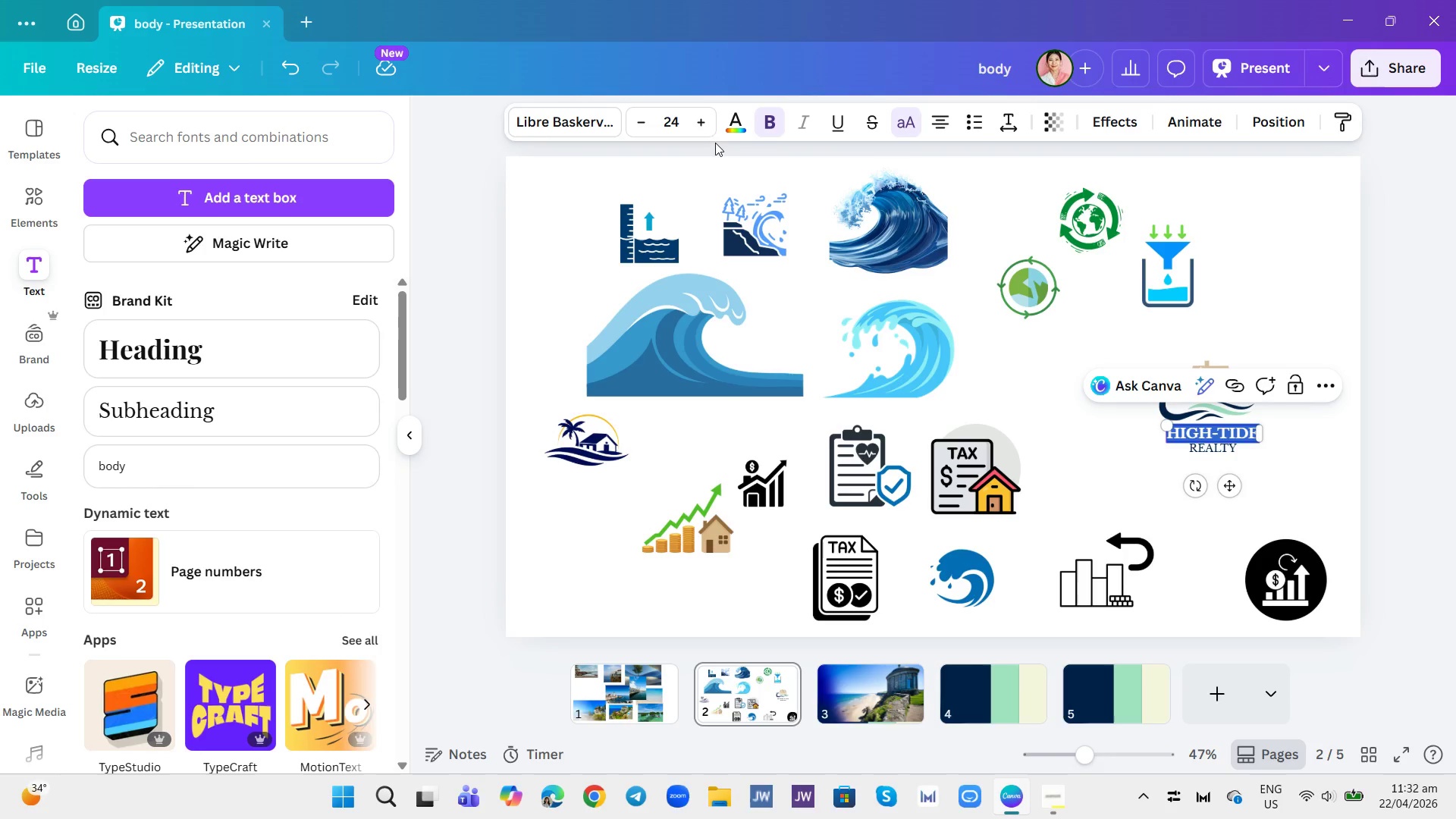 
left_click([731, 133])
 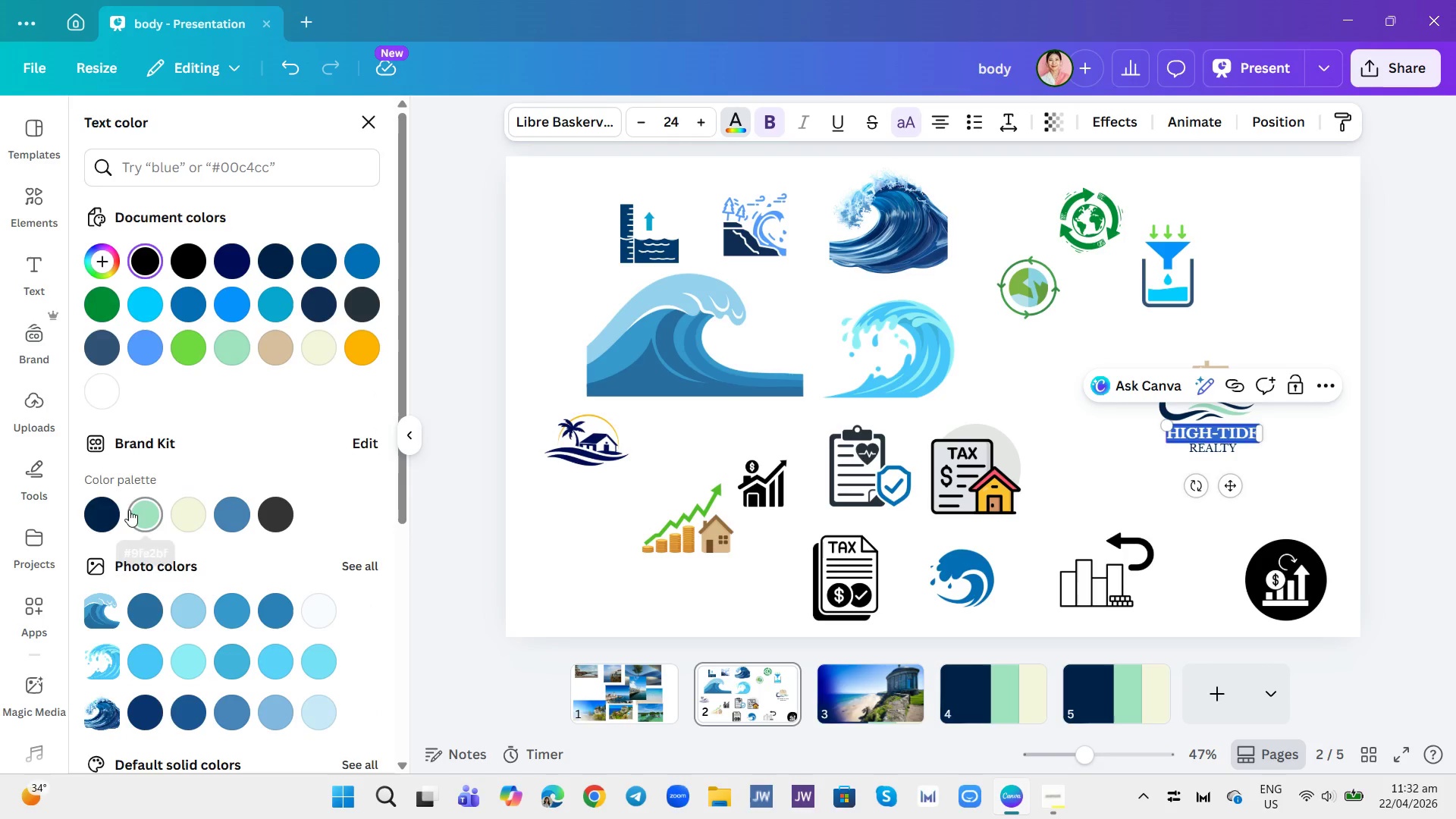 
left_click([108, 507])
 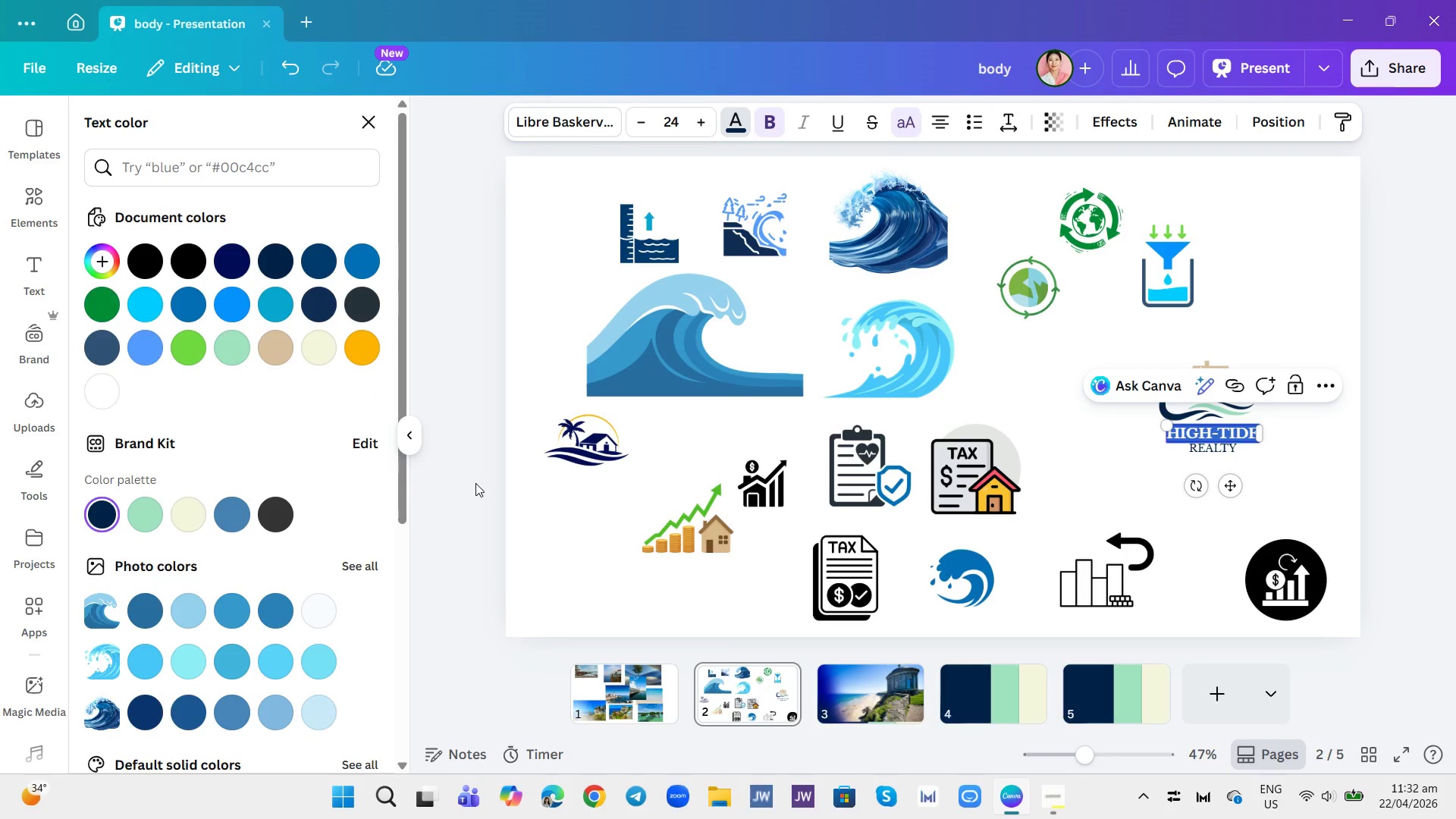 
left_click([463, 472])
 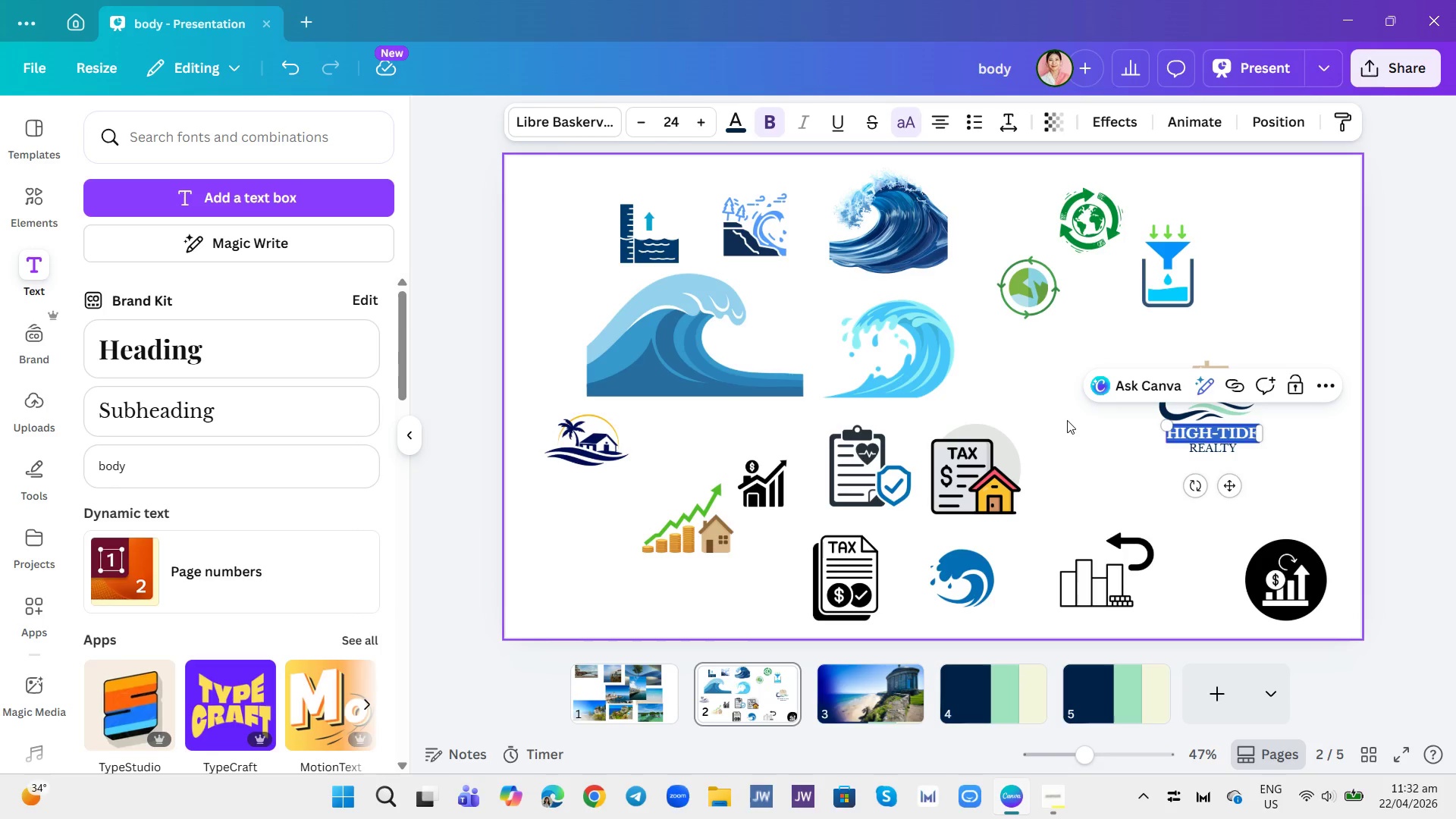 
left_click([1091, 435])
 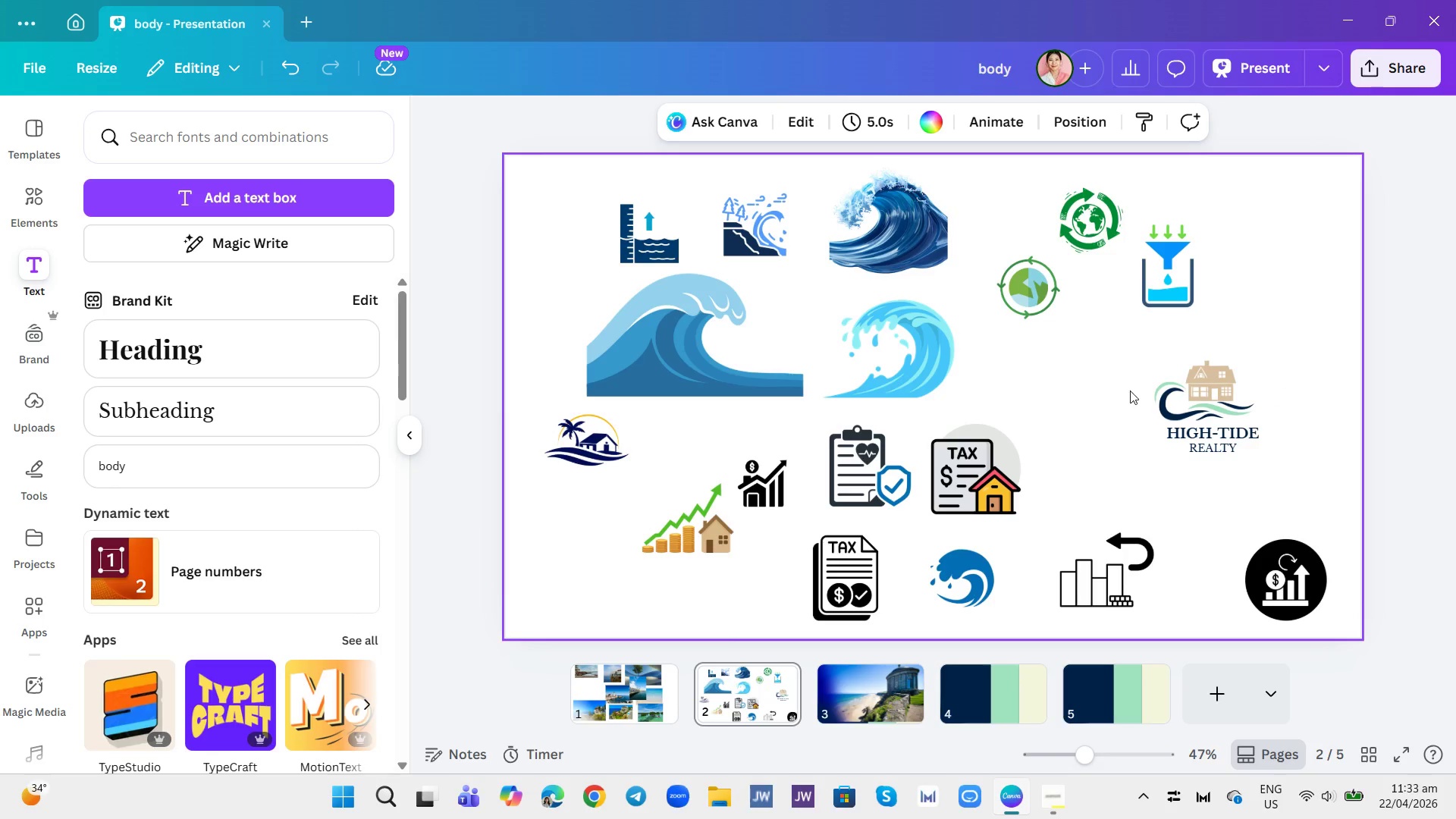 
left_click_drag(start_coordinate=[1121, 352], to_coordinate=[1275, 469])
 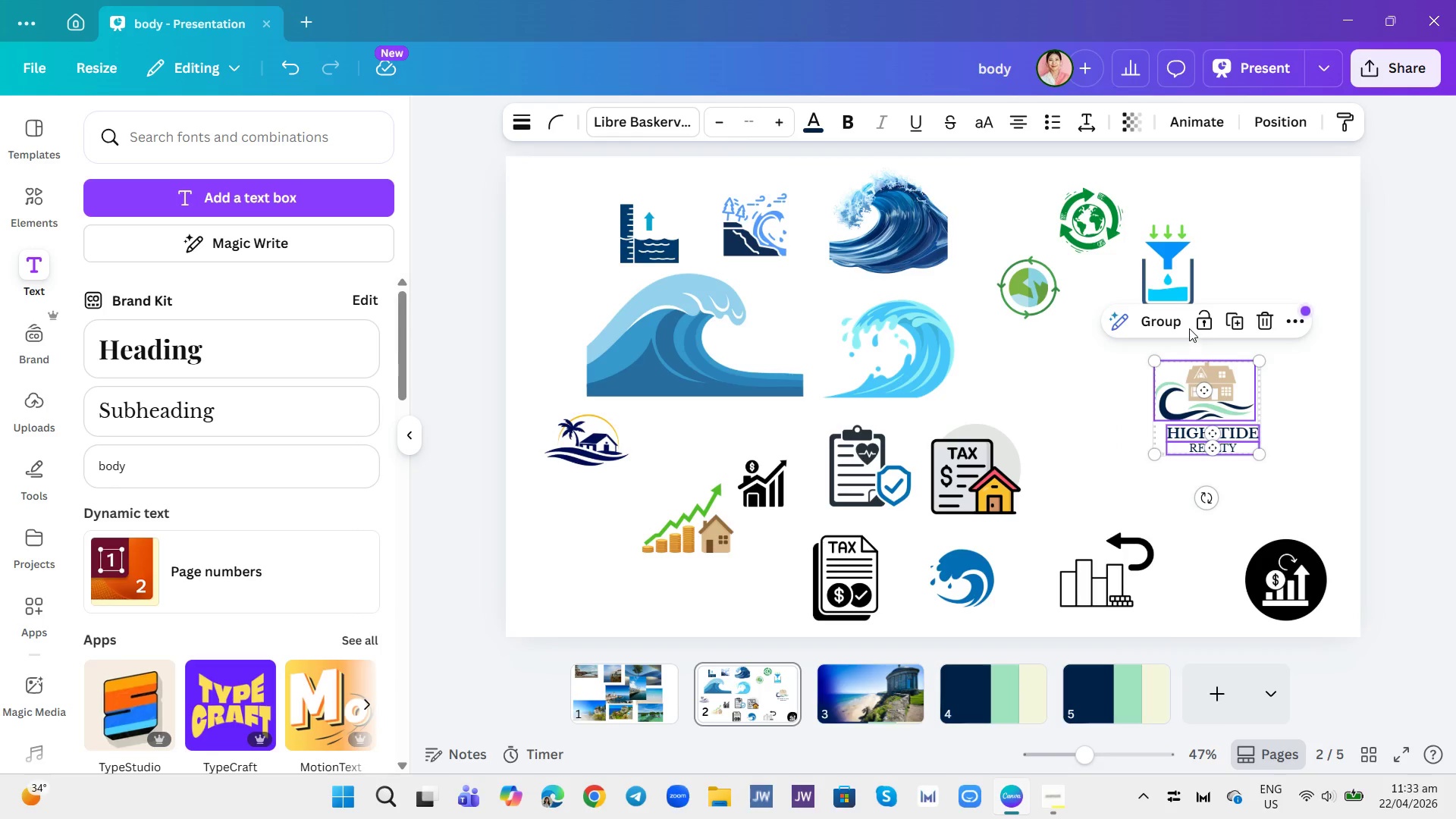 
left_click([1166, 321])
 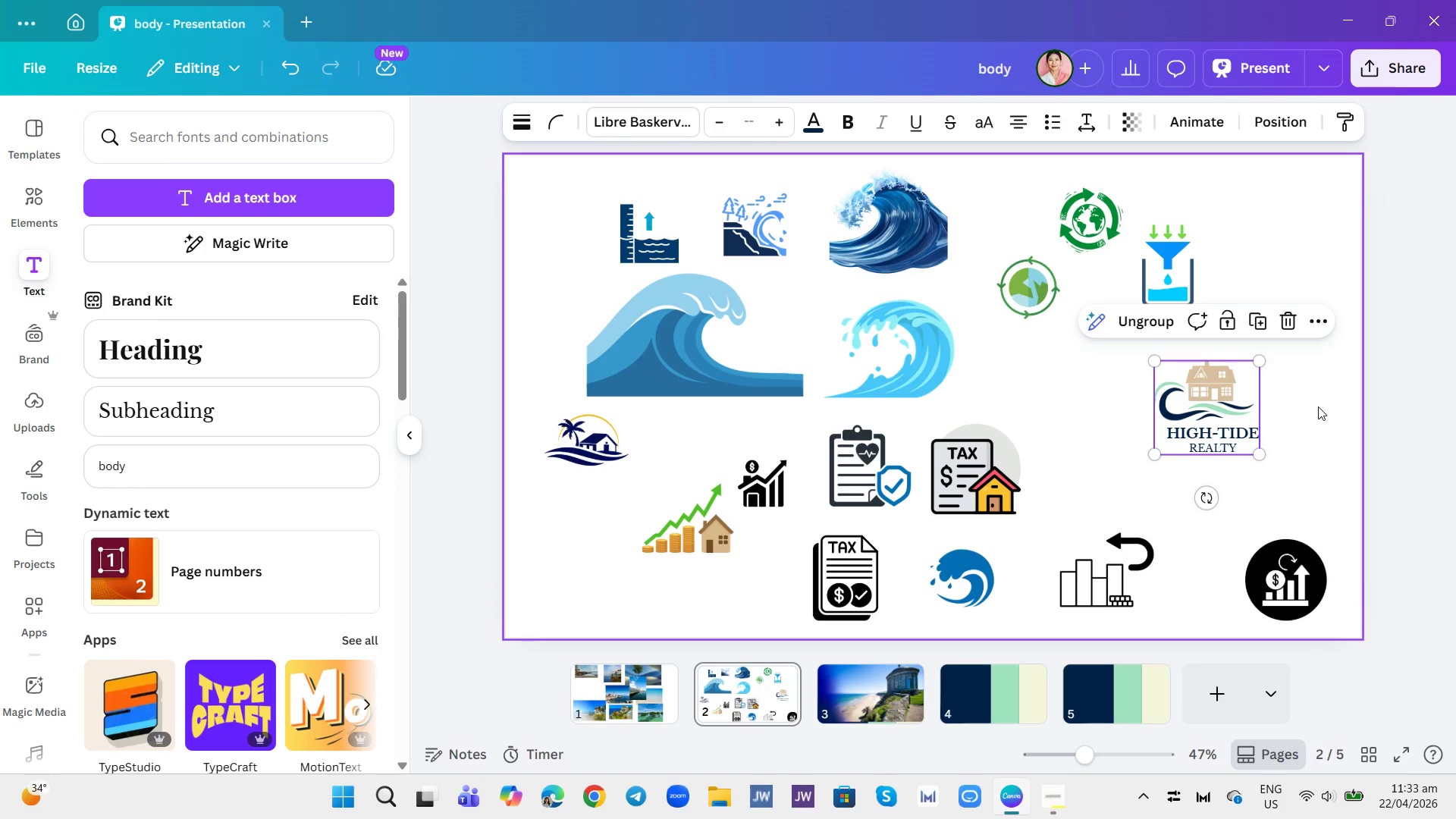 
left_click([1319, 428])
 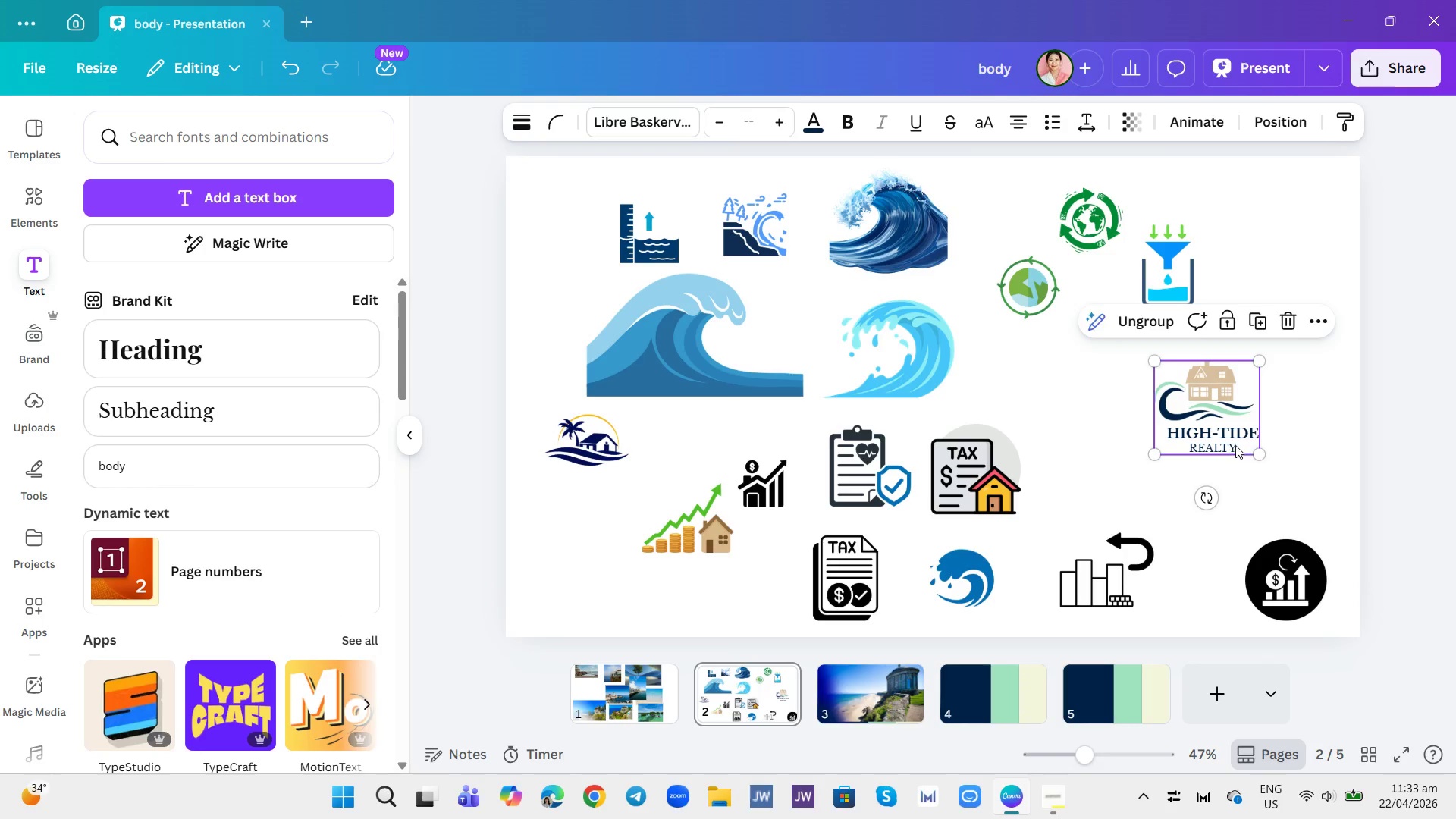 
left_click([1153, 322])
 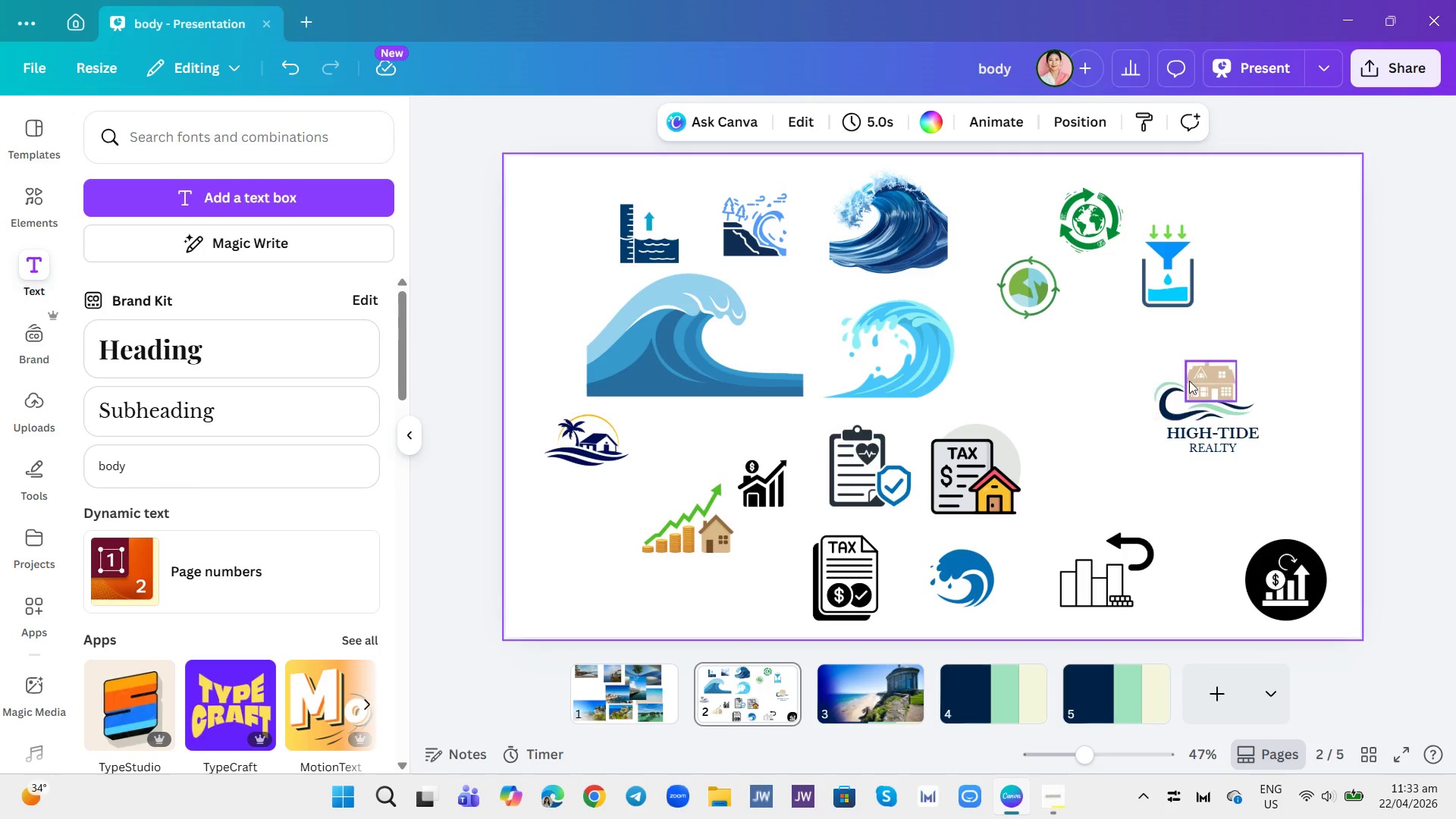 
left_click_drag(start_coordinate=[1143, 352], to_coordinate=[1235, 403])
 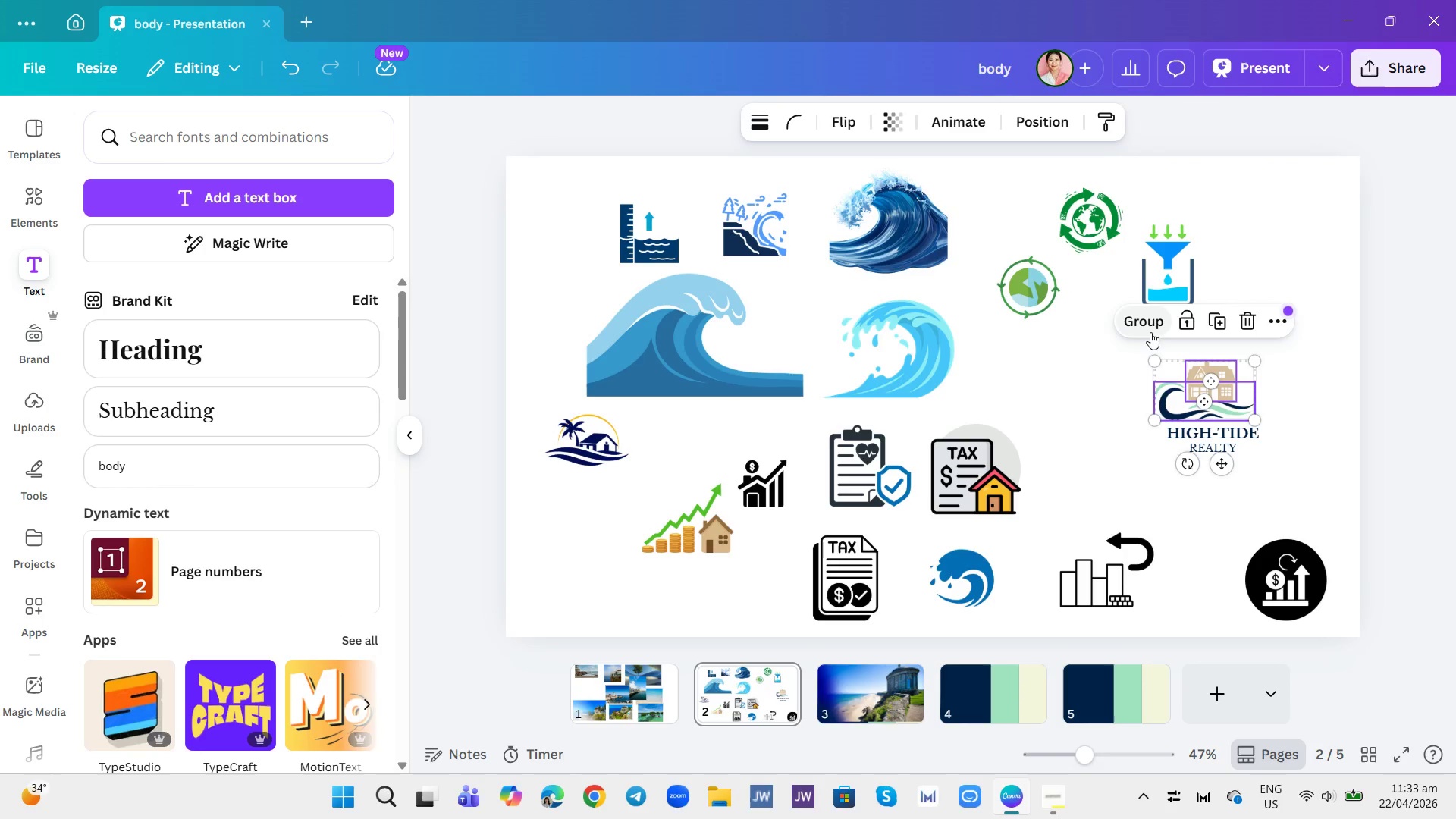 
left_click([1149, 330])
 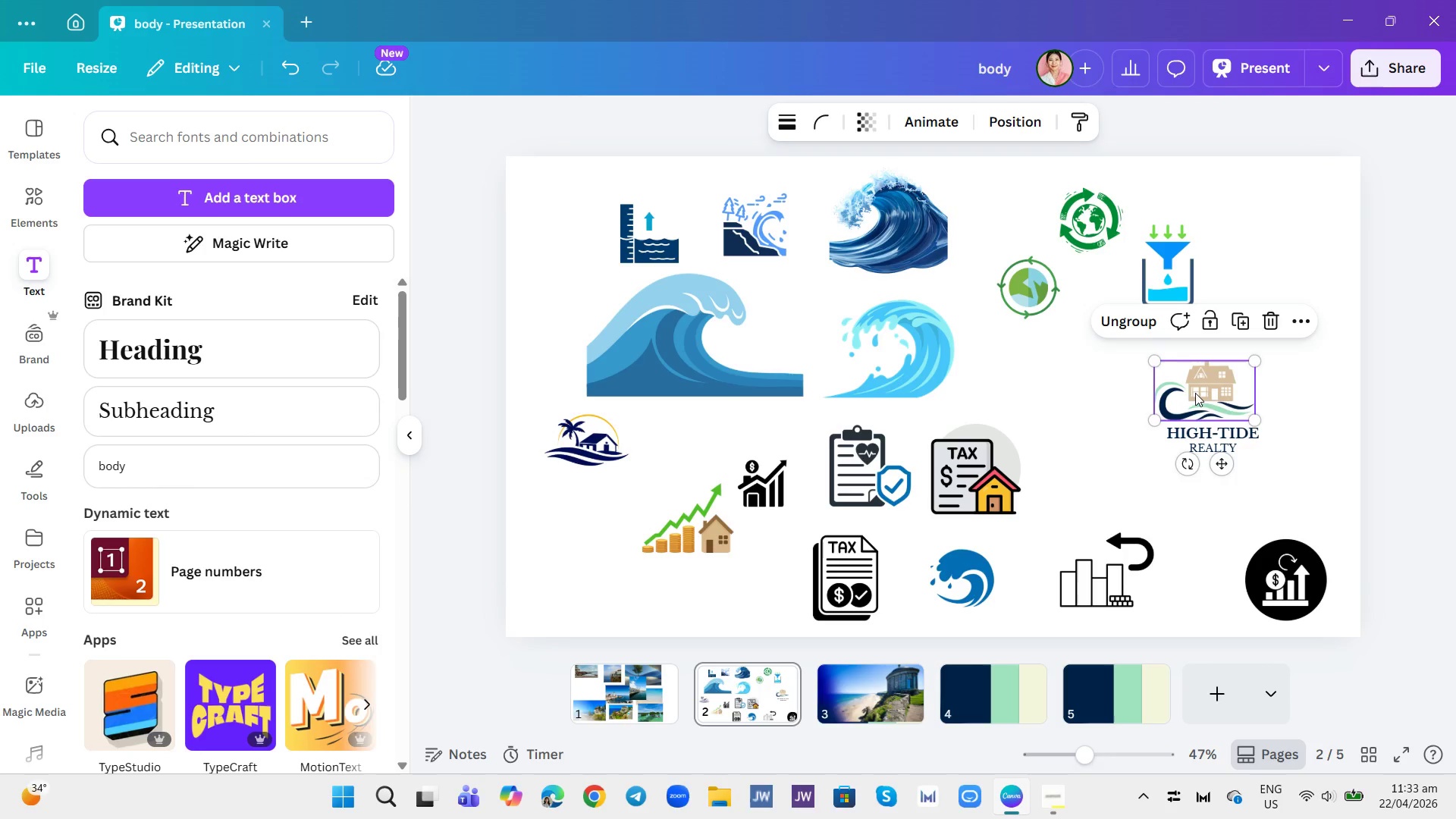 
left_click_drag(start_coordinate=[1195, 393], to_coordinate=[1201, 388])
 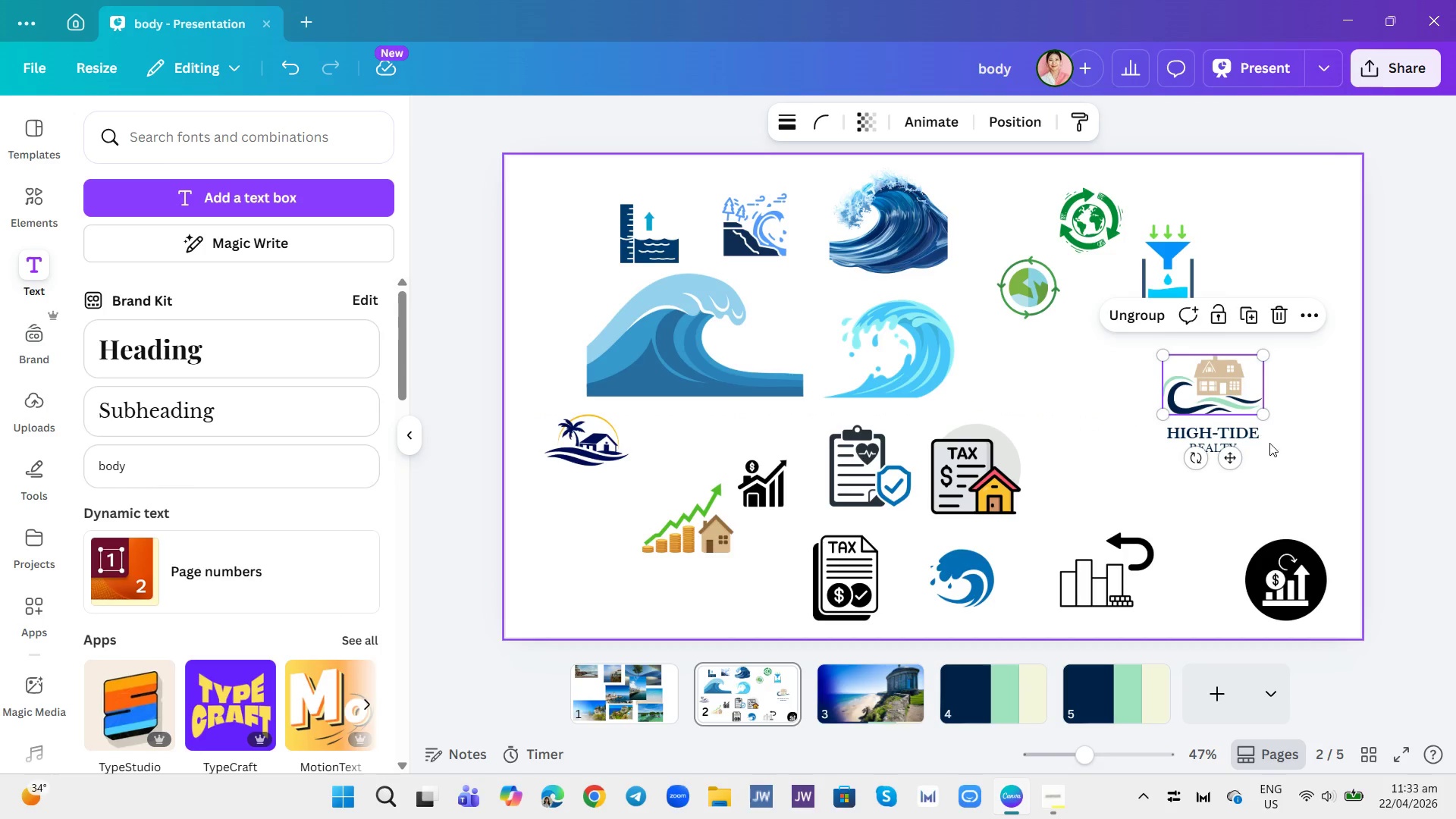 
left_click([1278, 449])
 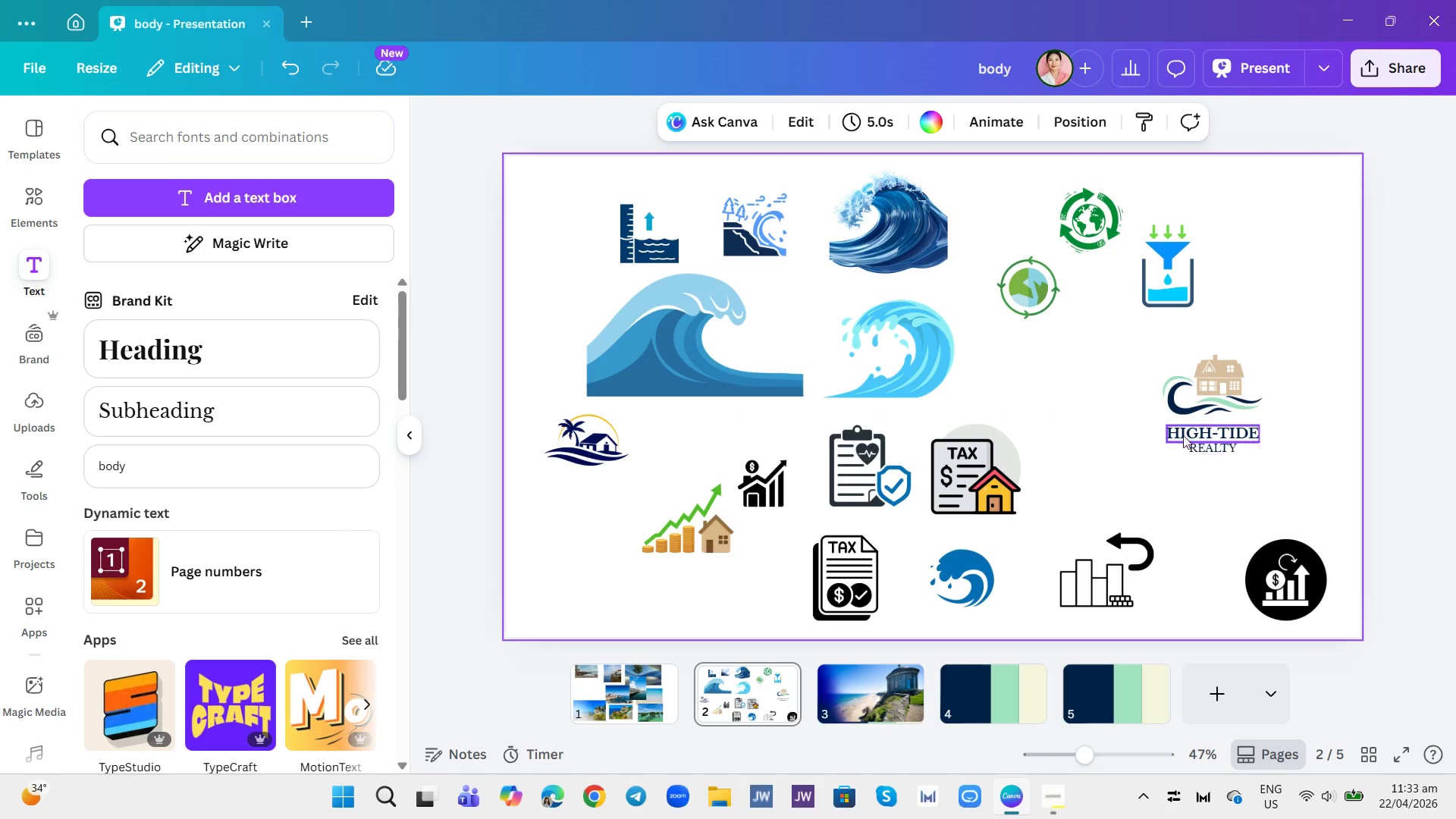 
left_click_drag(start_coordinate=[1212, 385], to_coordinate=[1213, 395])
 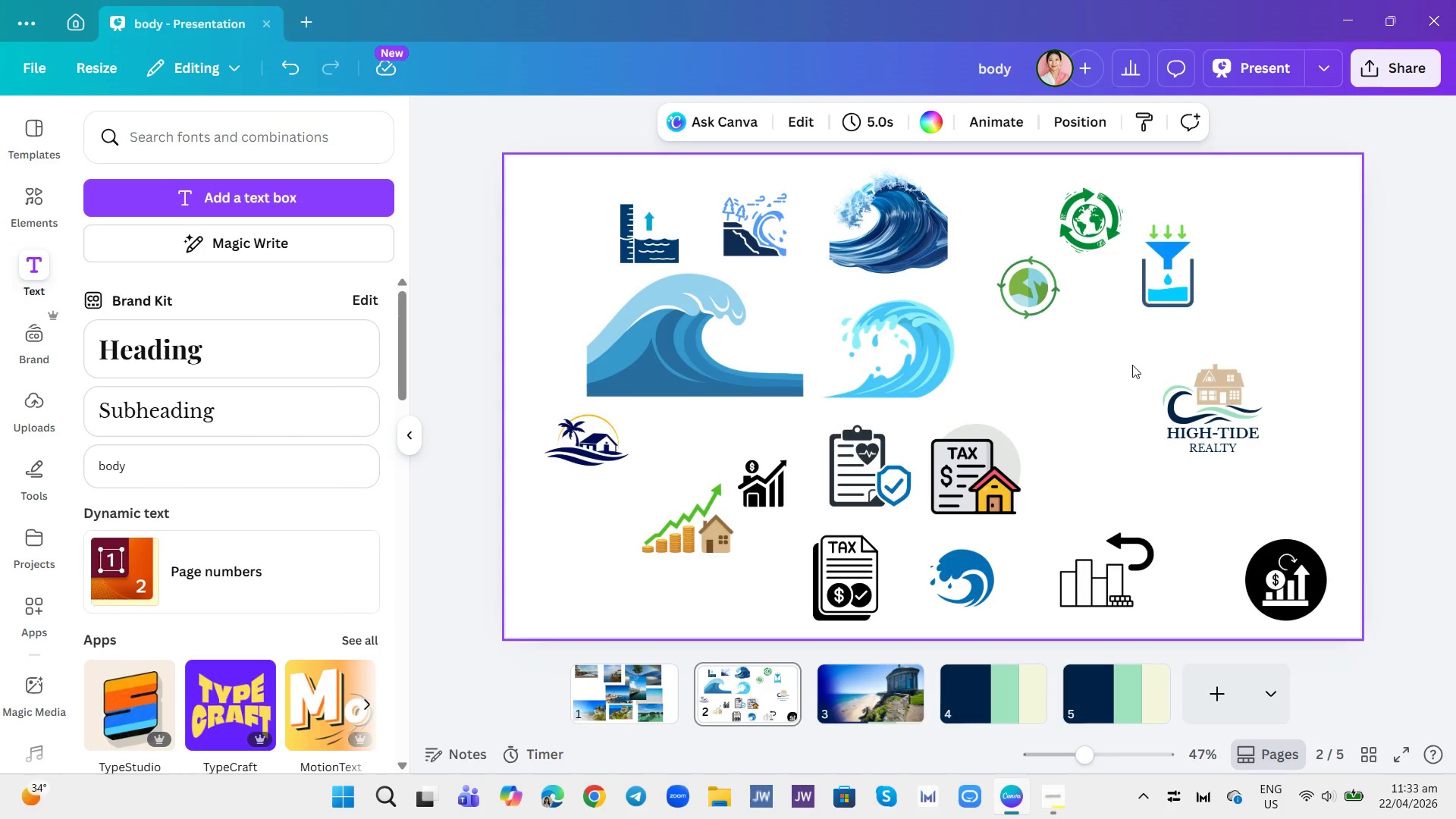 
wait(5.25)
 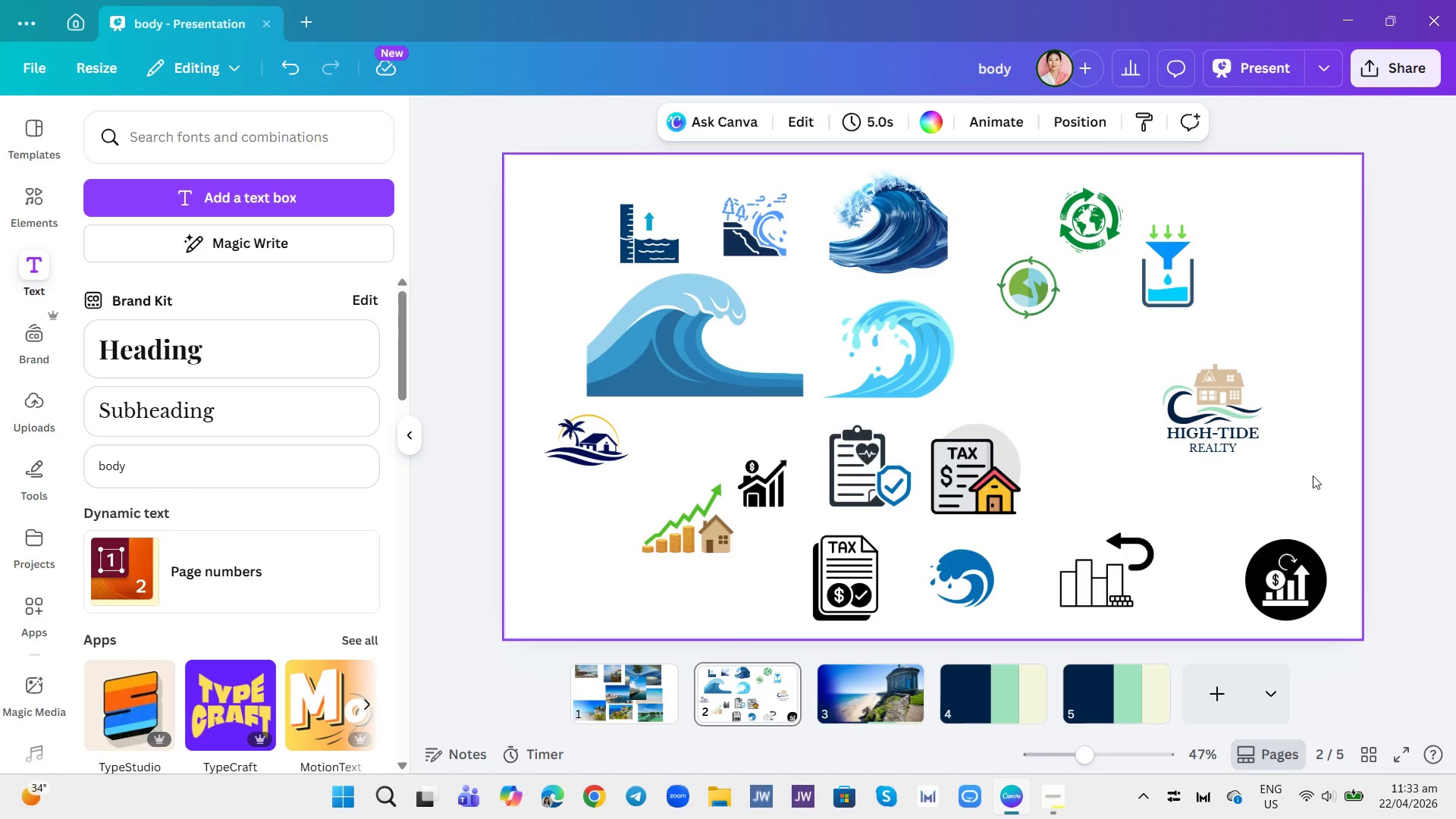 
left_click_drag(start_coordinate=[1138, 356], to_coordinate=[1282, 472])
 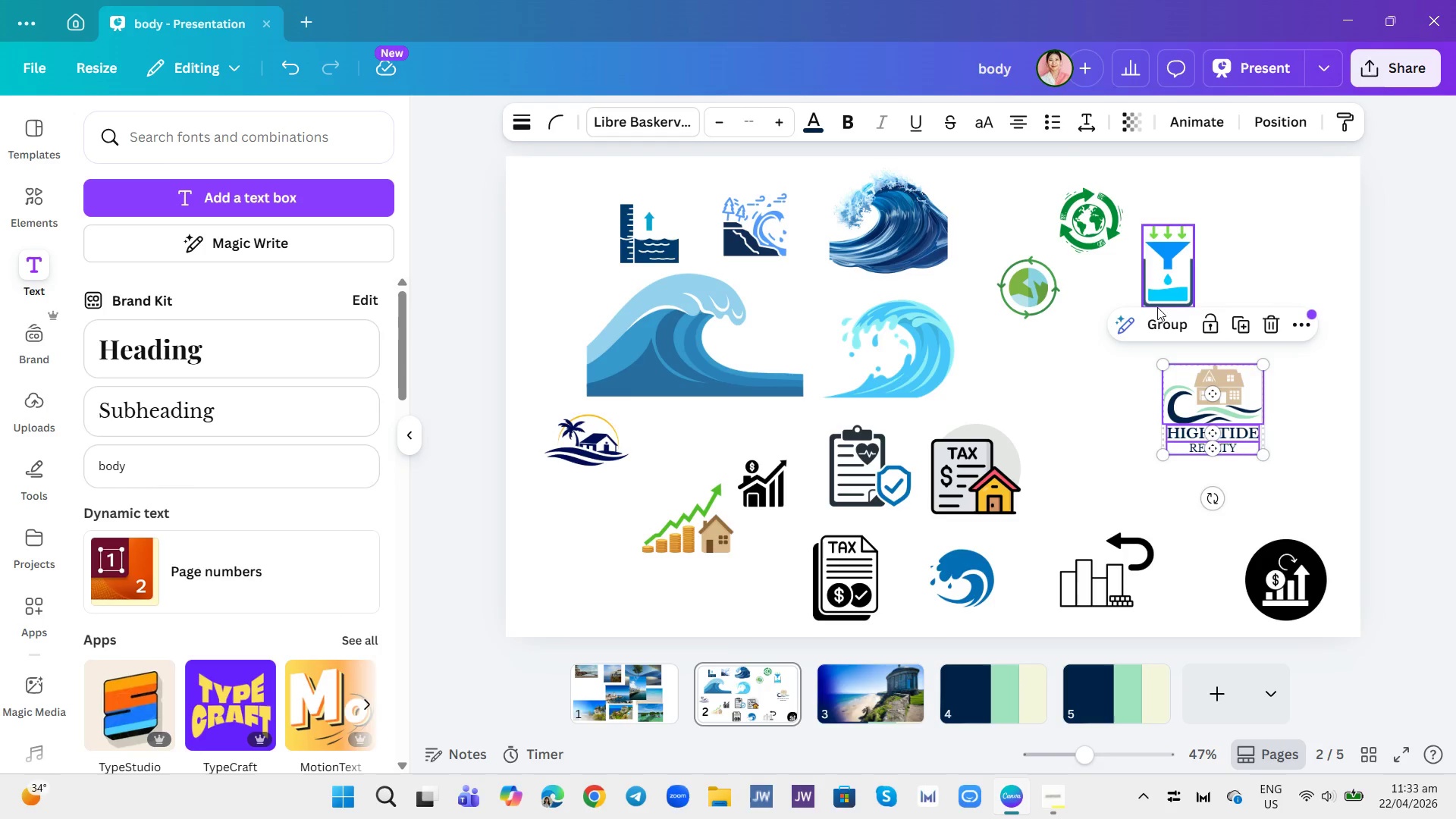 
left_click([1165, 321])
 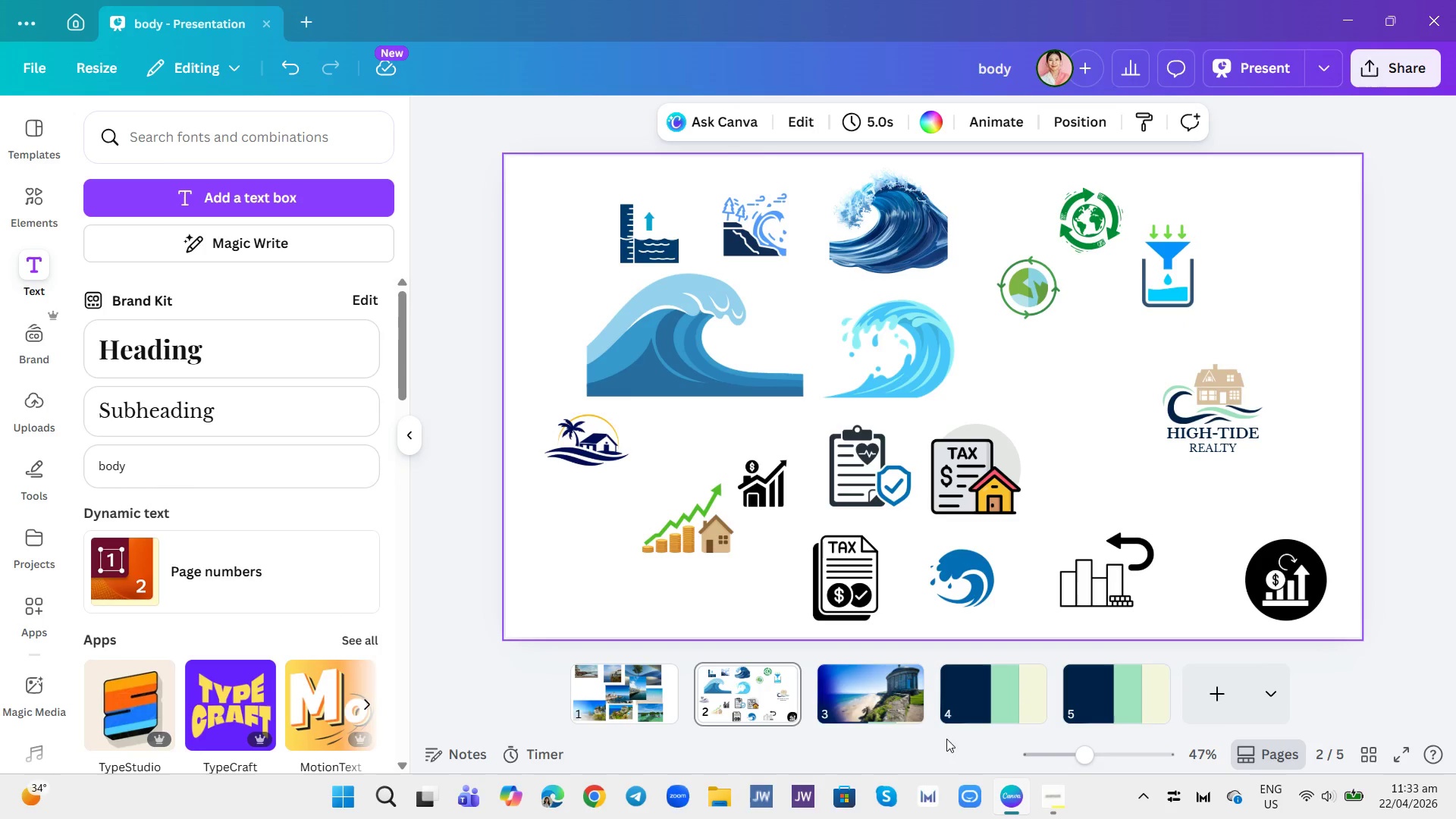 
left_click([893, 695])
 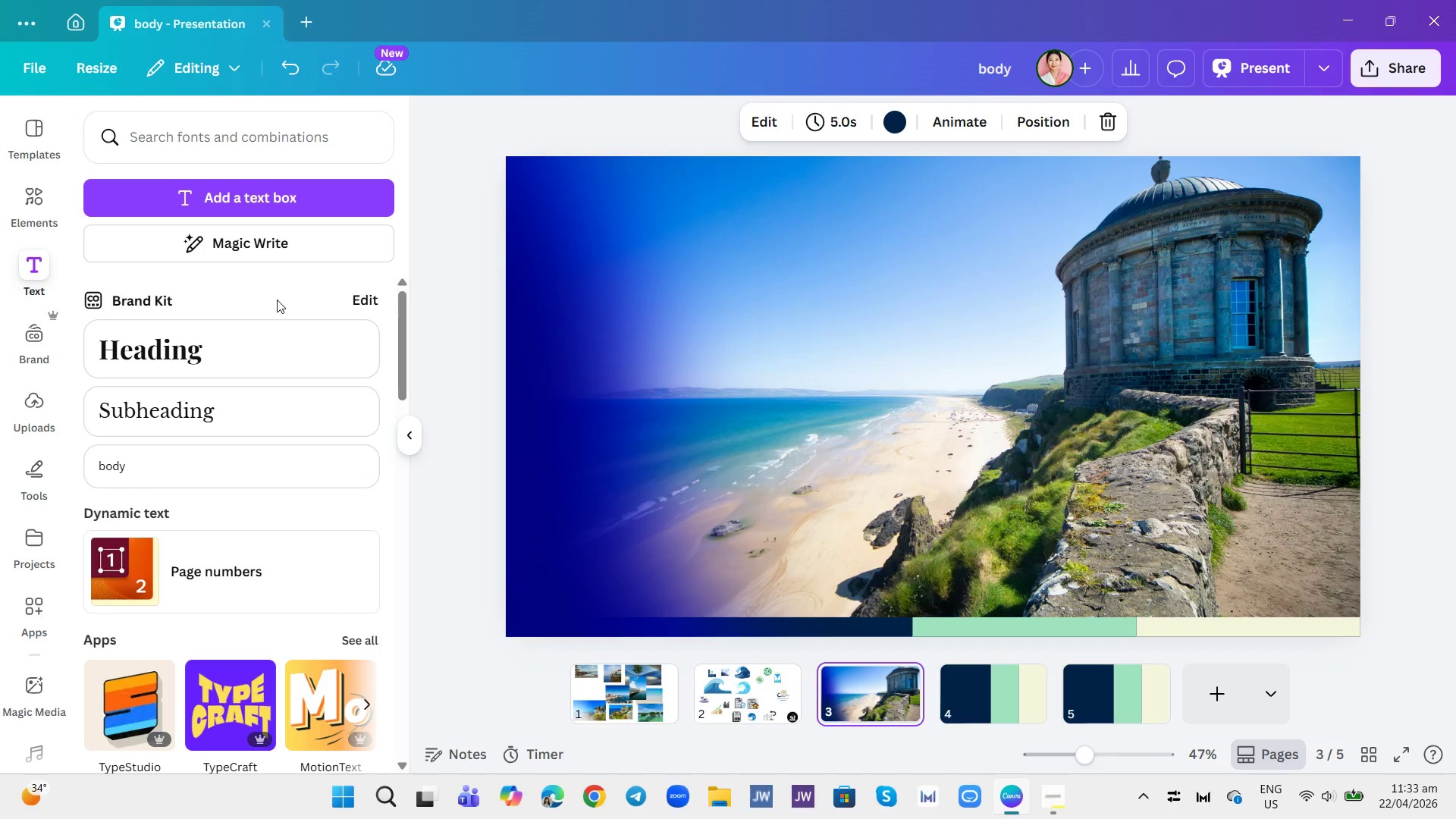 
wait(5.41)
 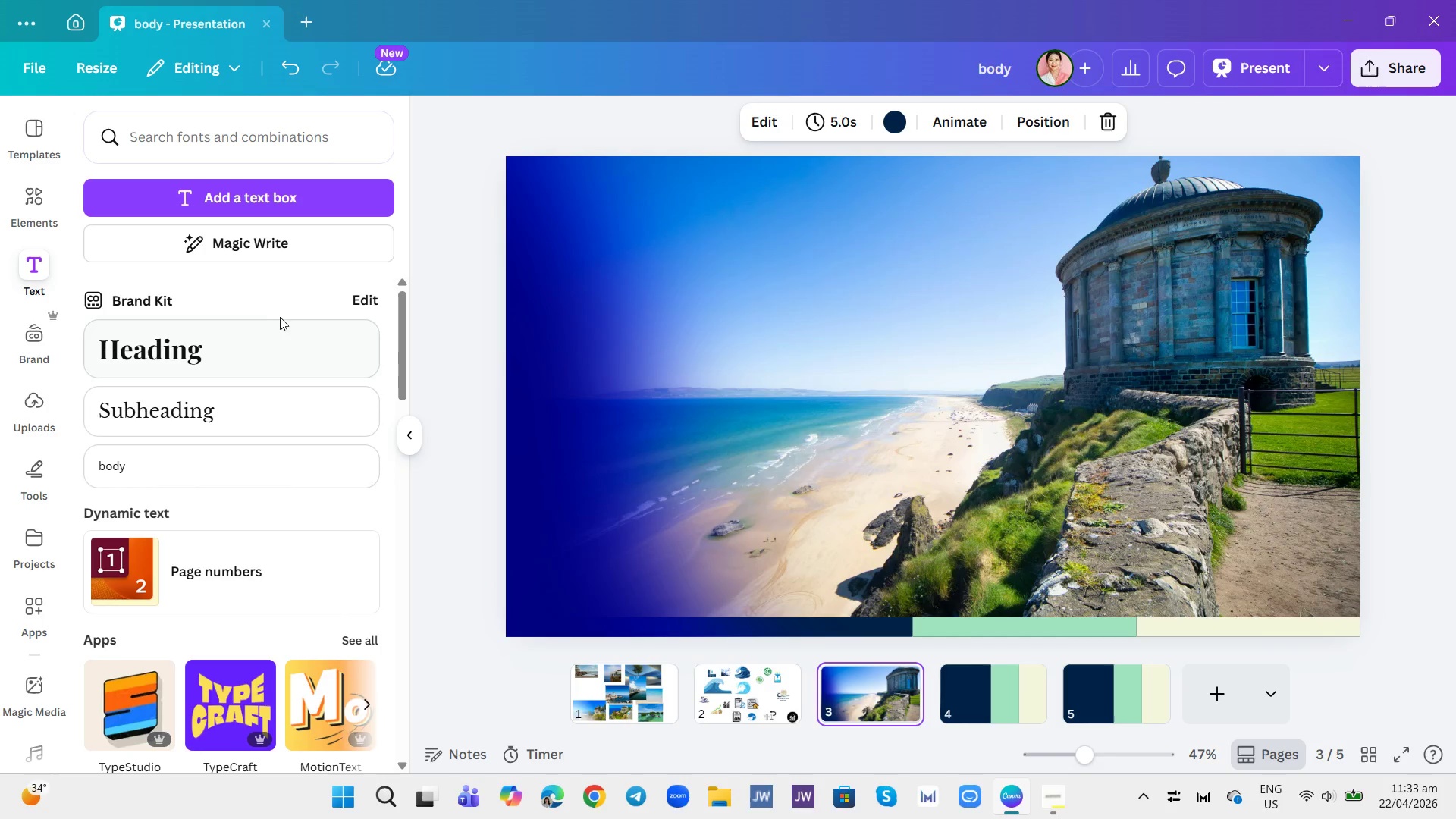 
left_click([580, 410])
 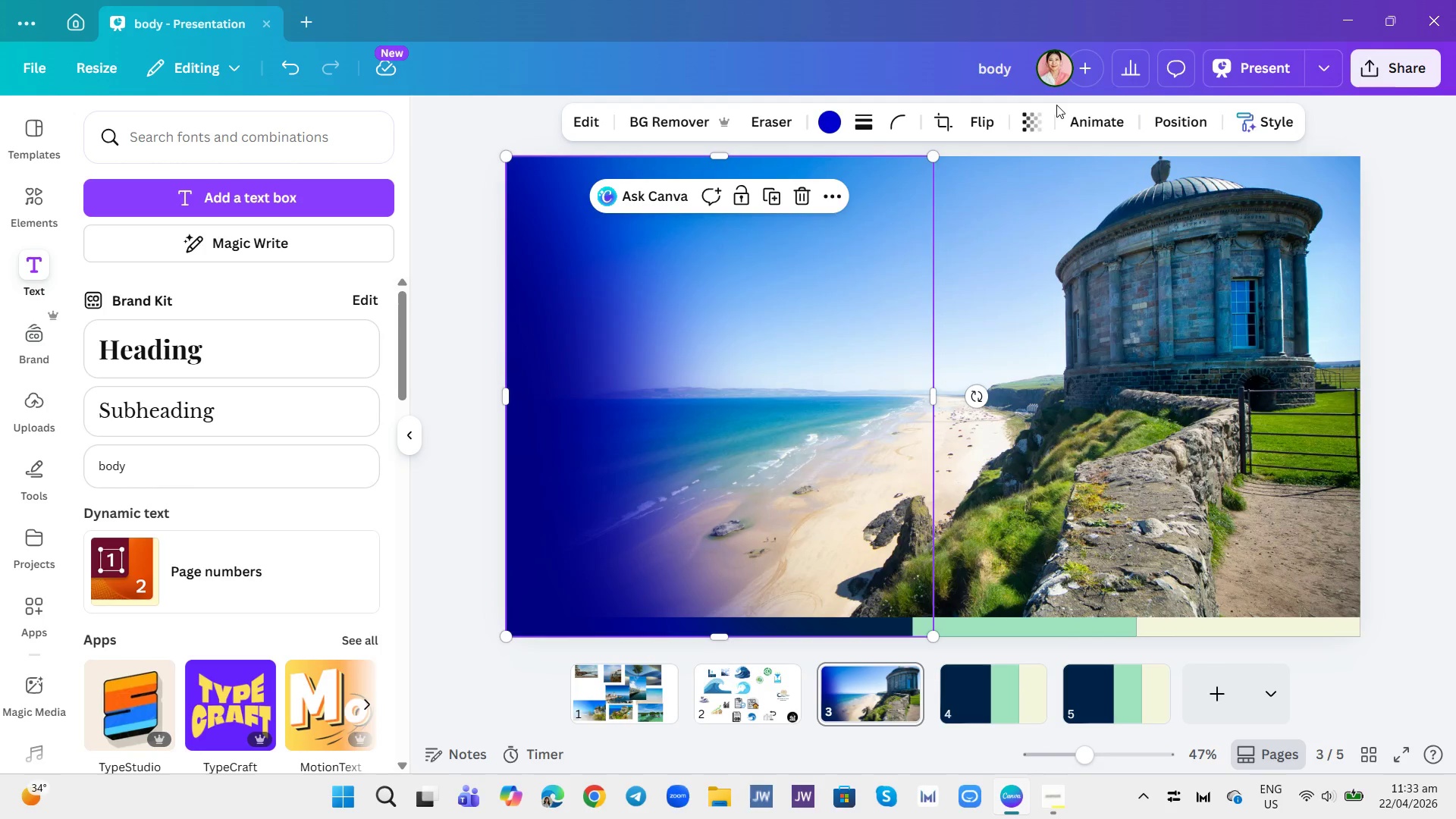 
wait(6.14)
 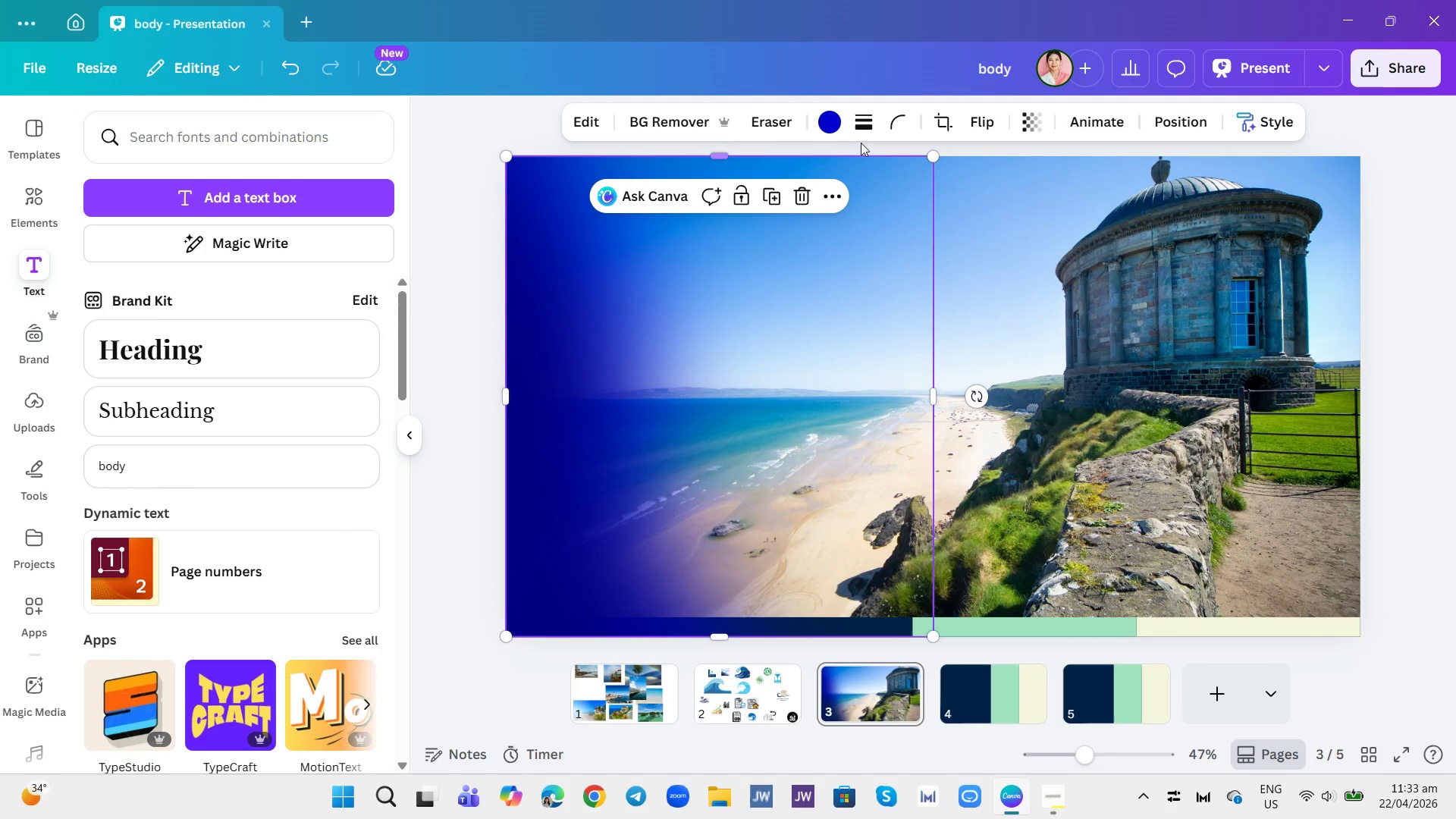 
left_click([814, 122])
 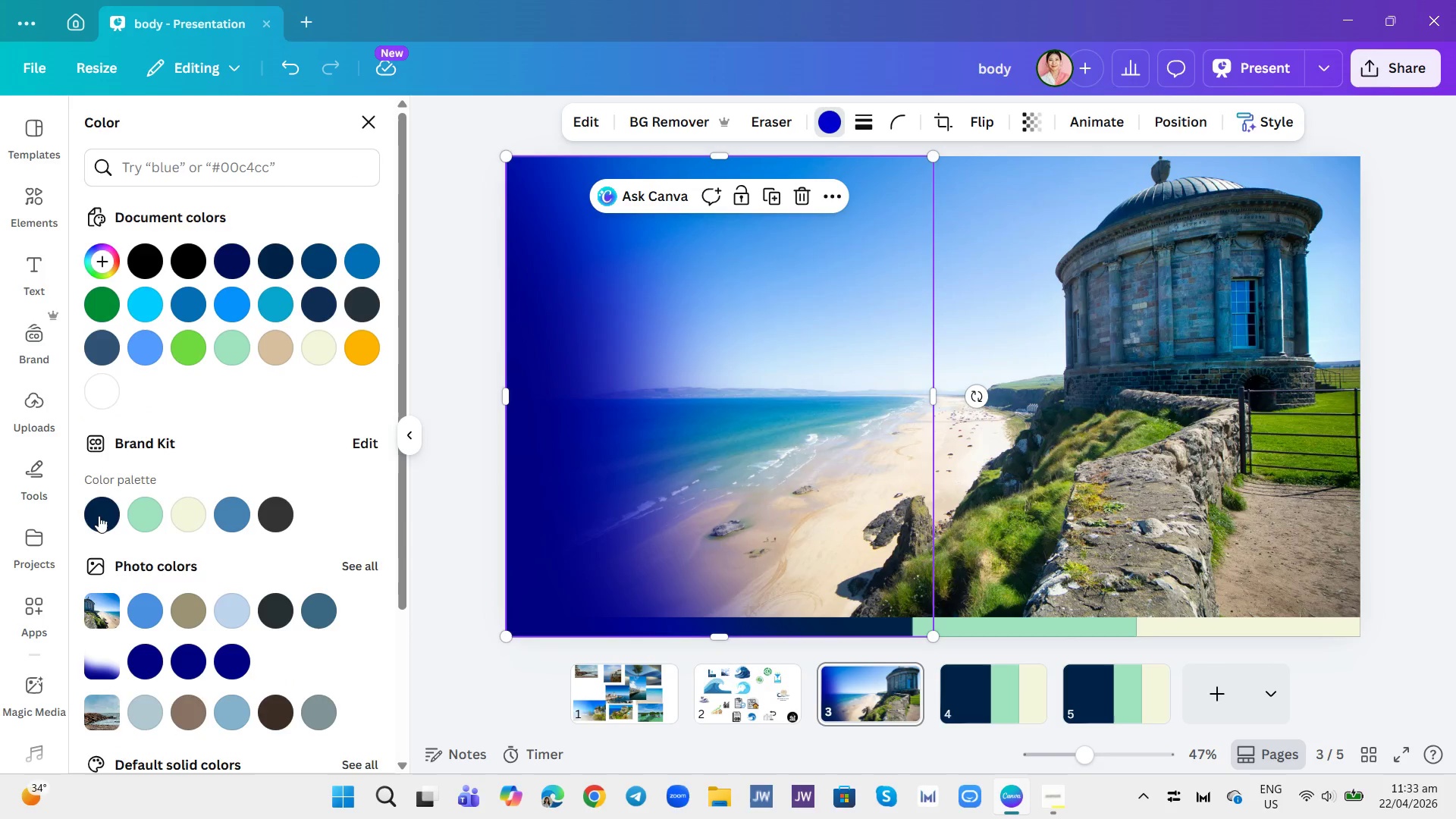 
left_click([107, 510])
 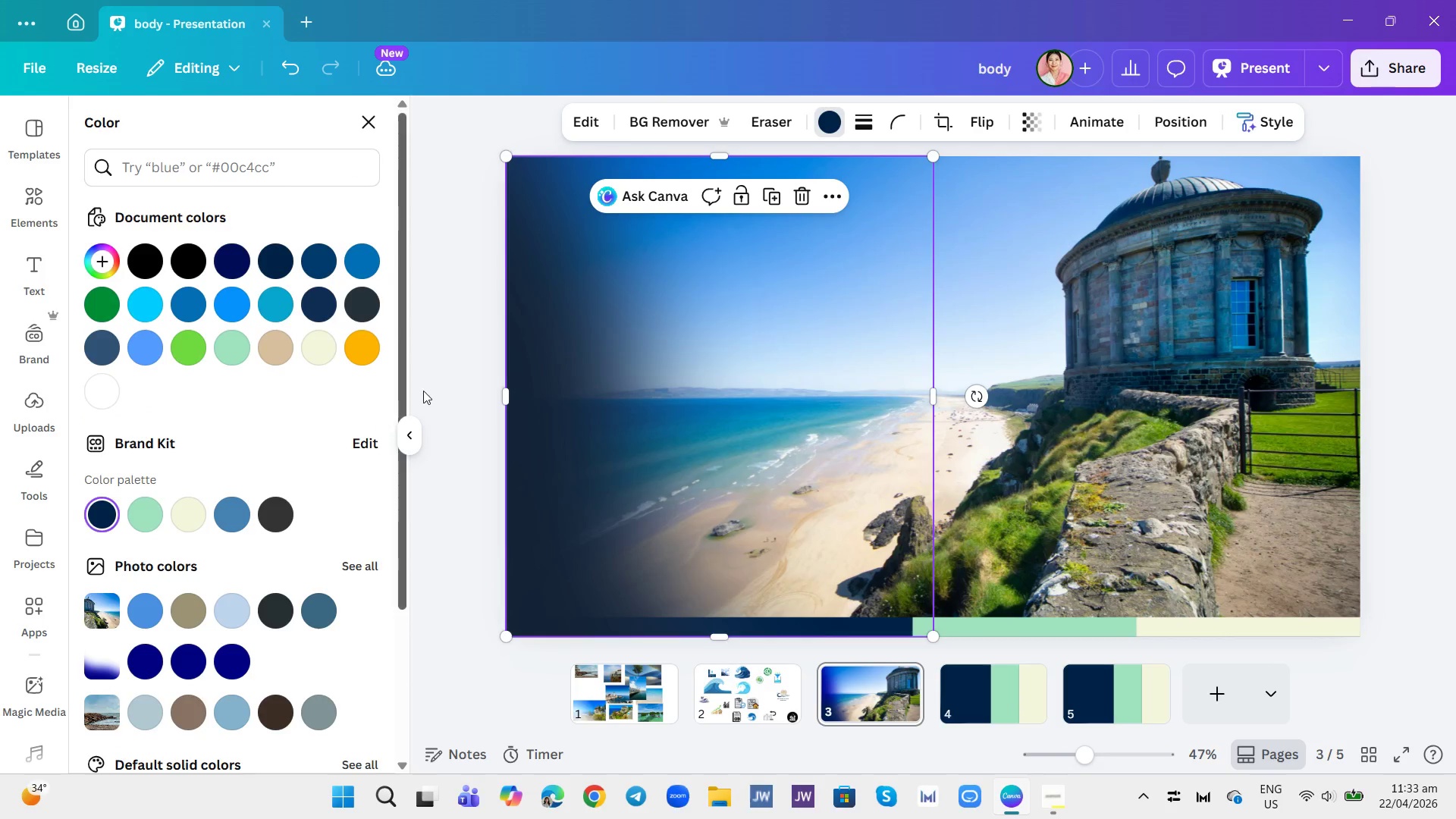 
wait(6.94)
 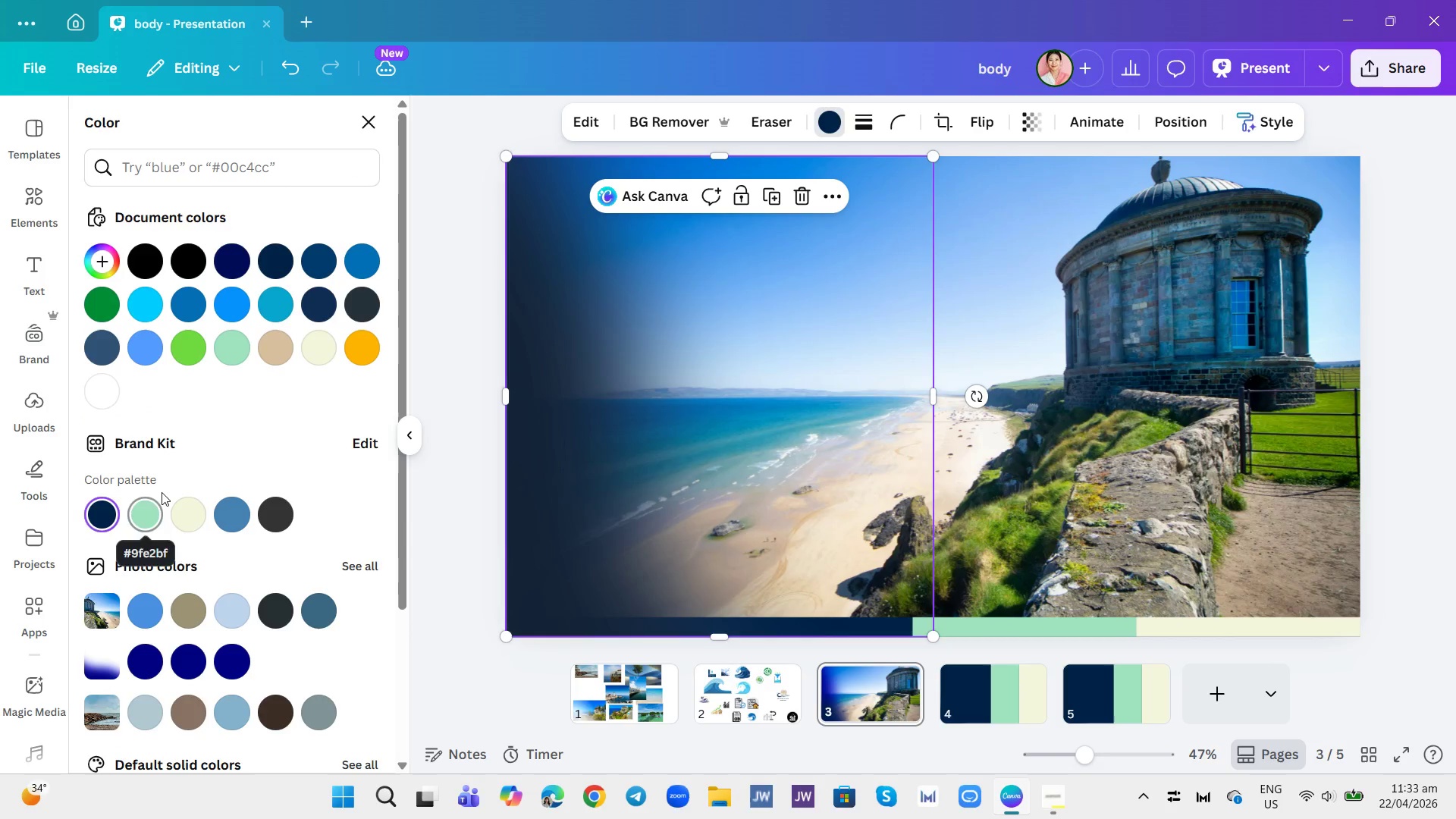 
left_click([1023, 392])
 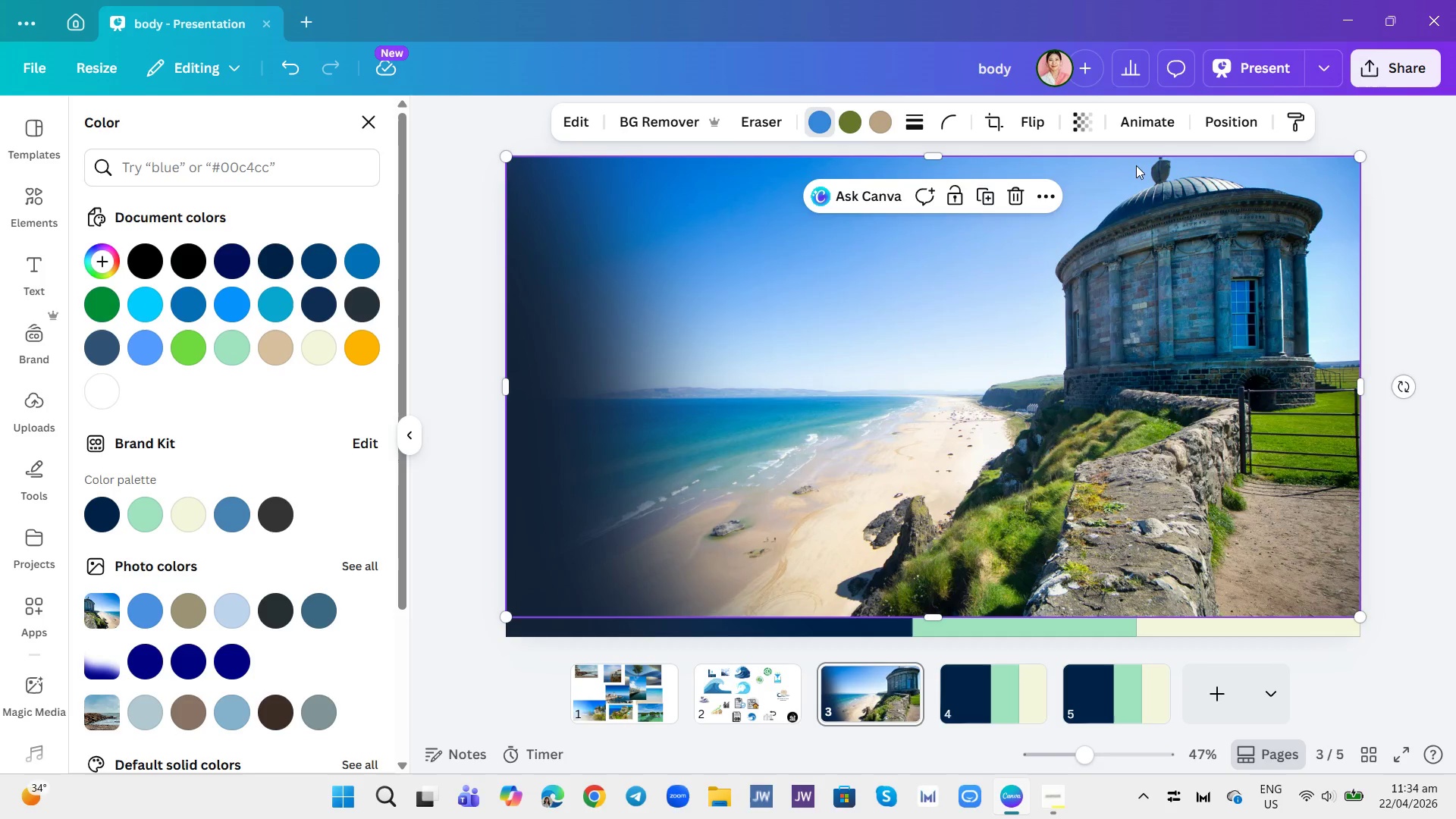 
wait(6.95)
 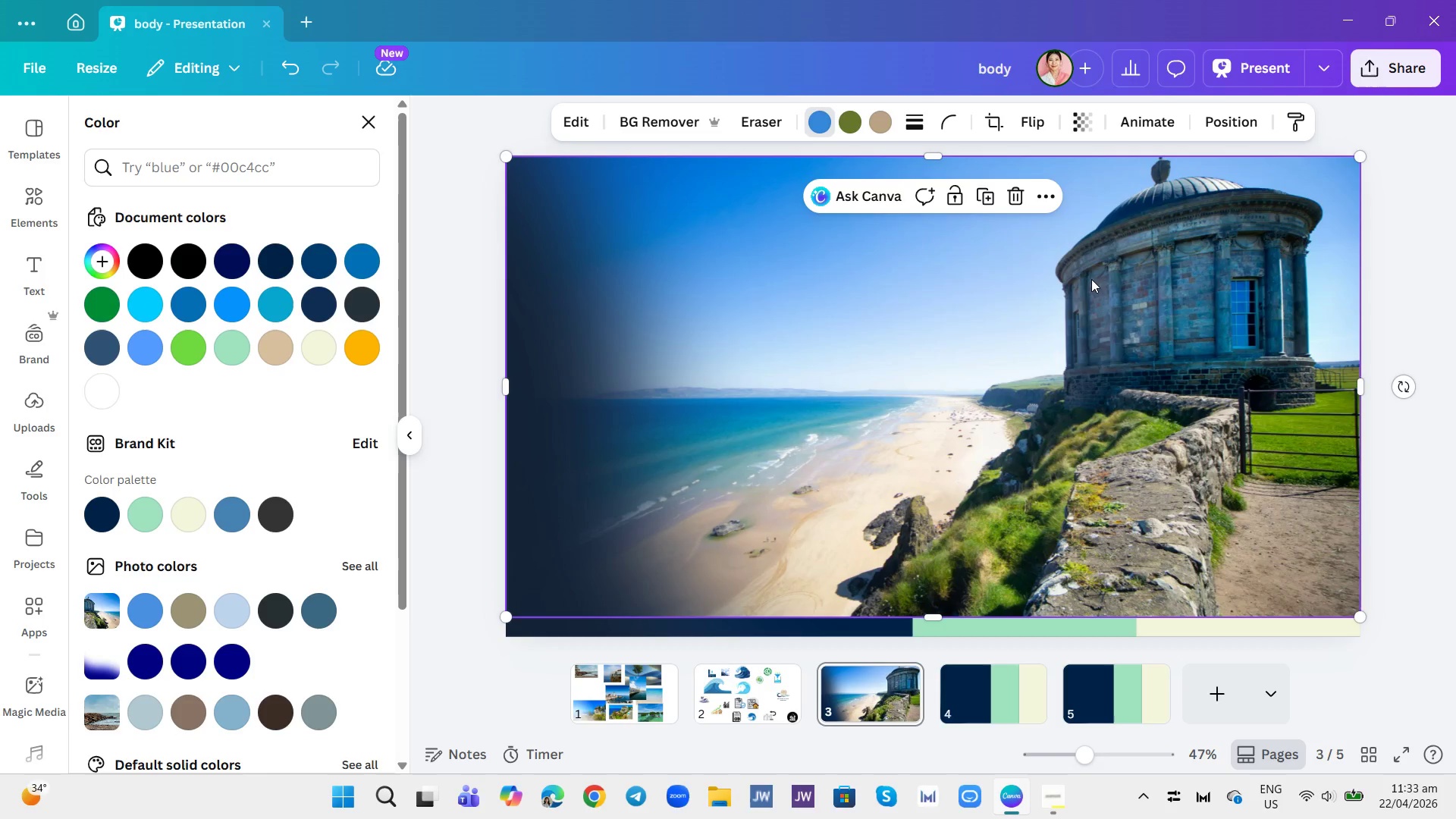 
left_click([41, 262])
 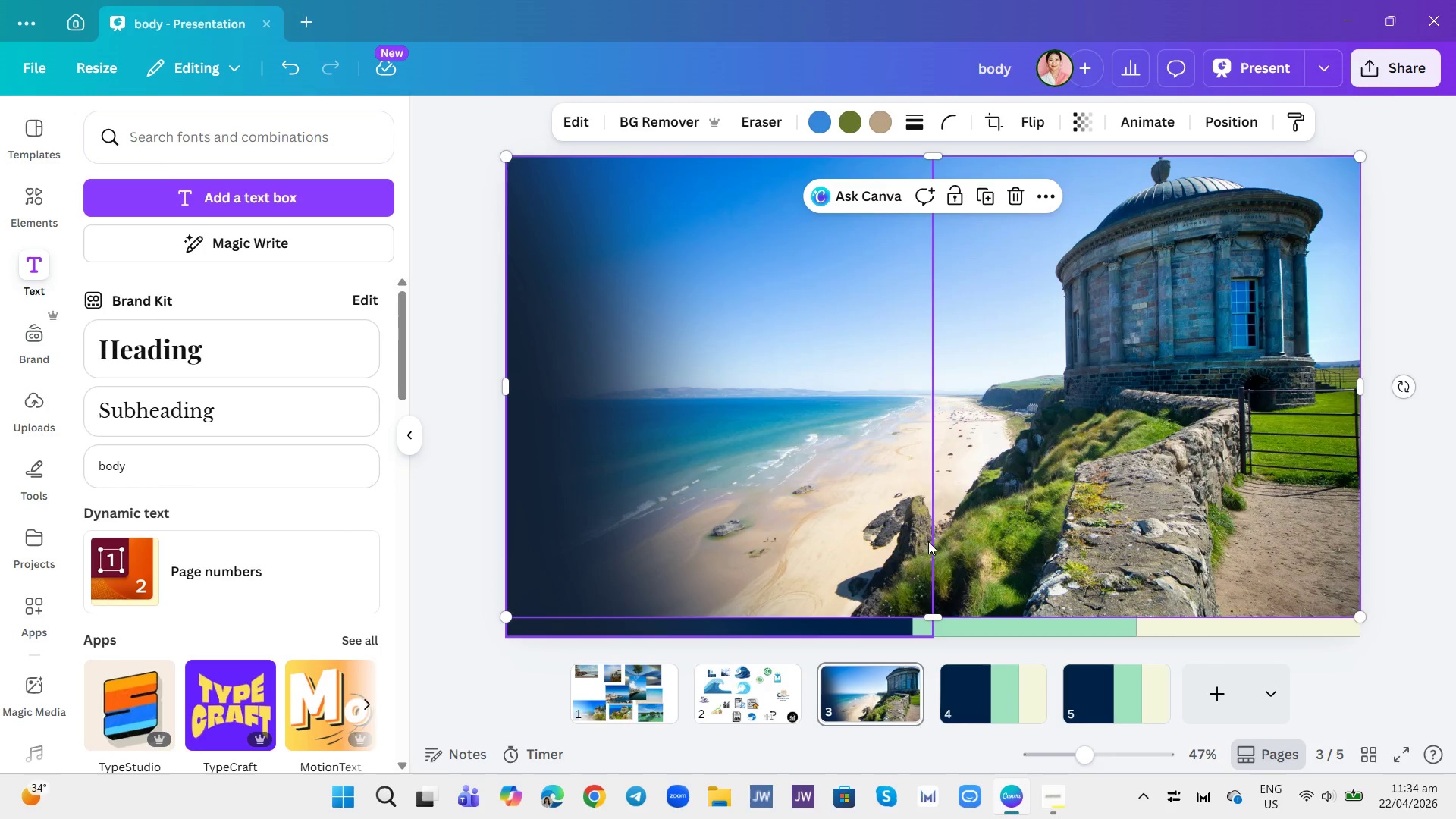 
wait(9.8)
 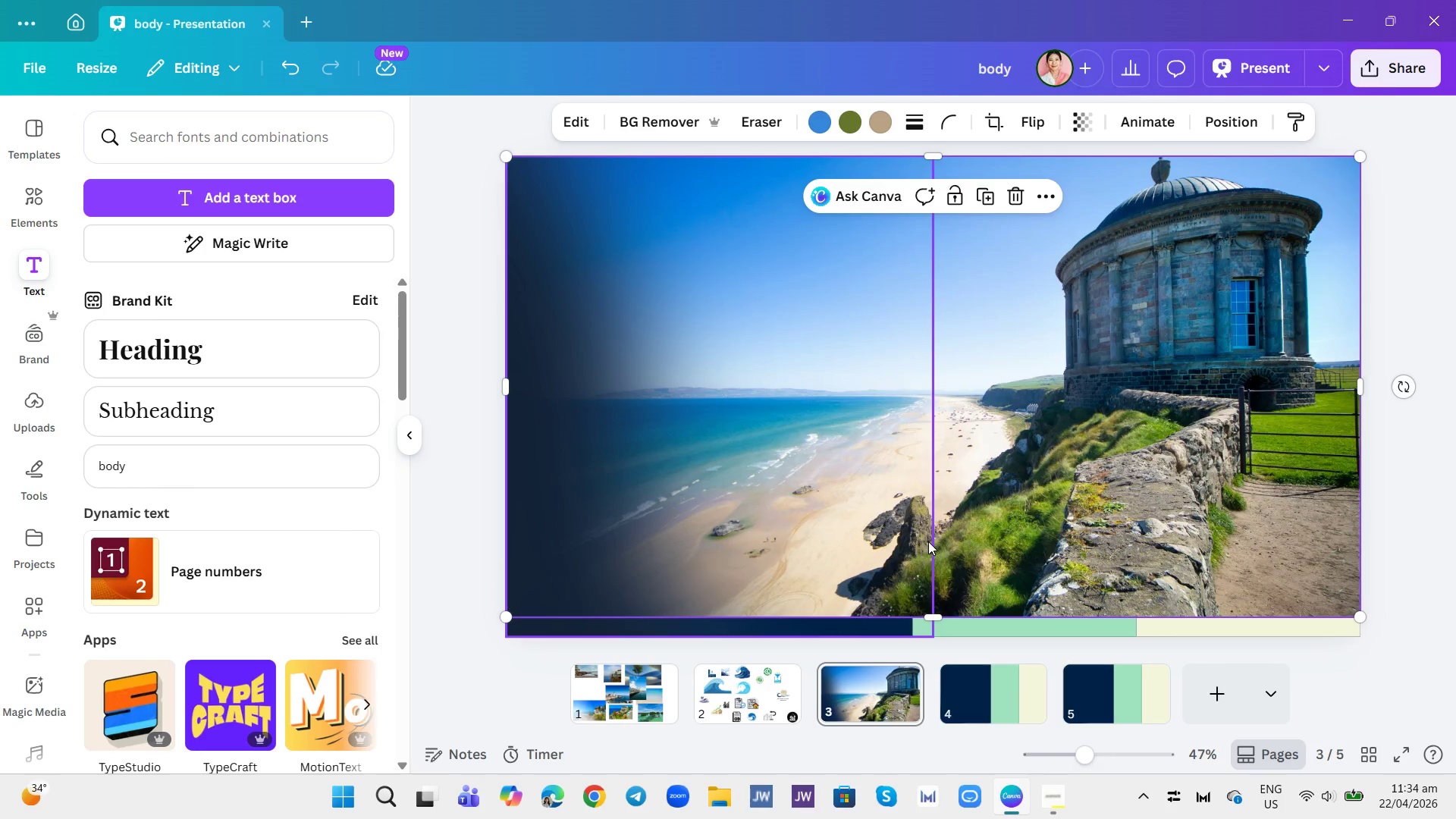 
left_click([1410, 478])
 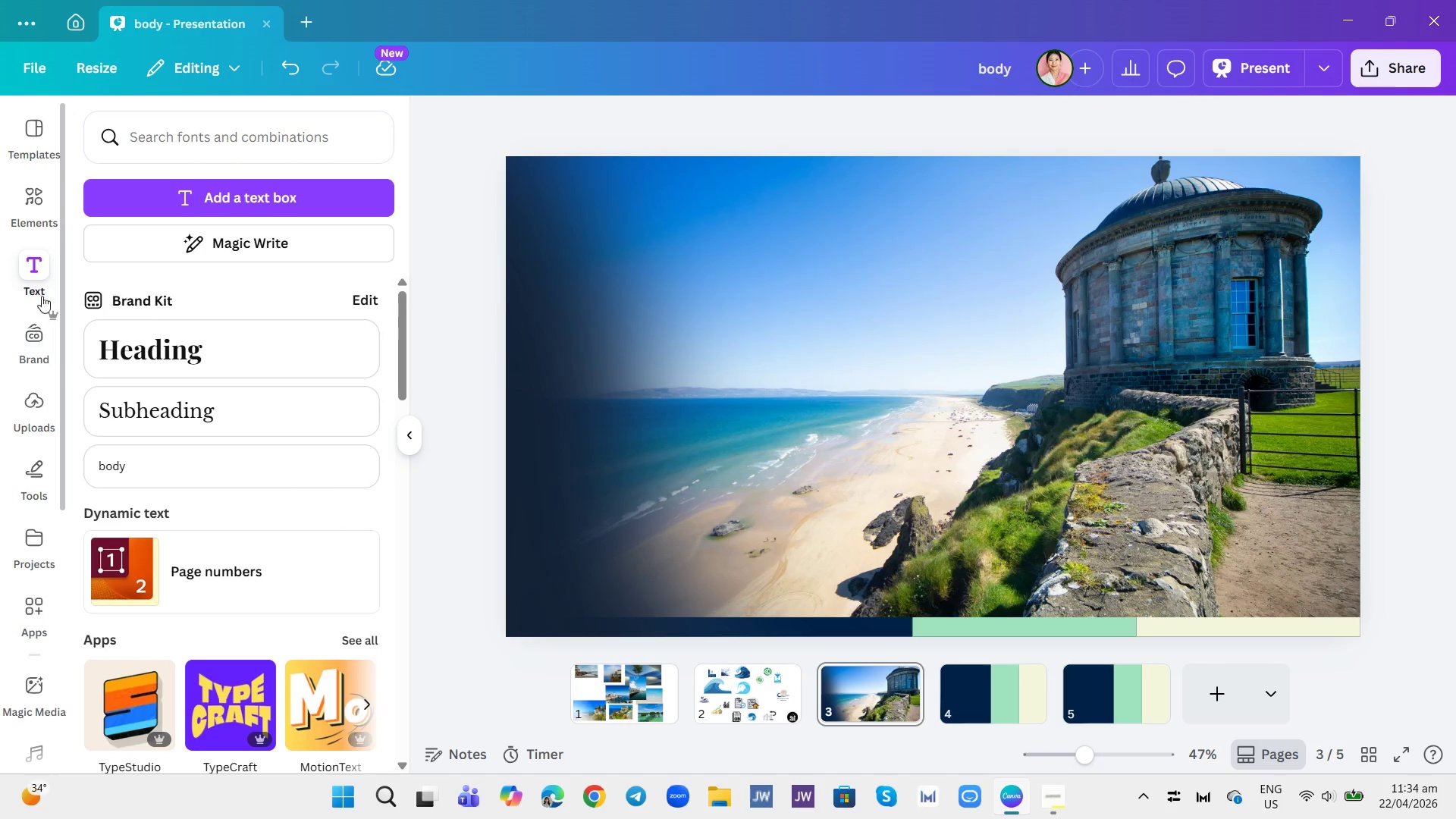 
left_click([199, 348])
 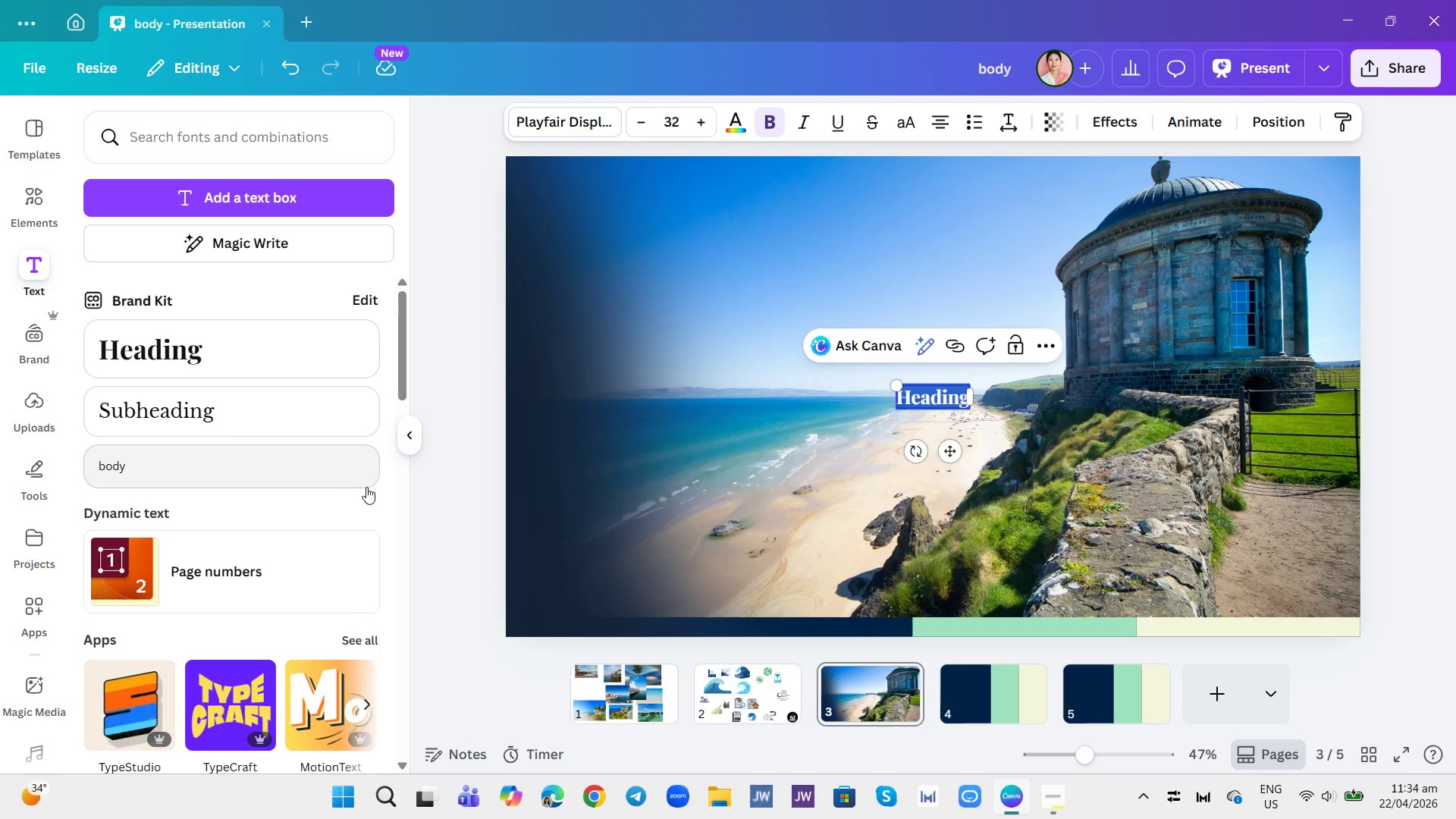 
wait(13.58)
 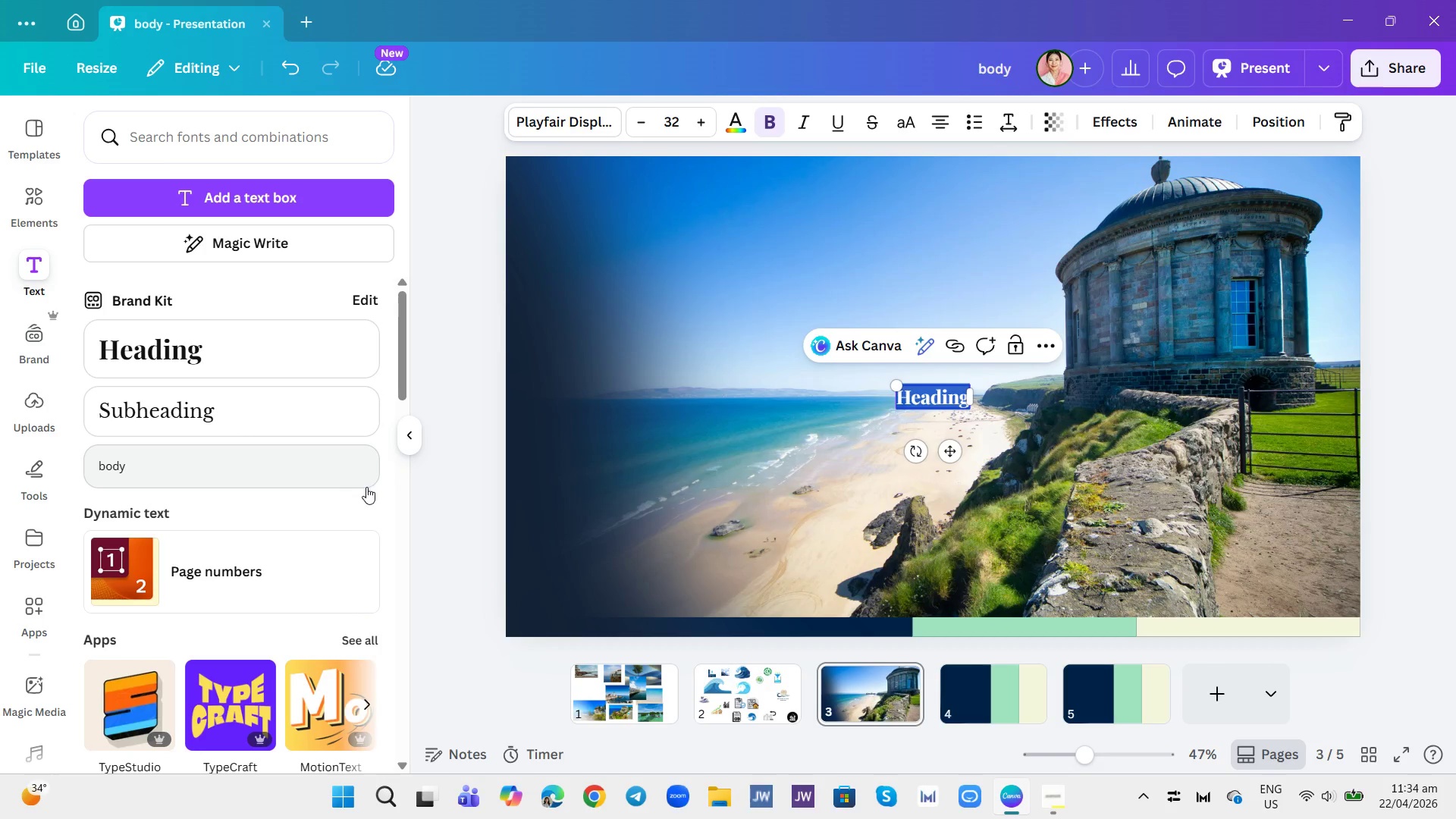 
left_click([202, 340])
 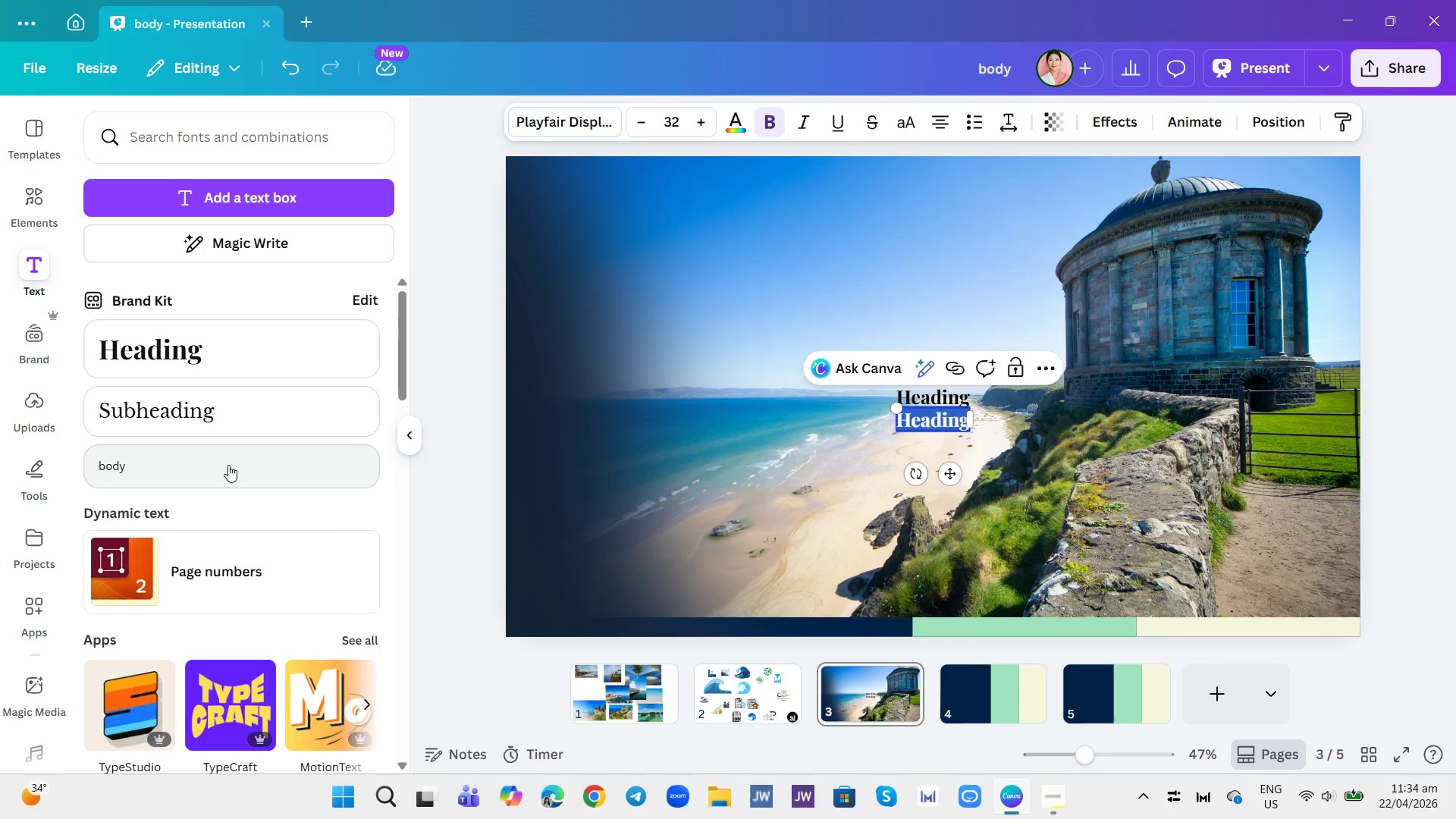 
wait(18.58)
 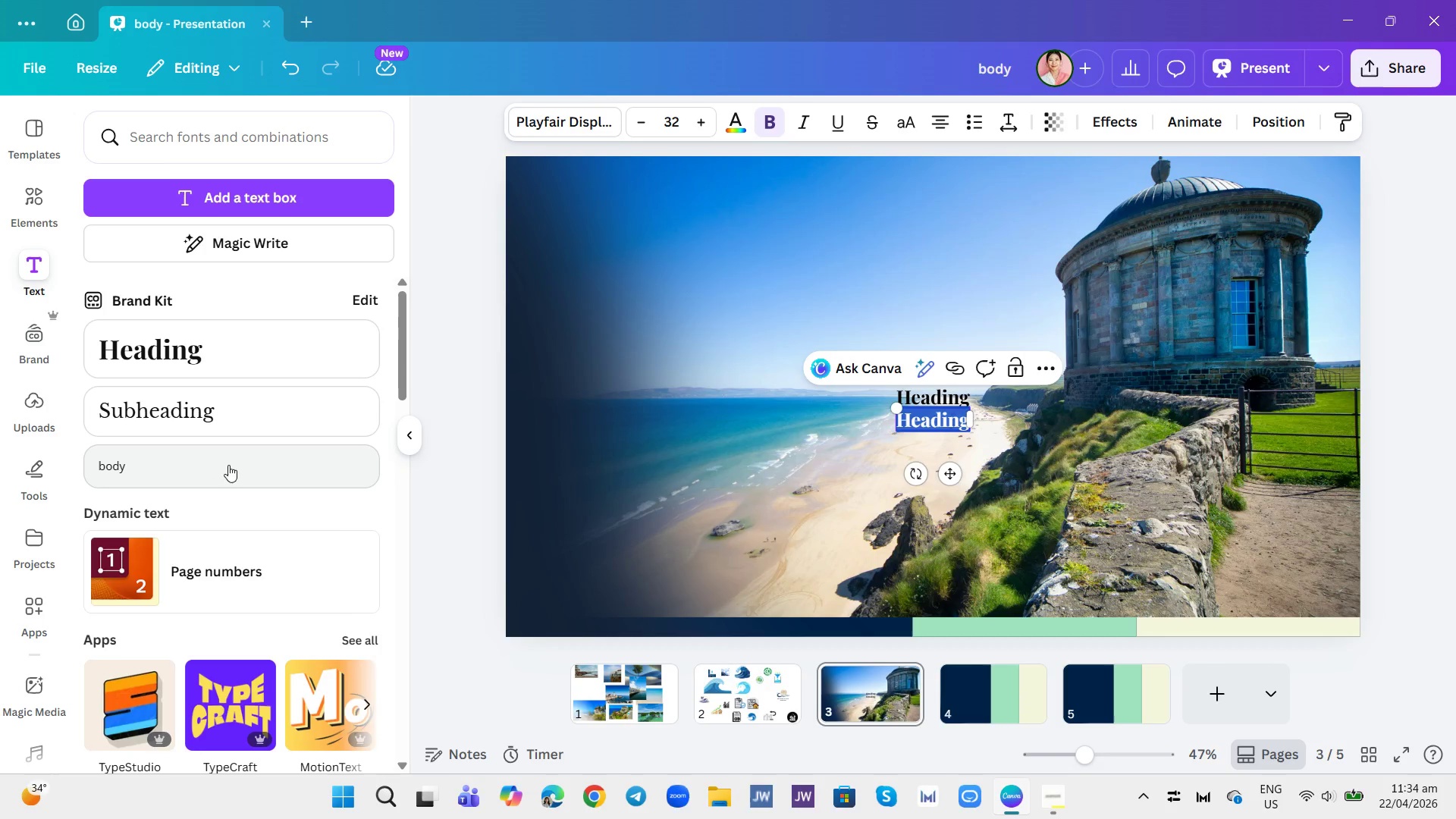 
left_click([1061, 421])
 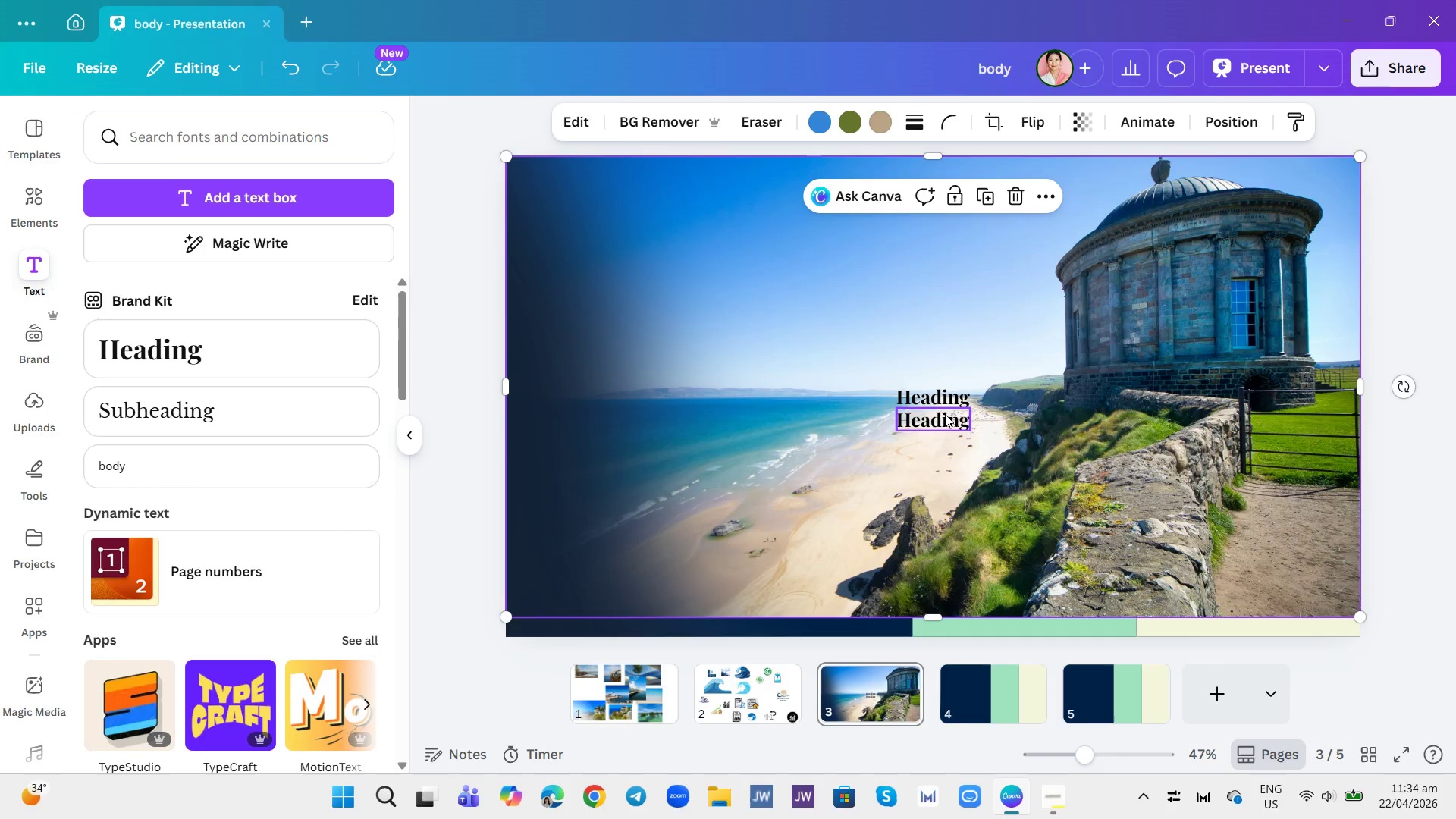 
left_click([938, 423])
 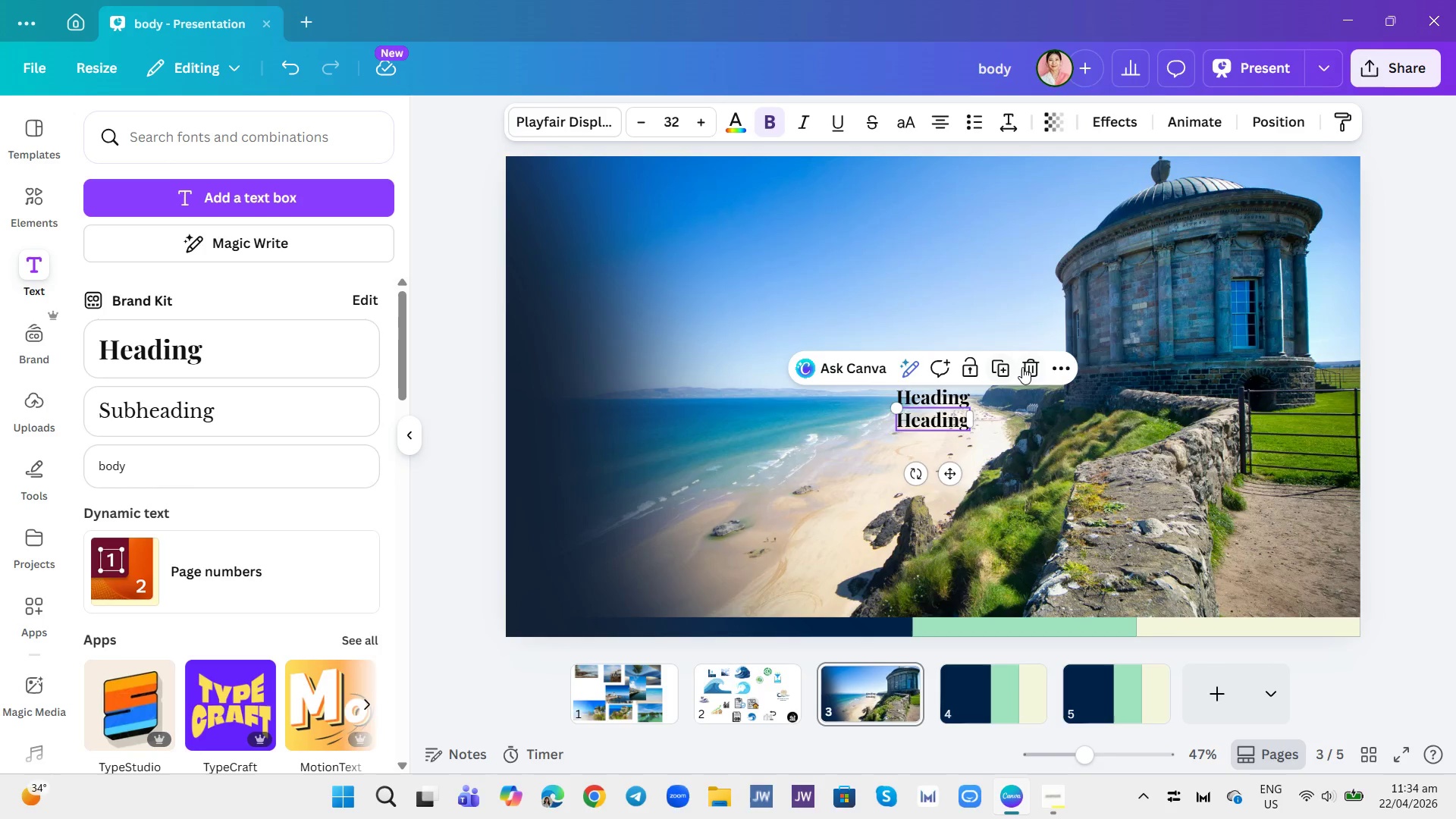 
left_click([1032, 362])
 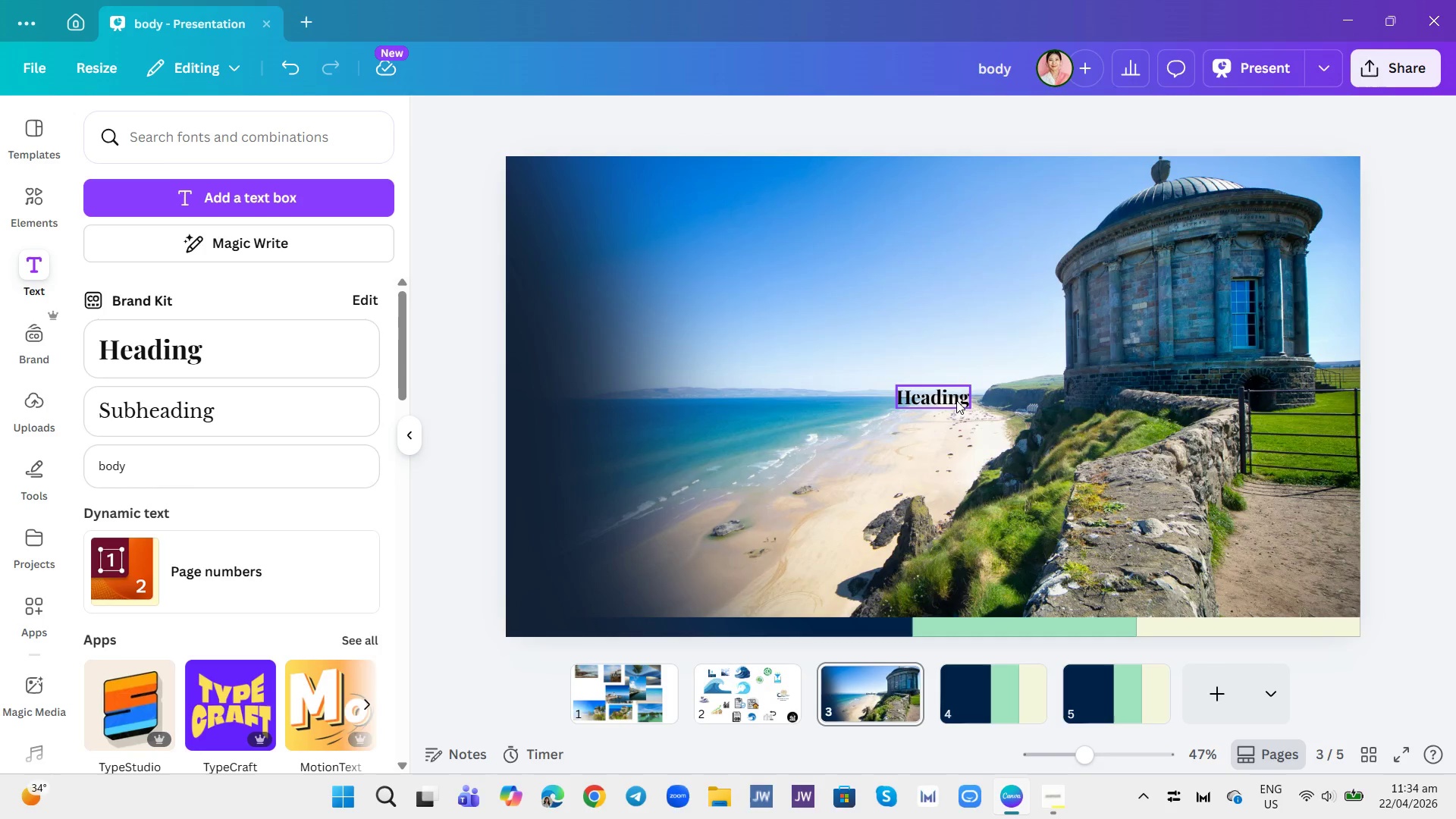 
double_click([956, 400])
 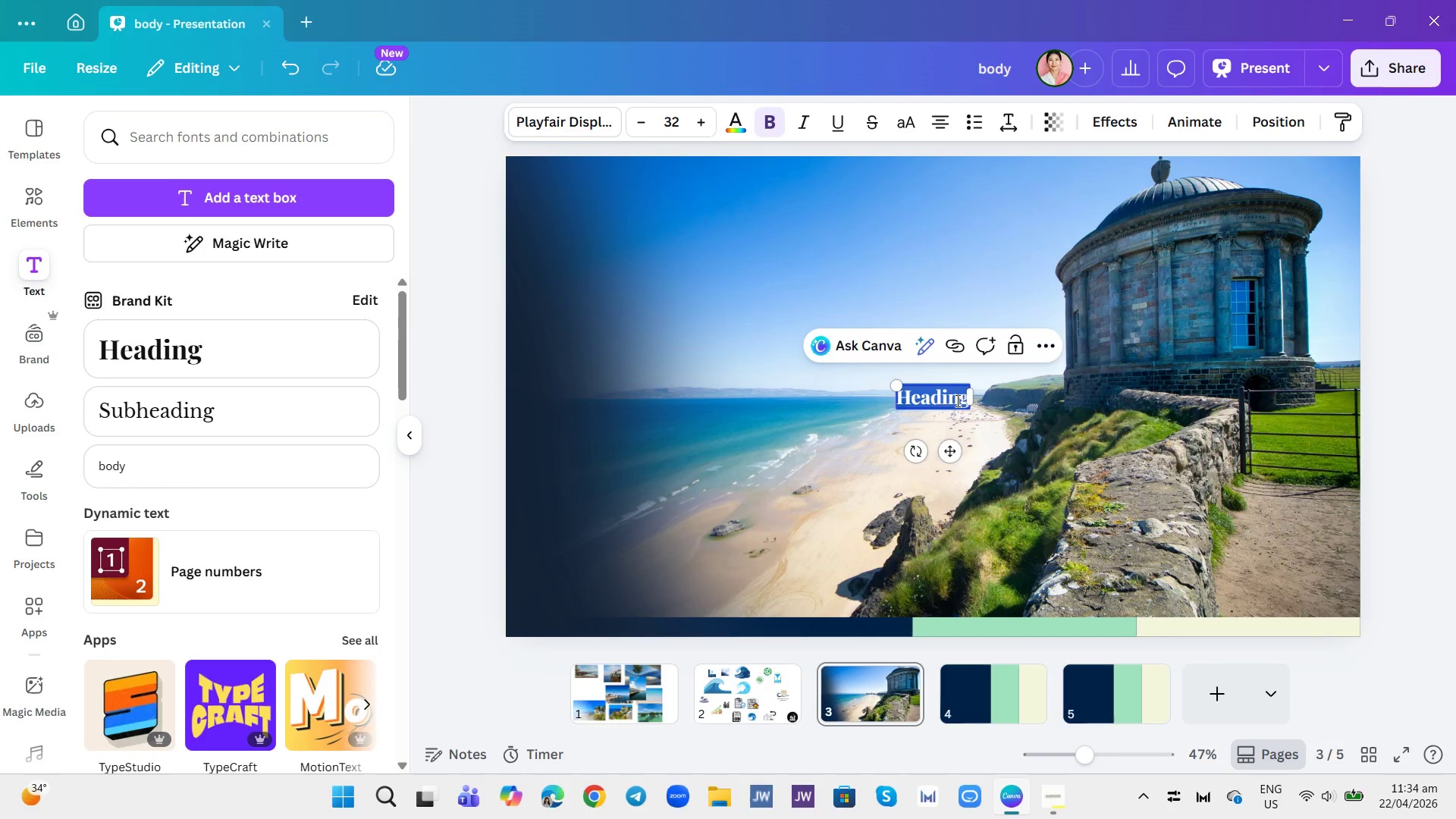 
type(tHE)
key(Backspace)
key(Backspace)
key(Backspace)
type(The ROI of Coastal Resilience for )
 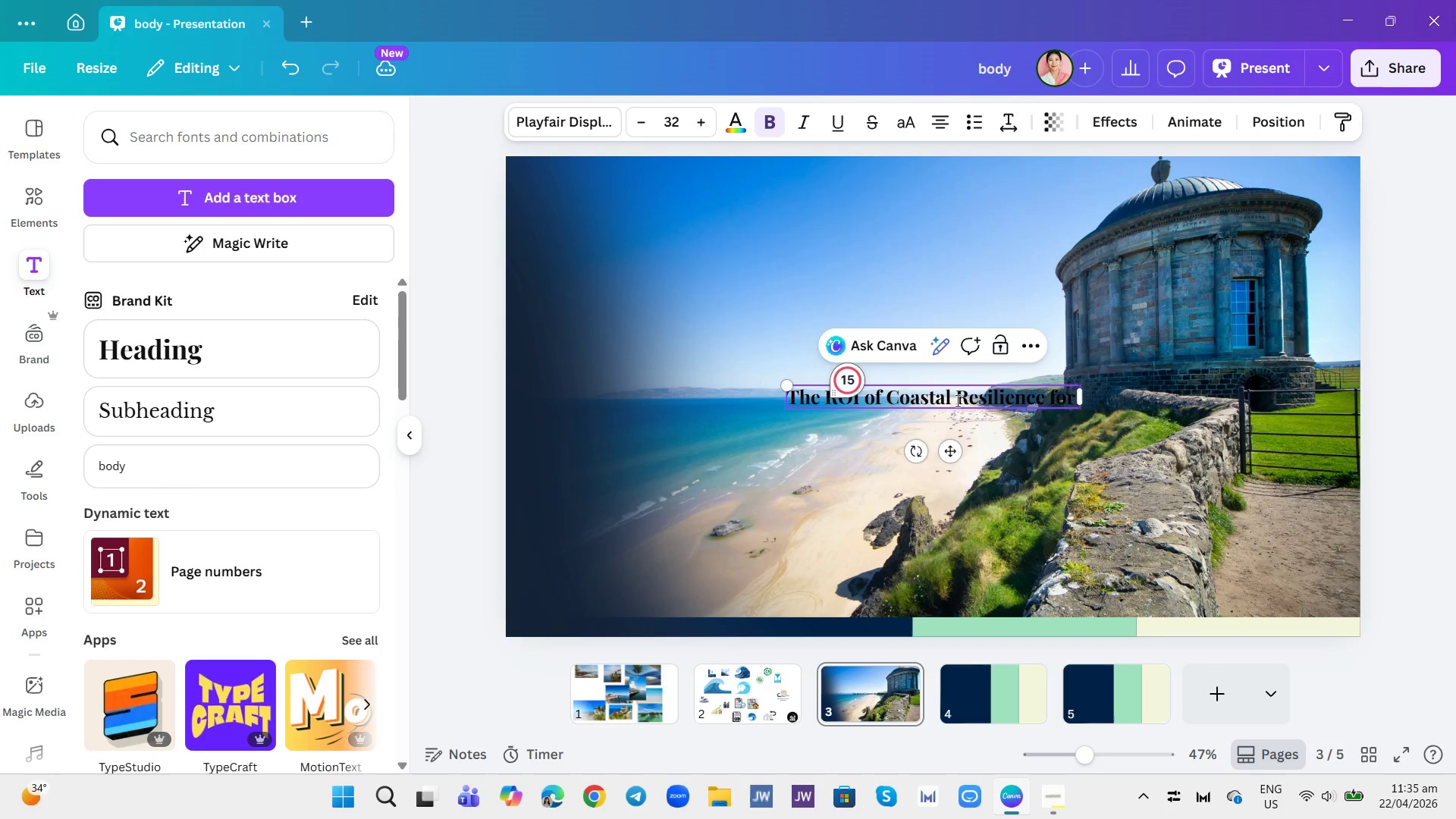 
 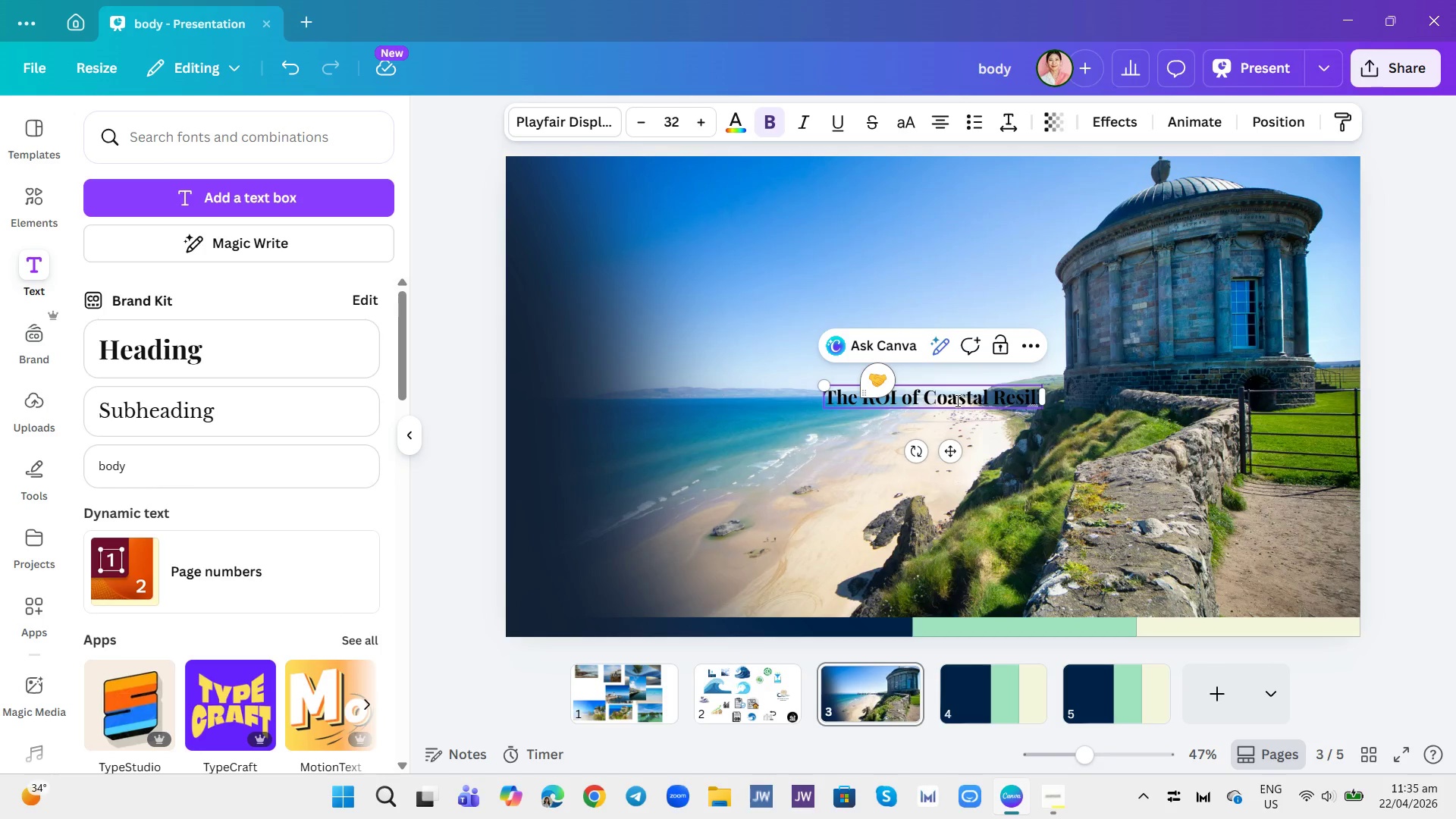 
hold_key(key=ShiftRight, duration=0.31)
 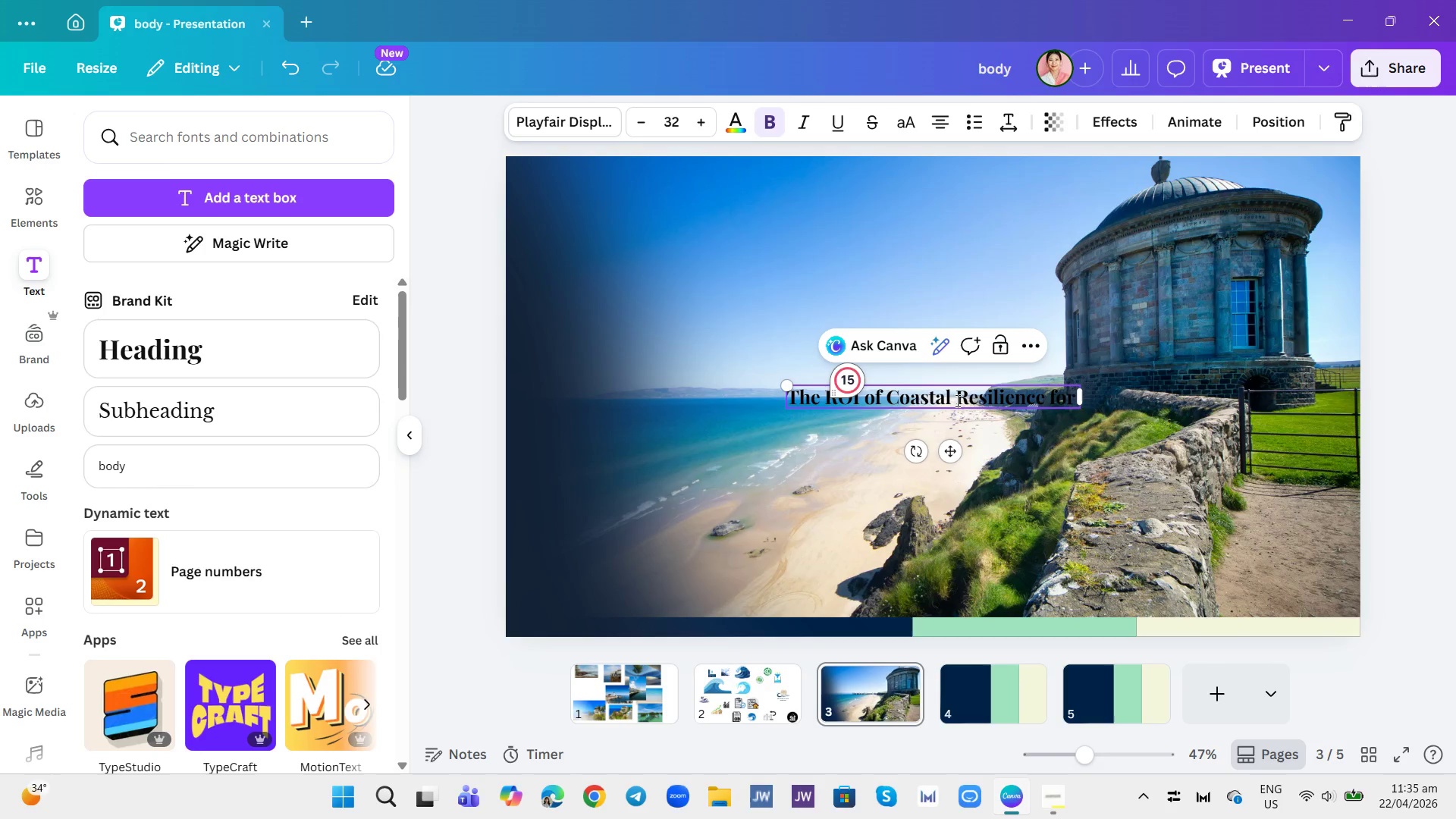 
key(Enter)
 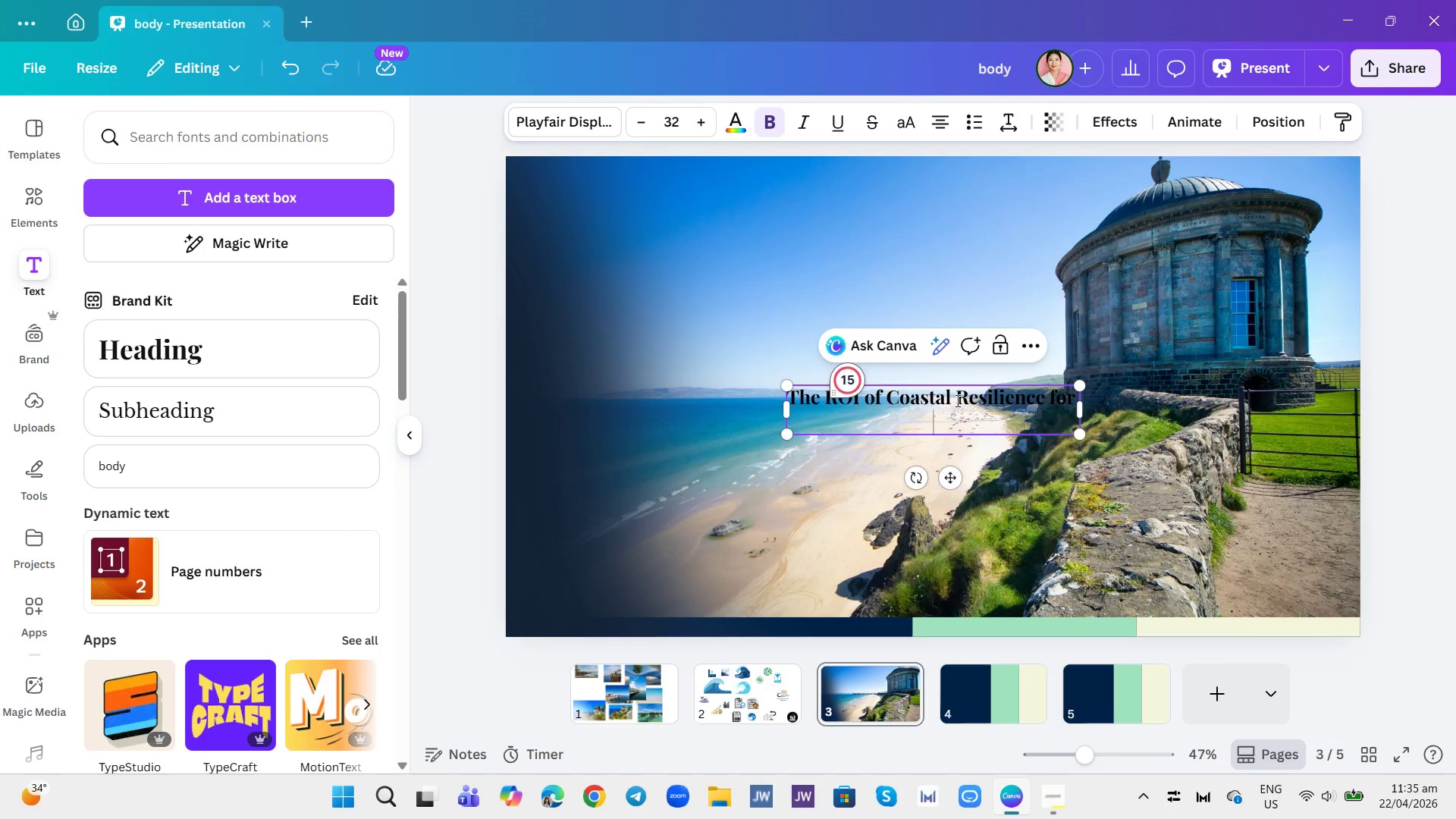 
type(Waterfront Property)
 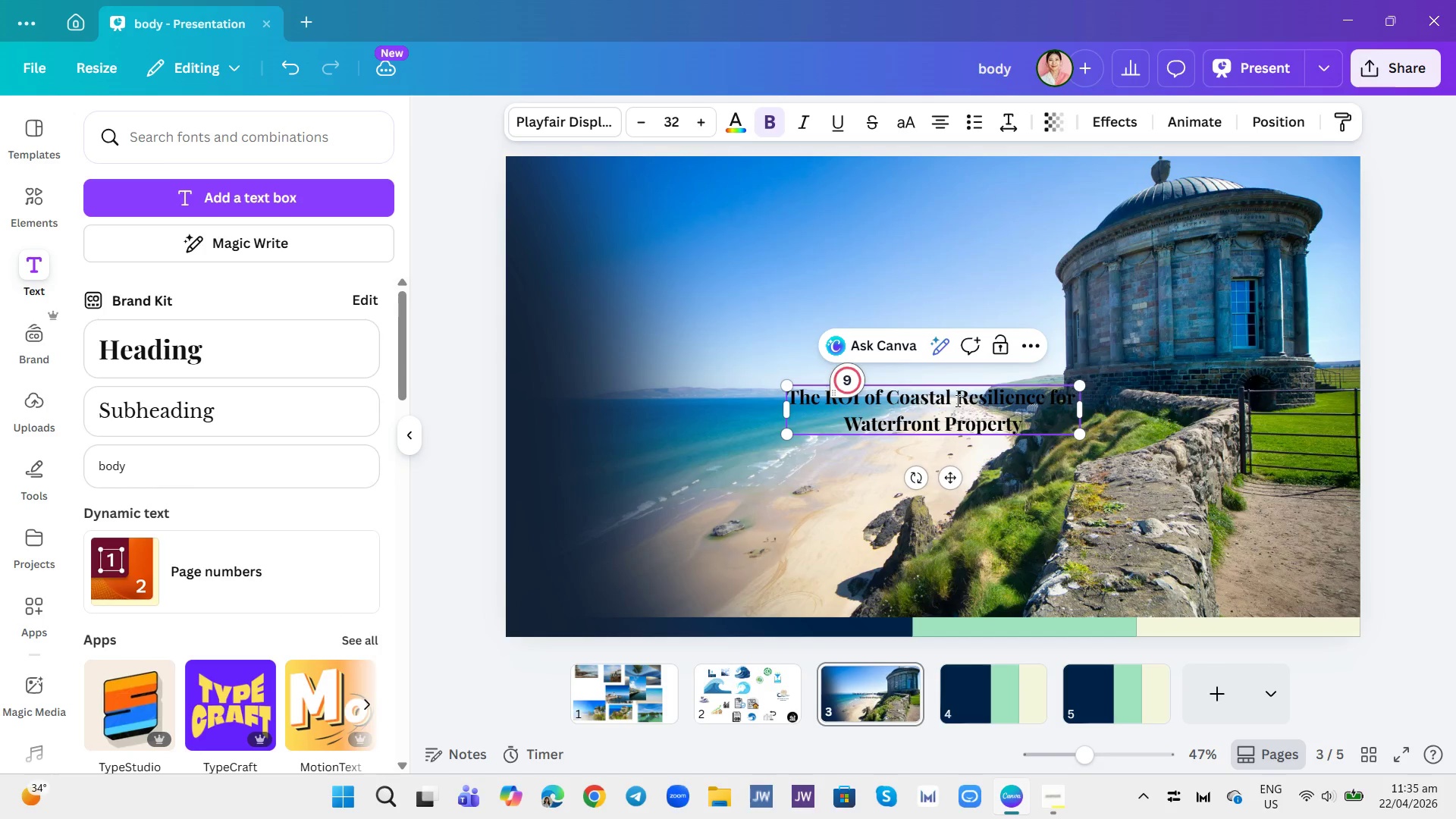 
key(Control+A)
 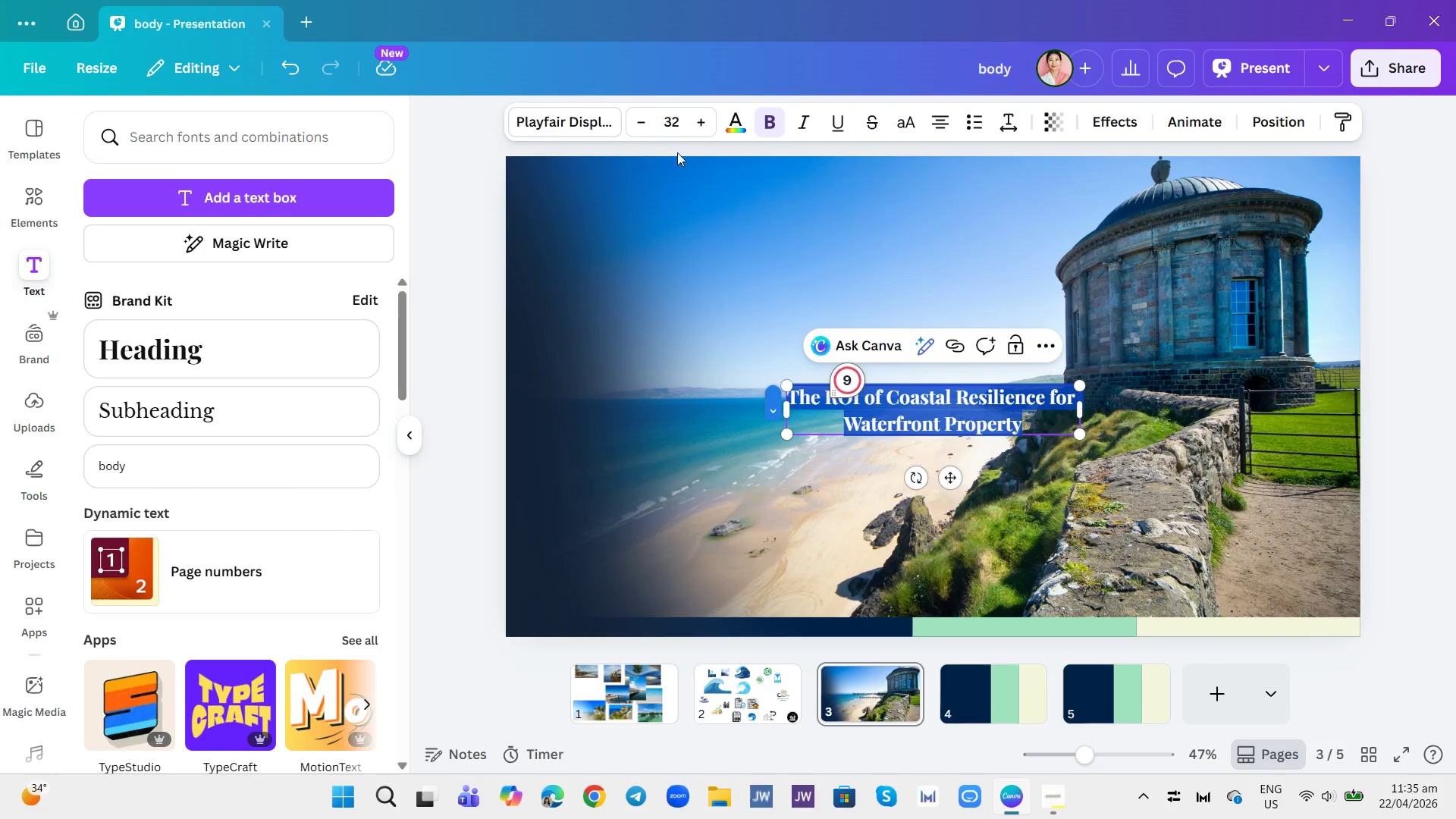 
left_click([674, 116])
 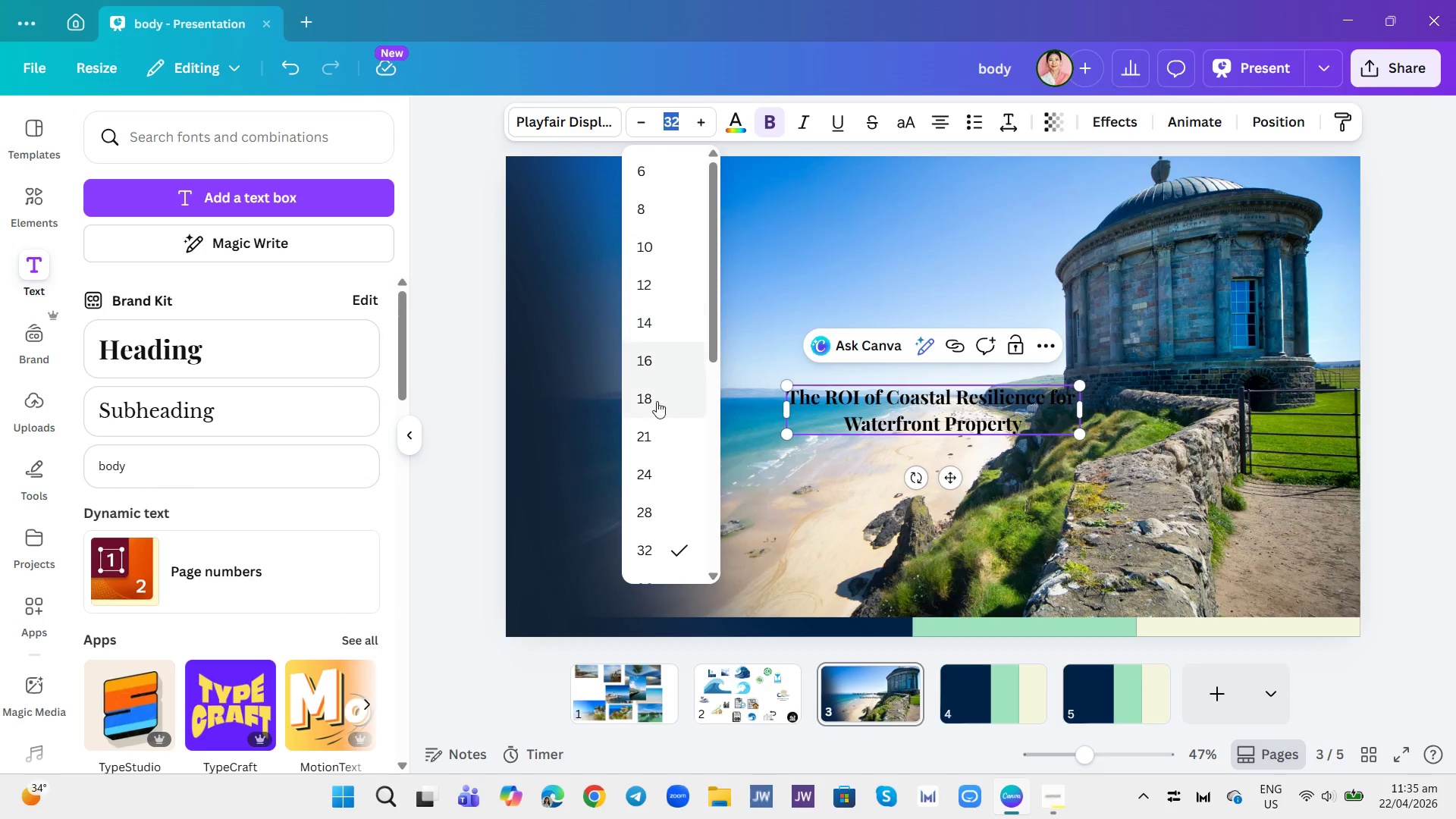 
scroll: coordinate [658, 444], scroll_direction: down, amount: 4.0
 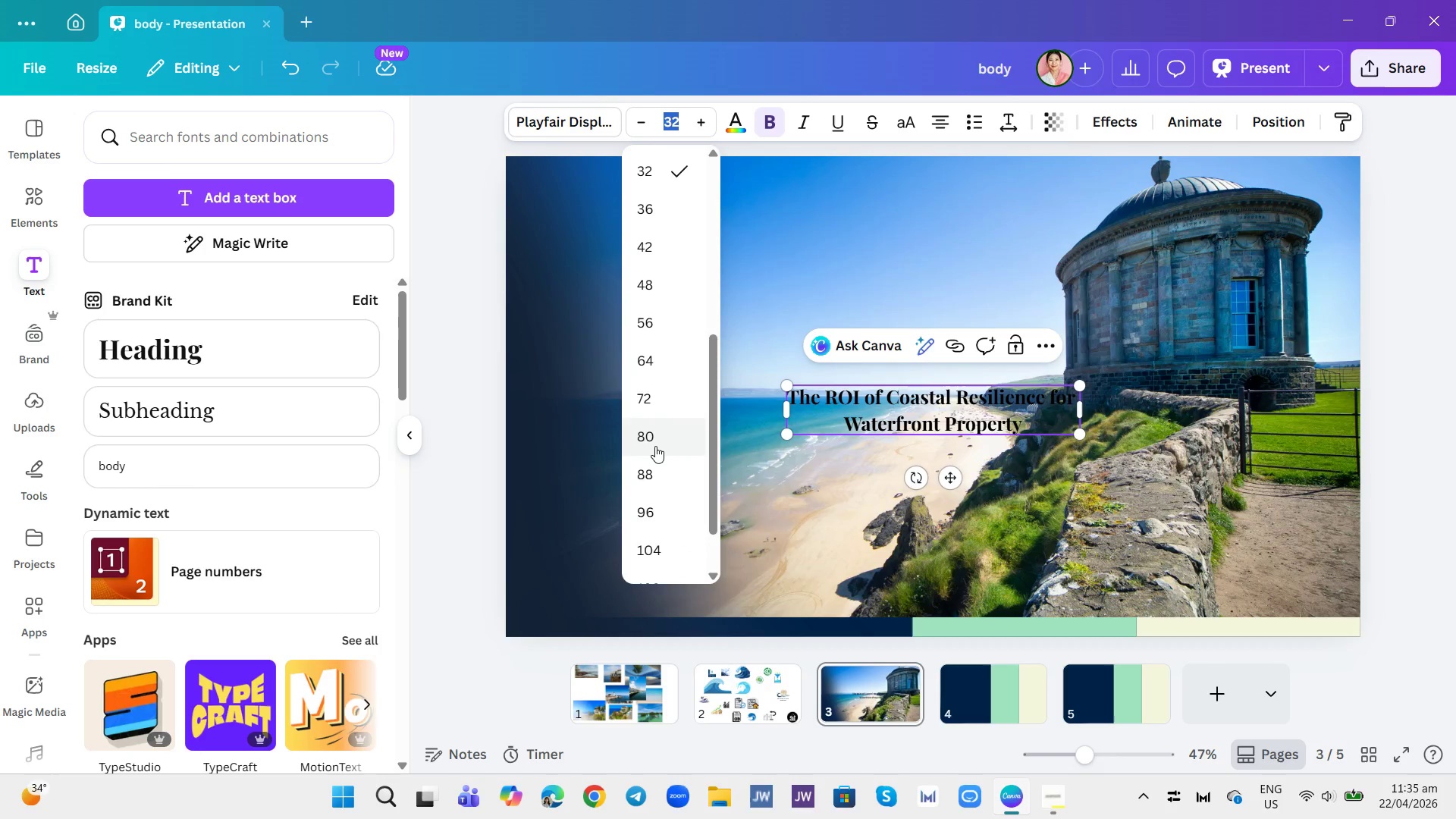 
left_click([648, 443])
 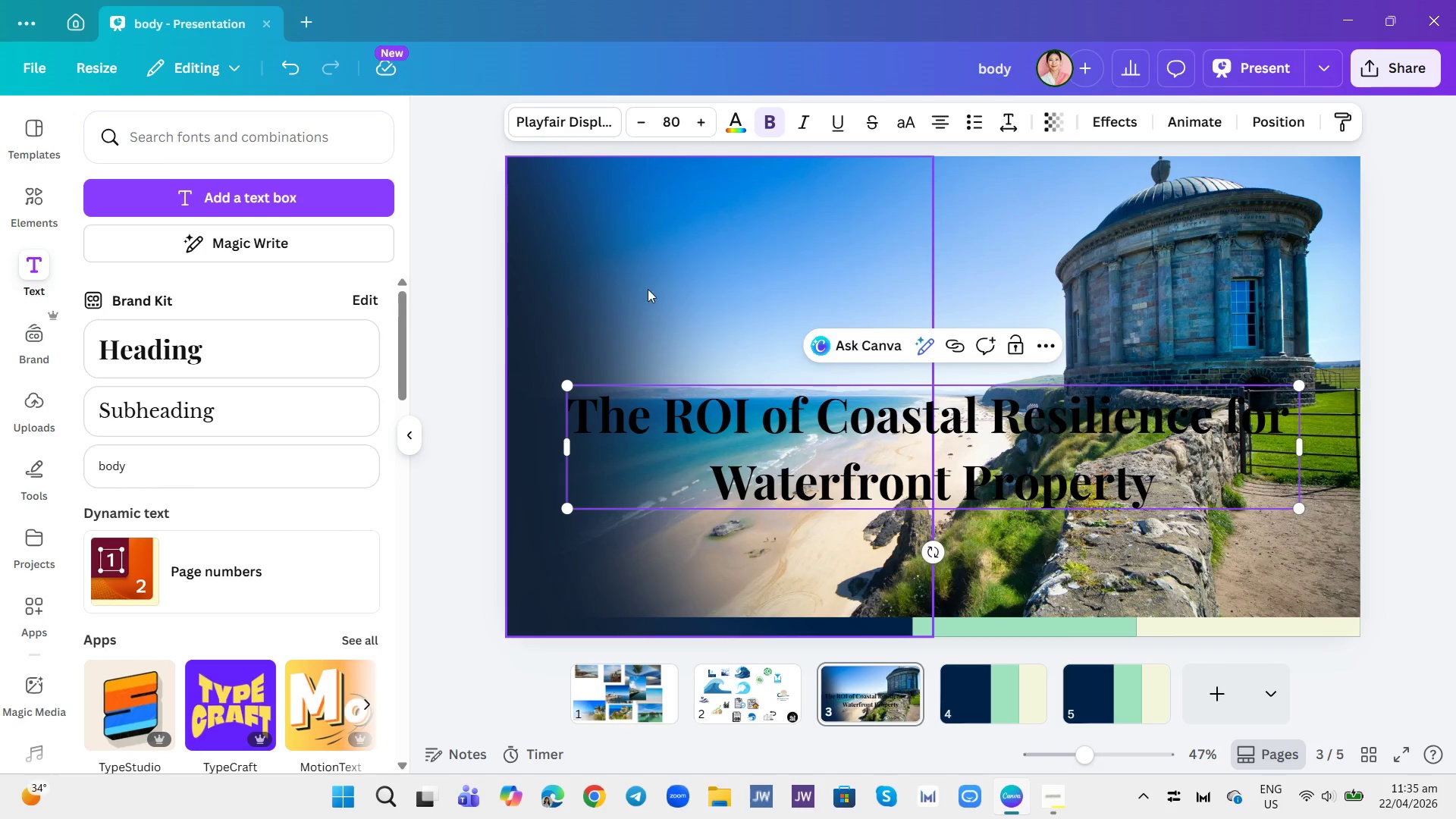 
left_click([671, 118])
 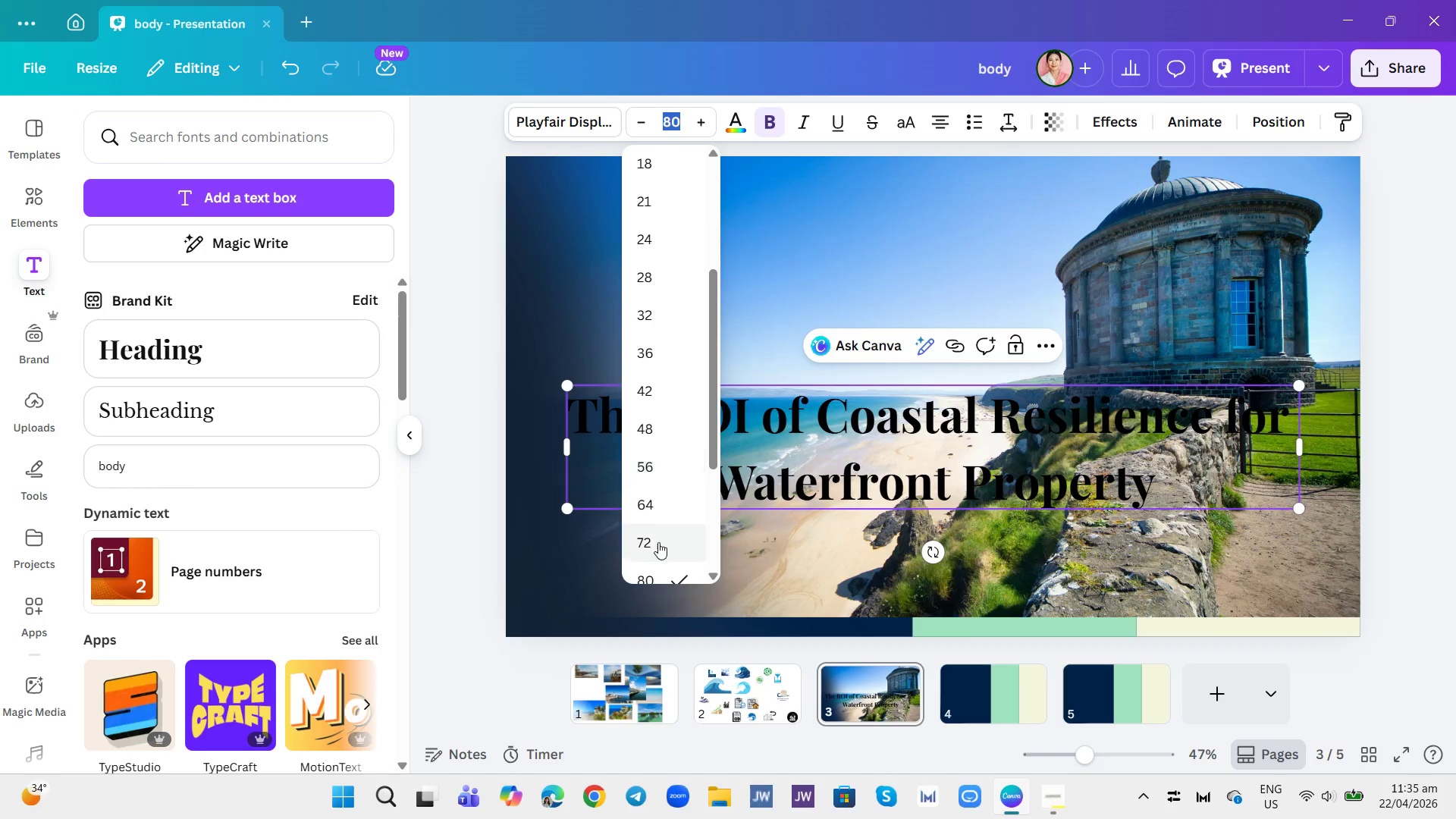 
left_click([657, 545])
 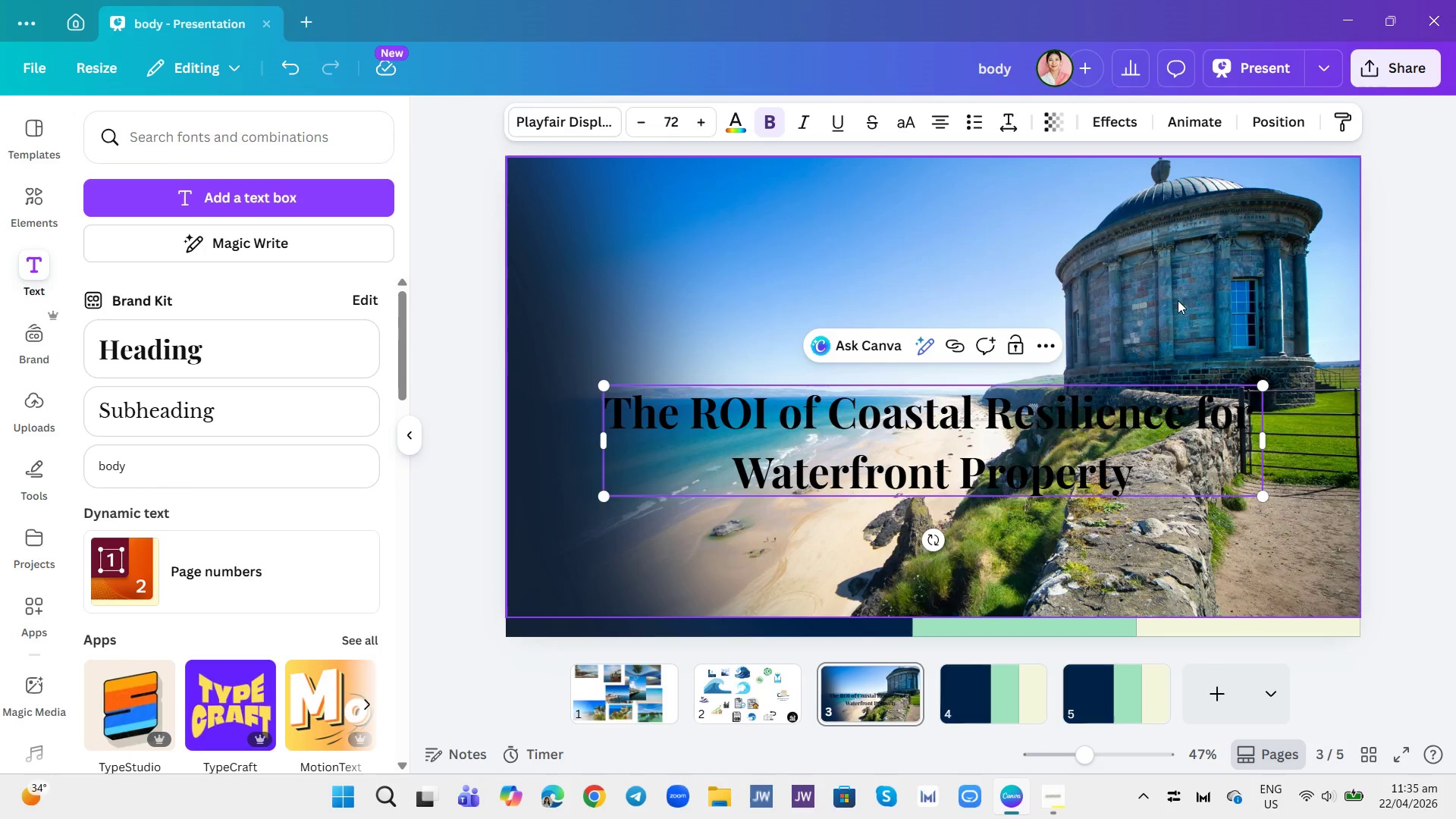 
wait(5.22)
 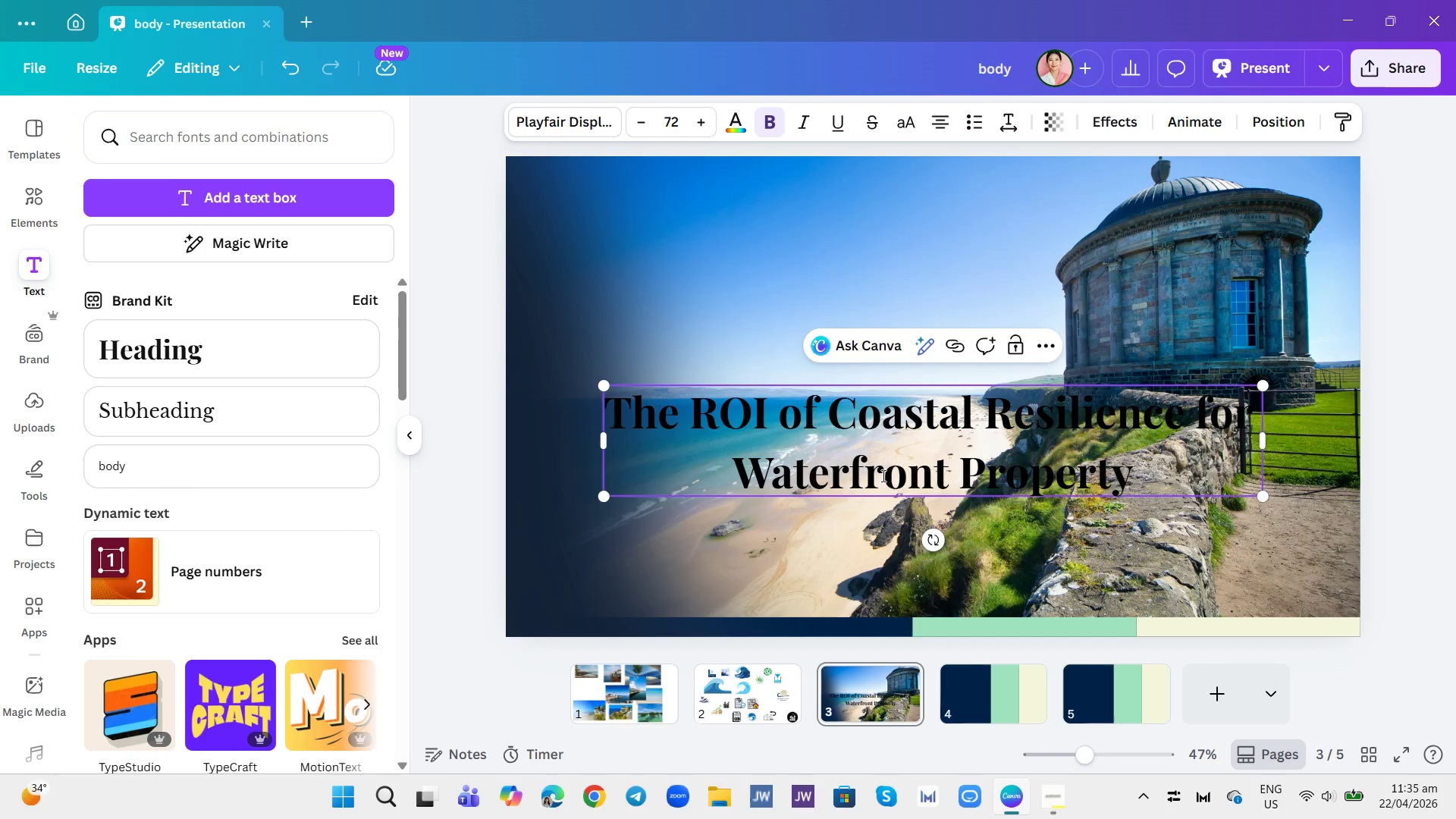 
left_click_drag(start_coordinate=[975, 482], to_coordinate=[1020, 302])
 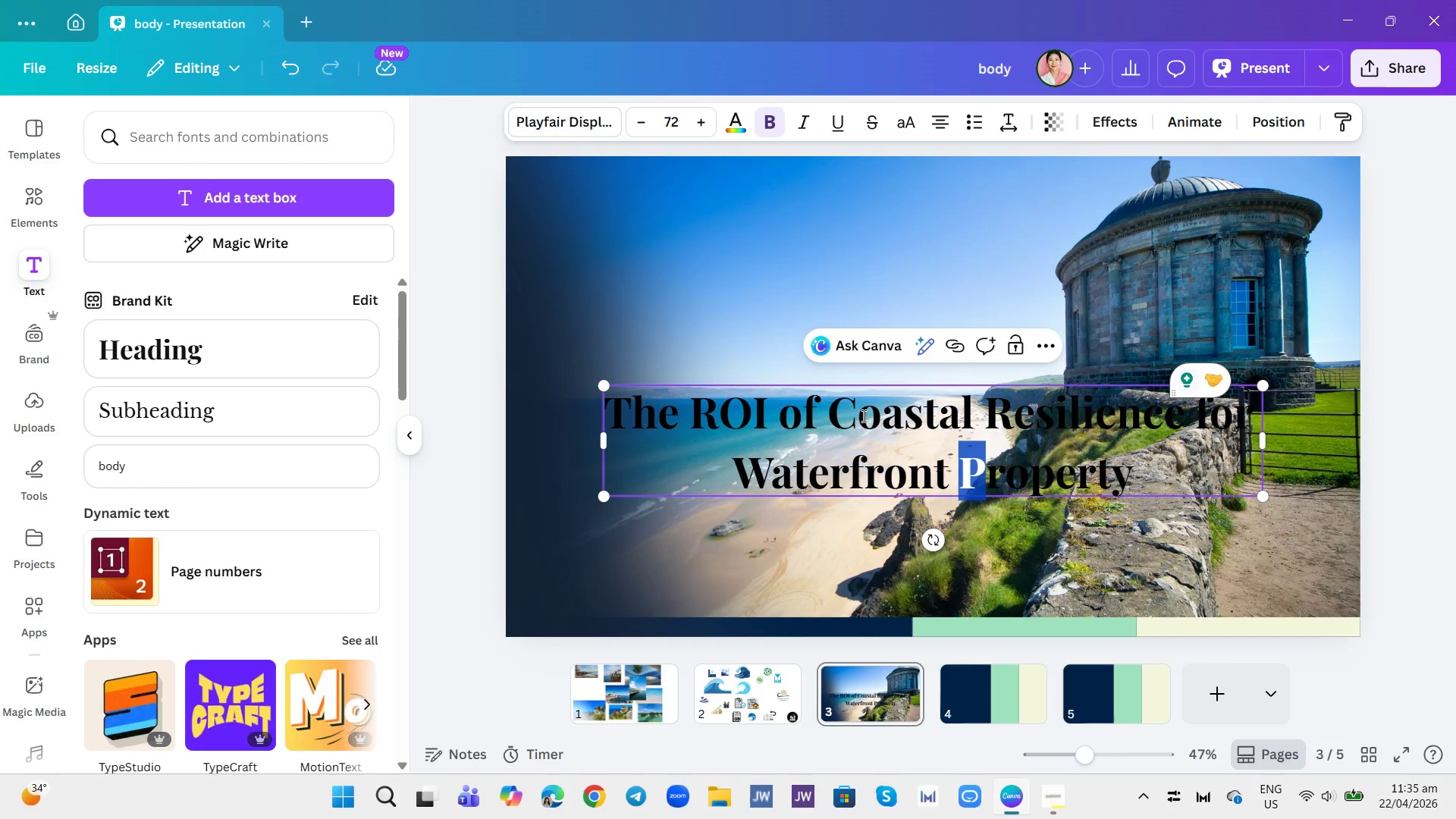 
left_click([836, 437])
 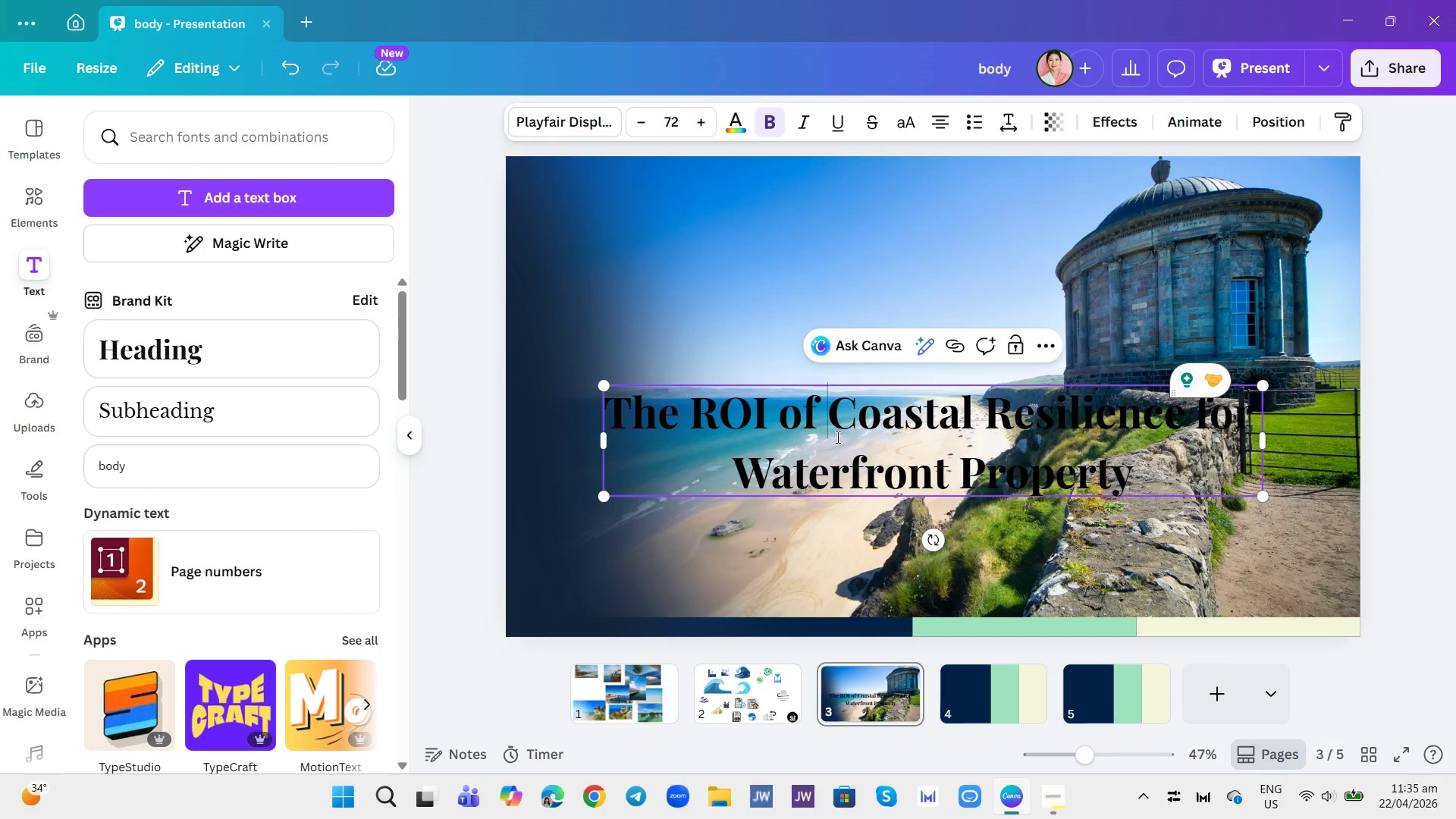 
key(Control+A)
 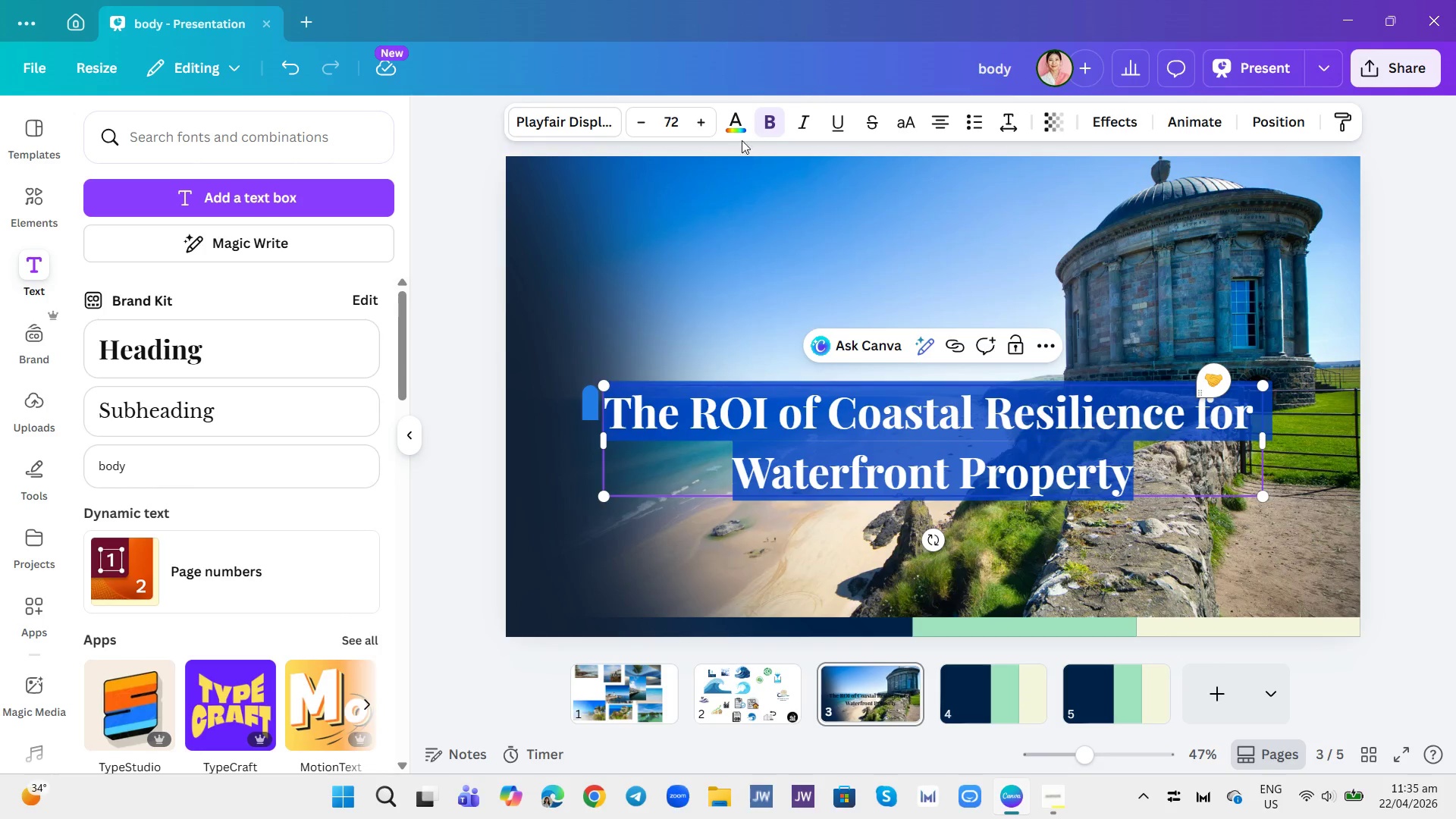 
left_click([736, 124])
 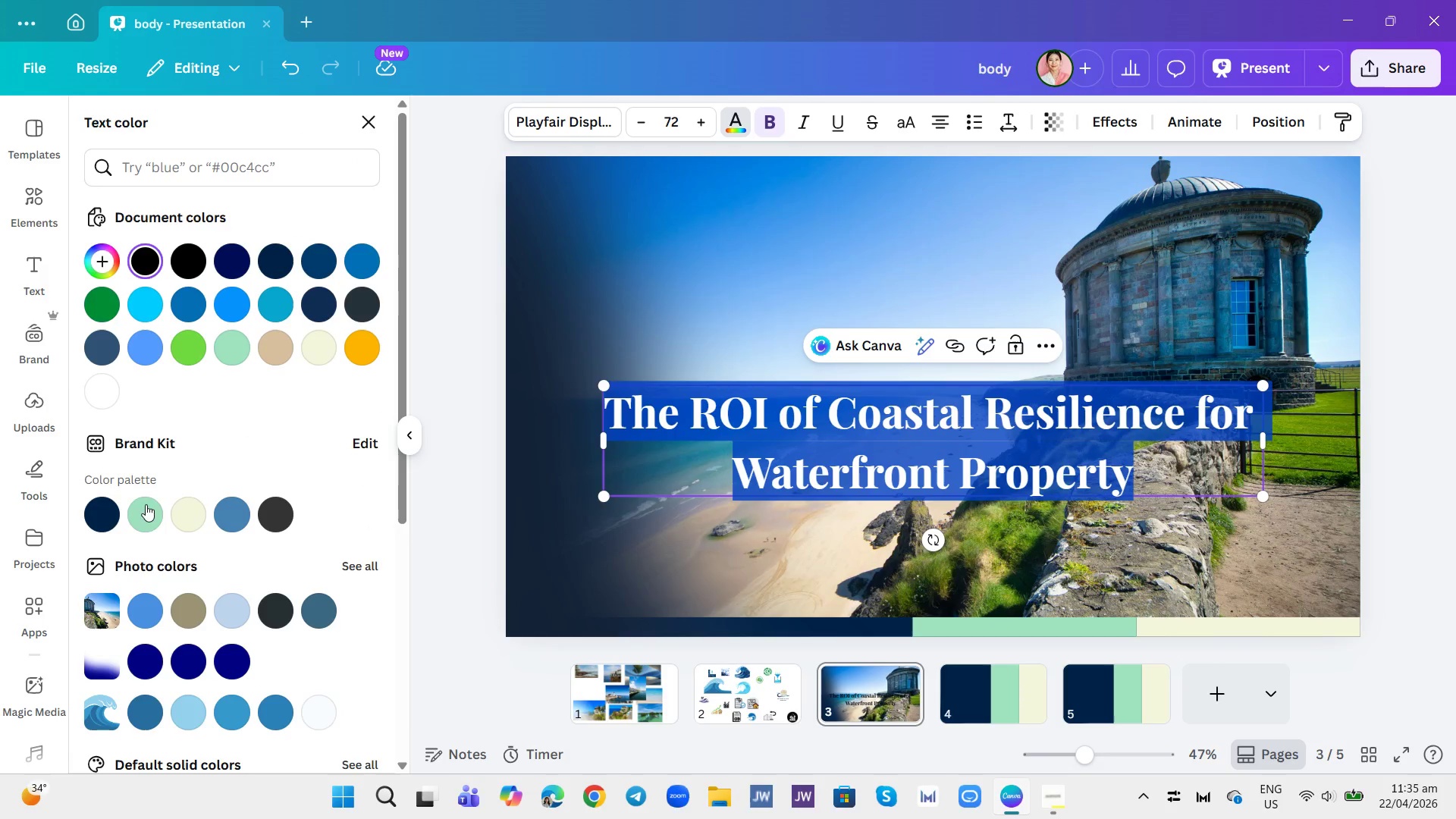 
left_click([104, 513])
 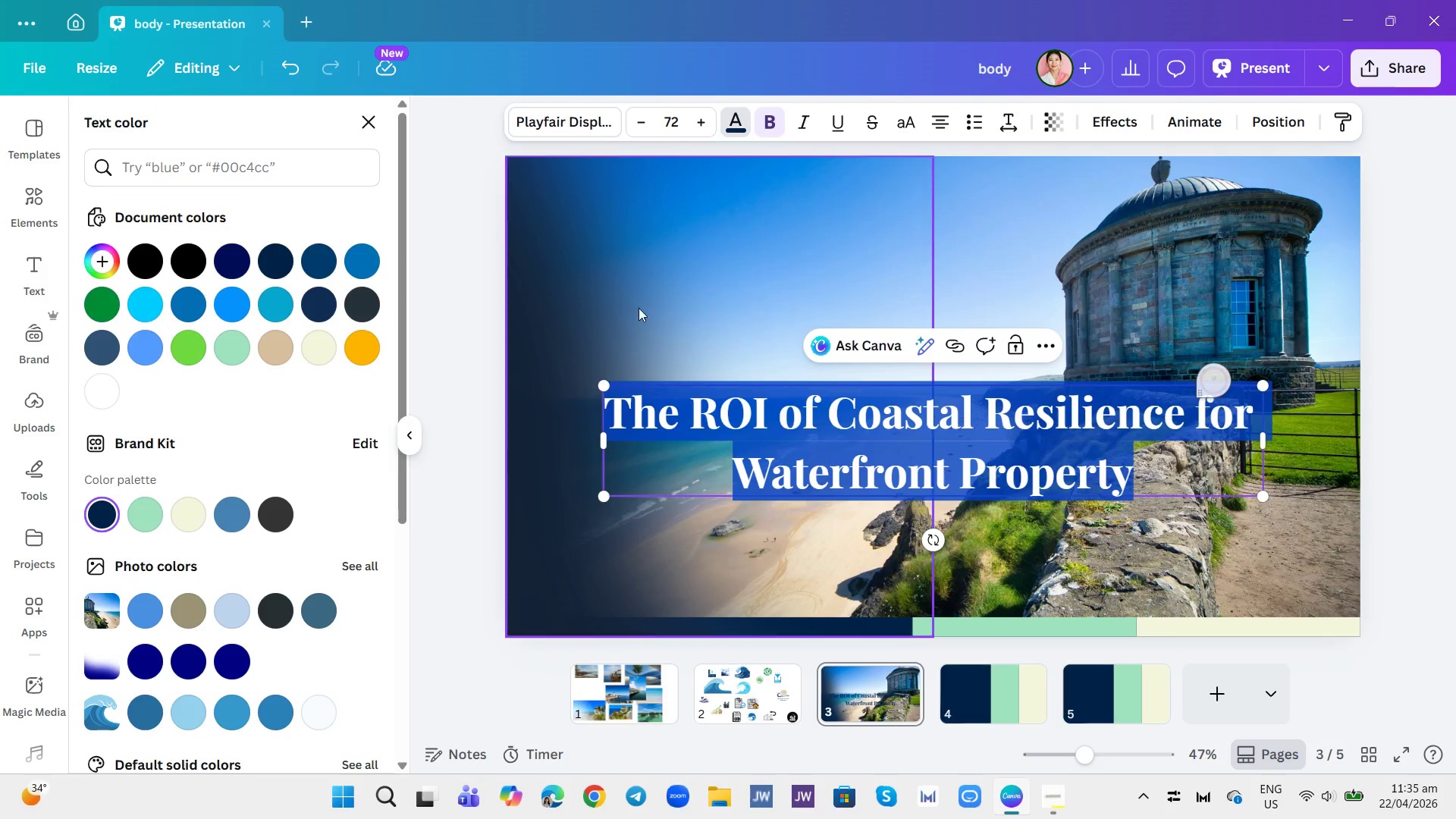 
left_click([764, 243])
 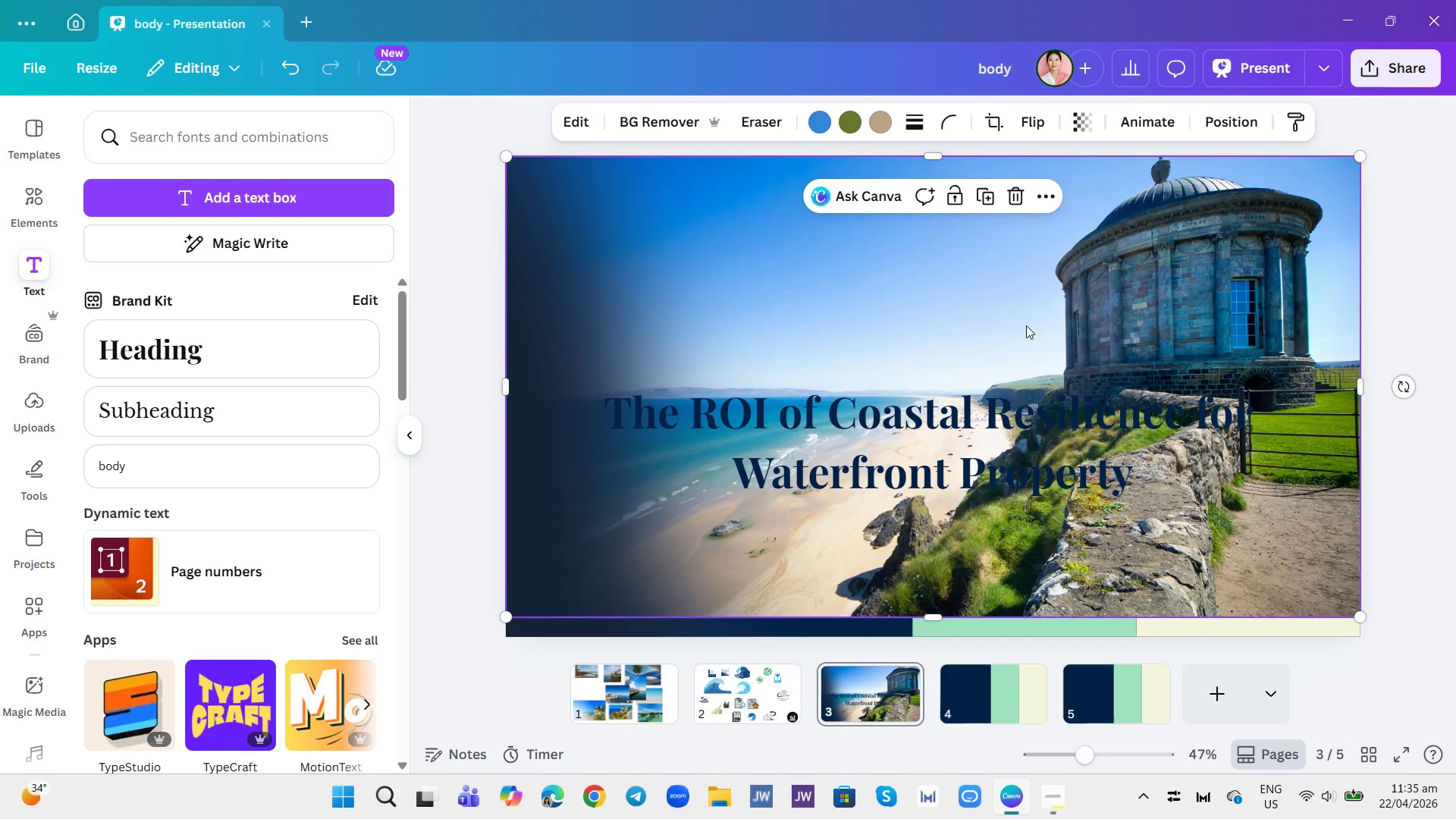 
left_click([913, 368])
 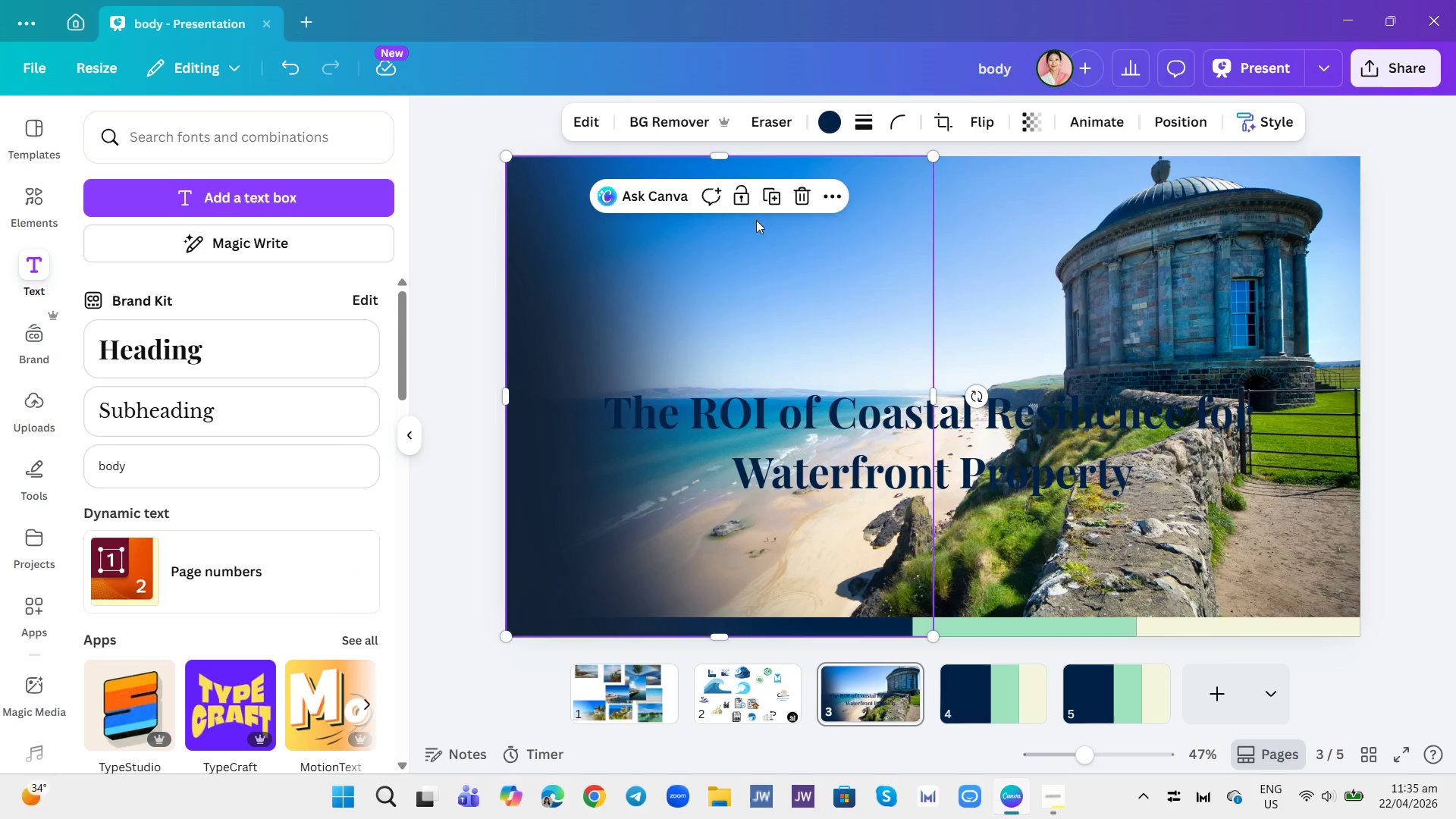 
left_click([740, 196])
 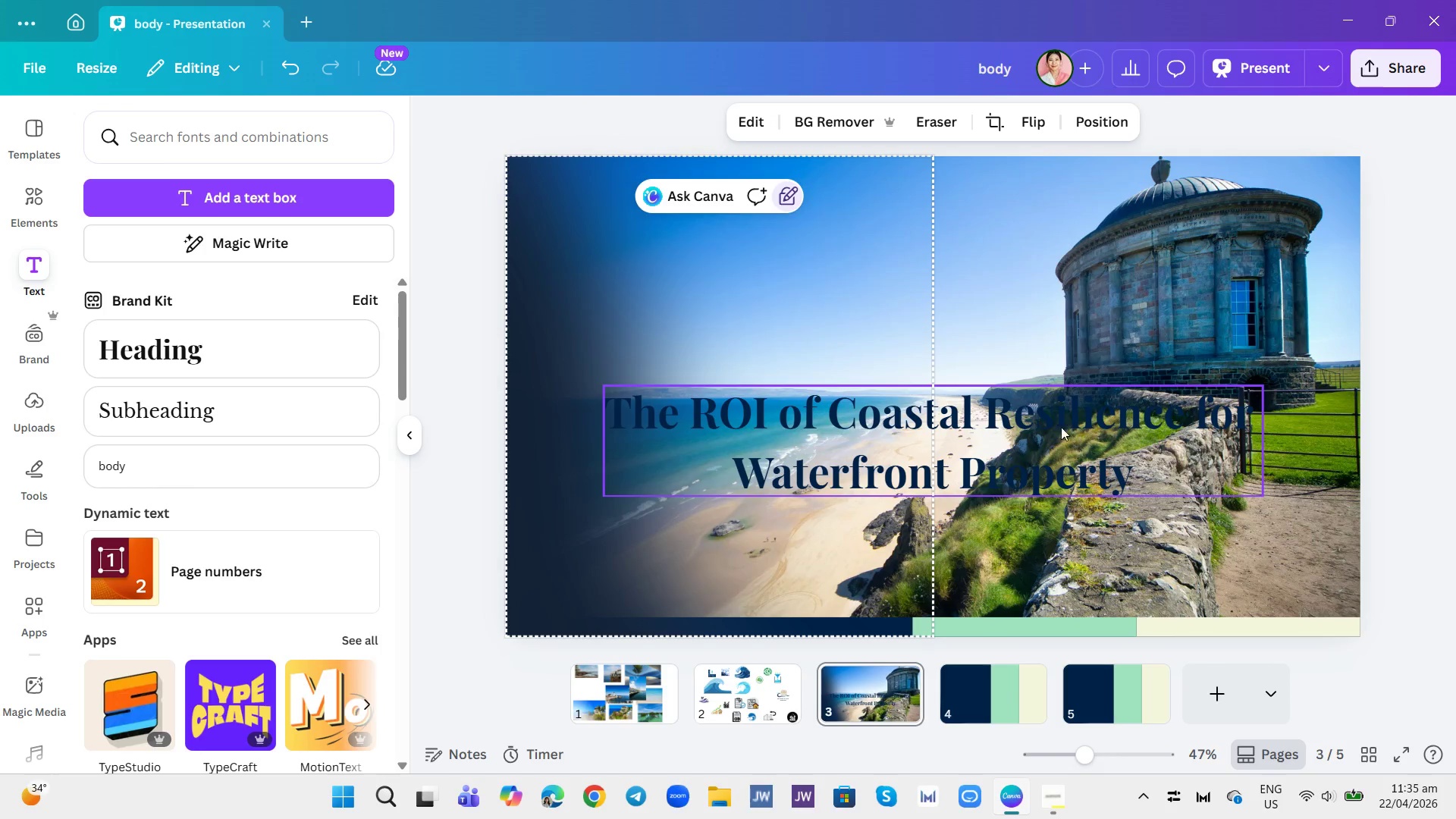 
left_click_drag(start_coordinate=[1034, 444], to_coordinate=[1053, 297])
 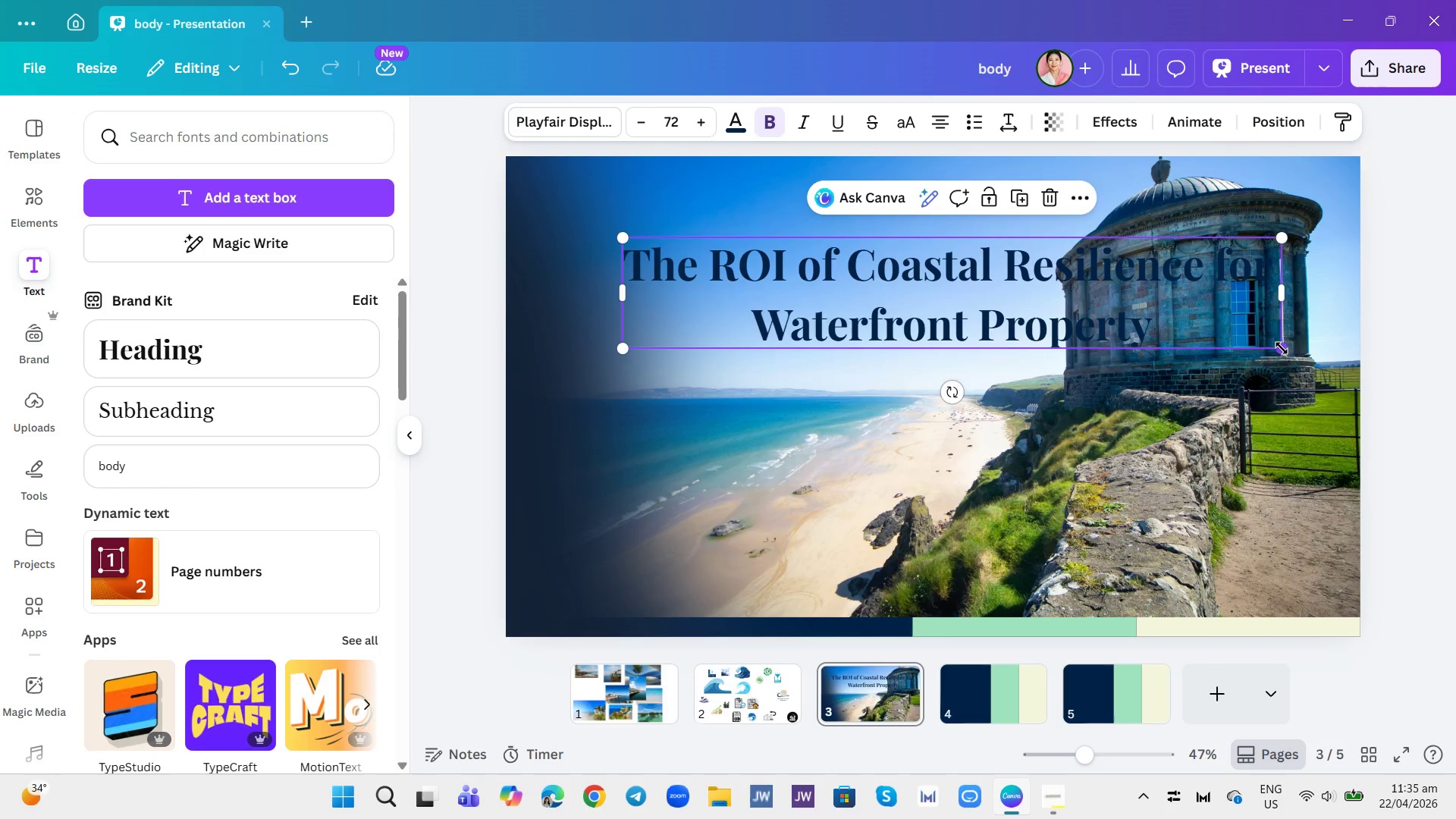 
left_click_drag(start_coordinate=[1282, 348], to_coordinate=[1212, 337])
 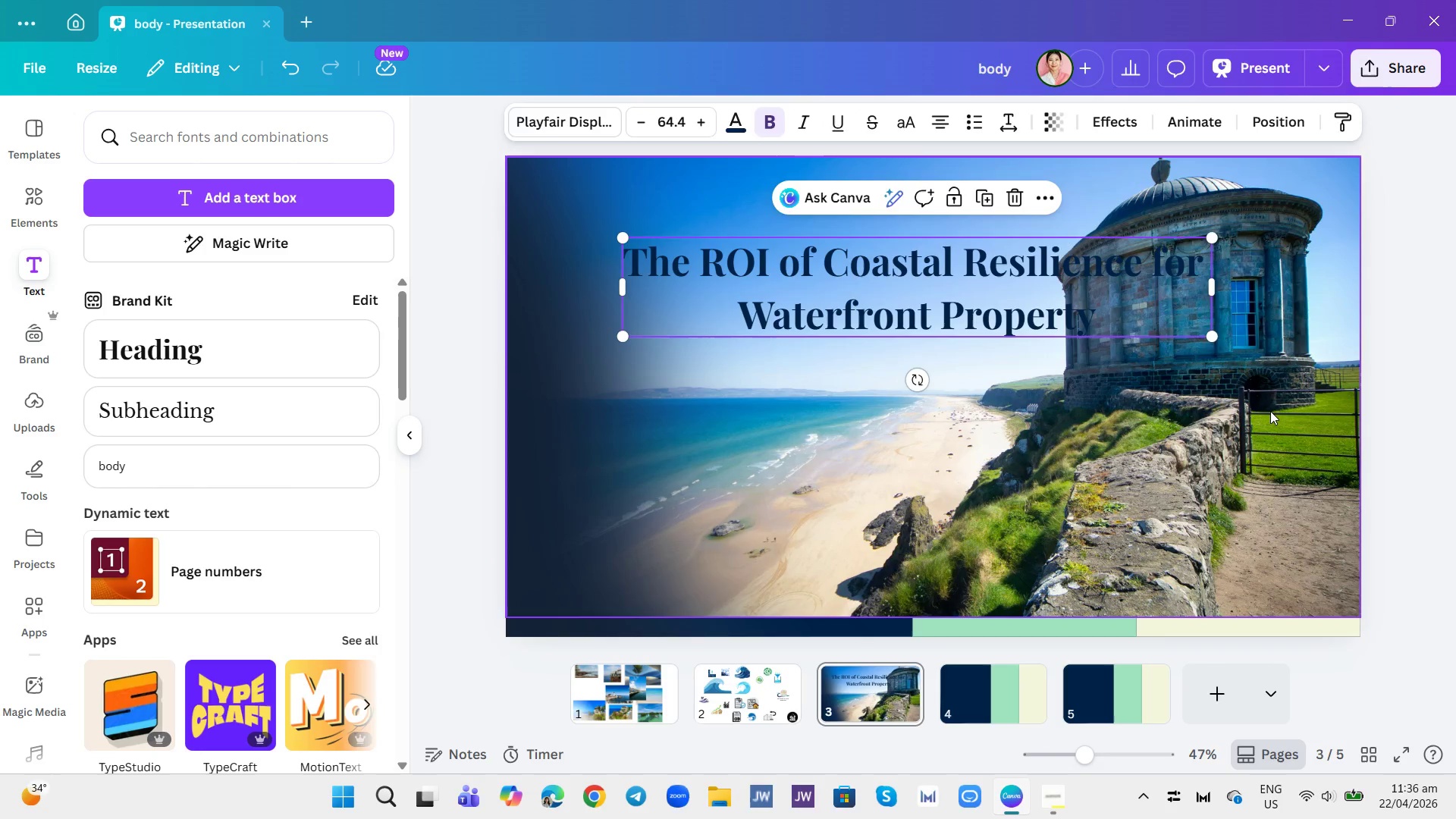 
left_click([1270, 411])
 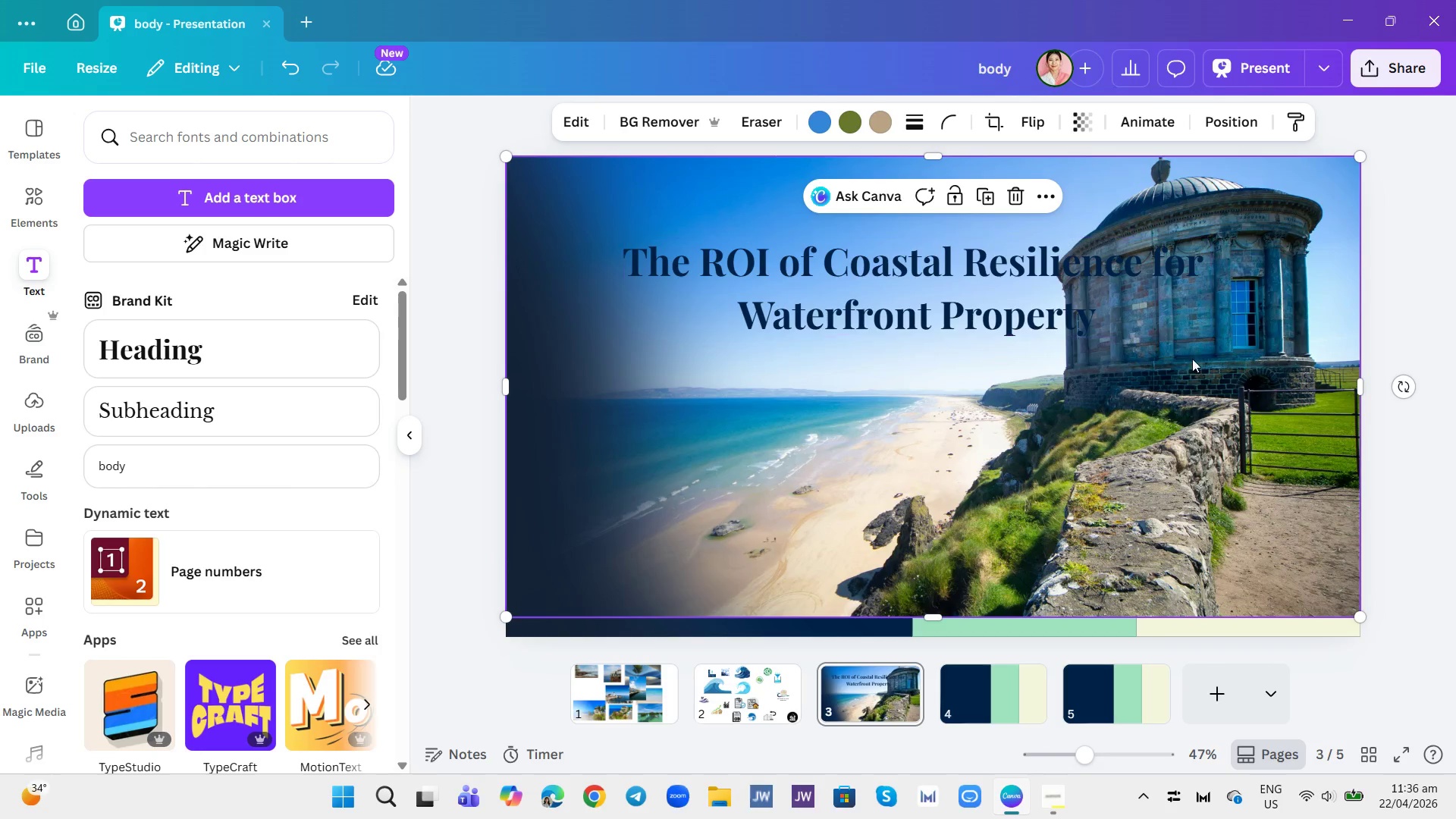 
left_click([1213, 397])
 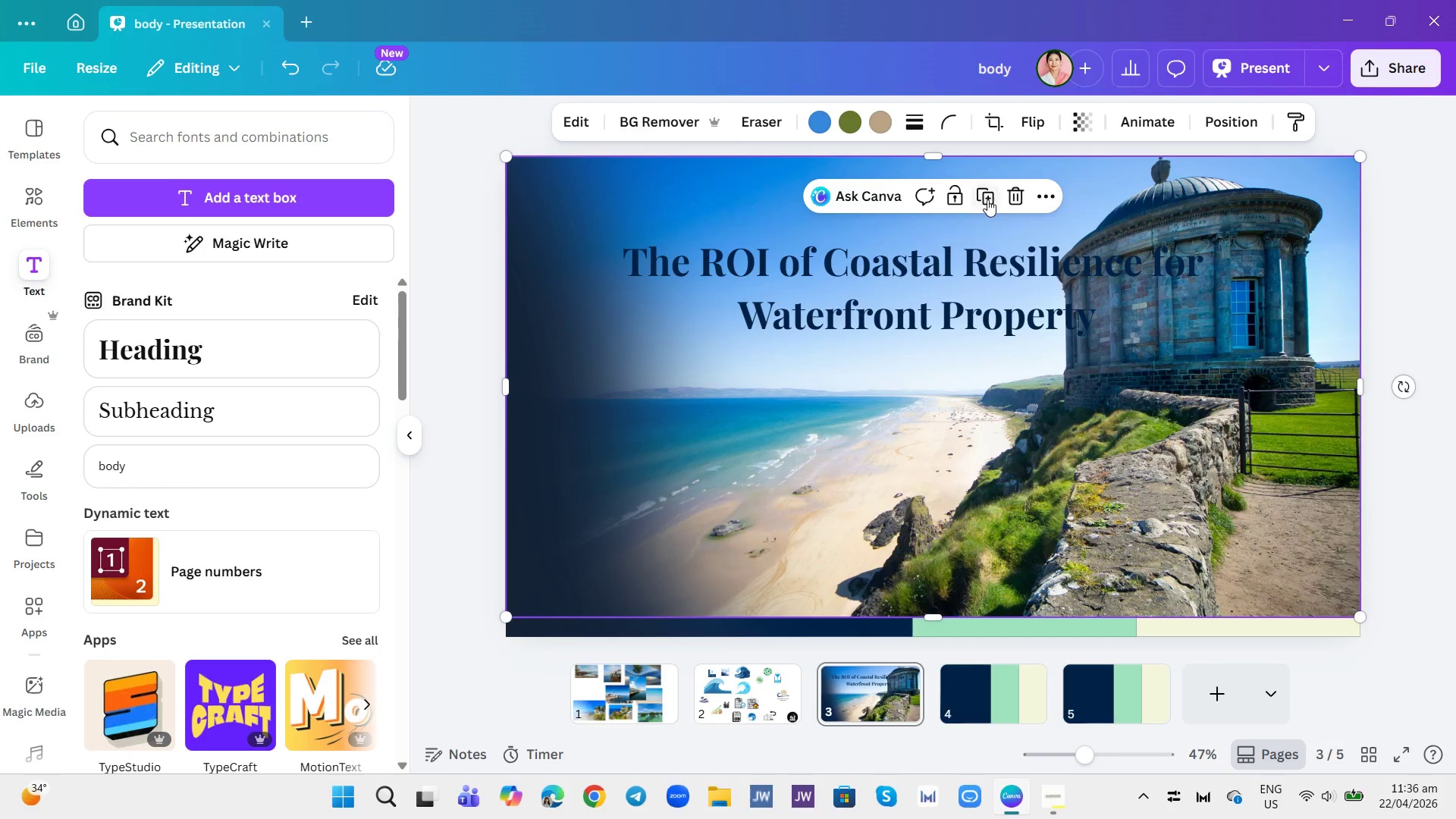 
left_click([1417, 494])
 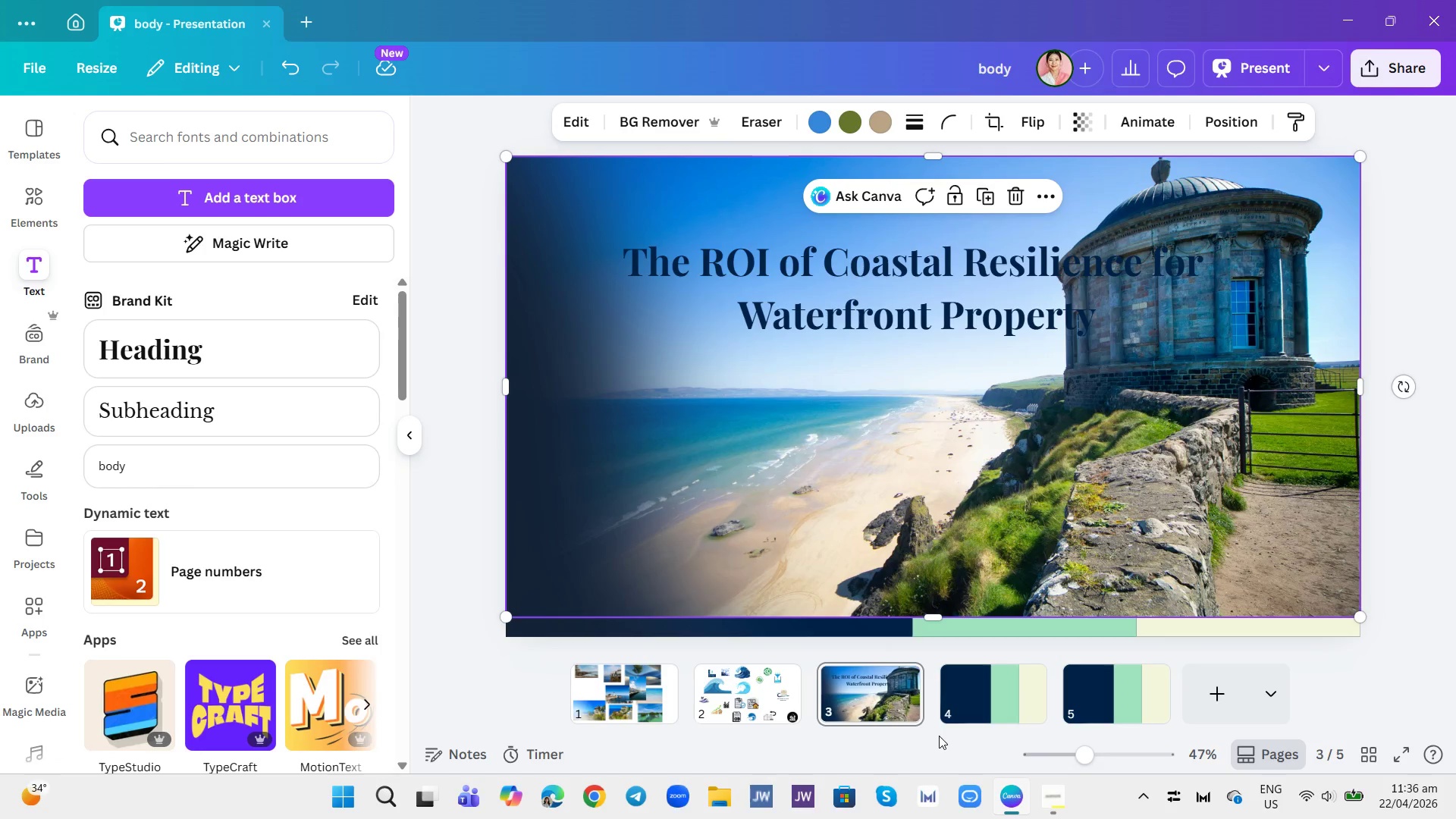 
wait(32.64)
 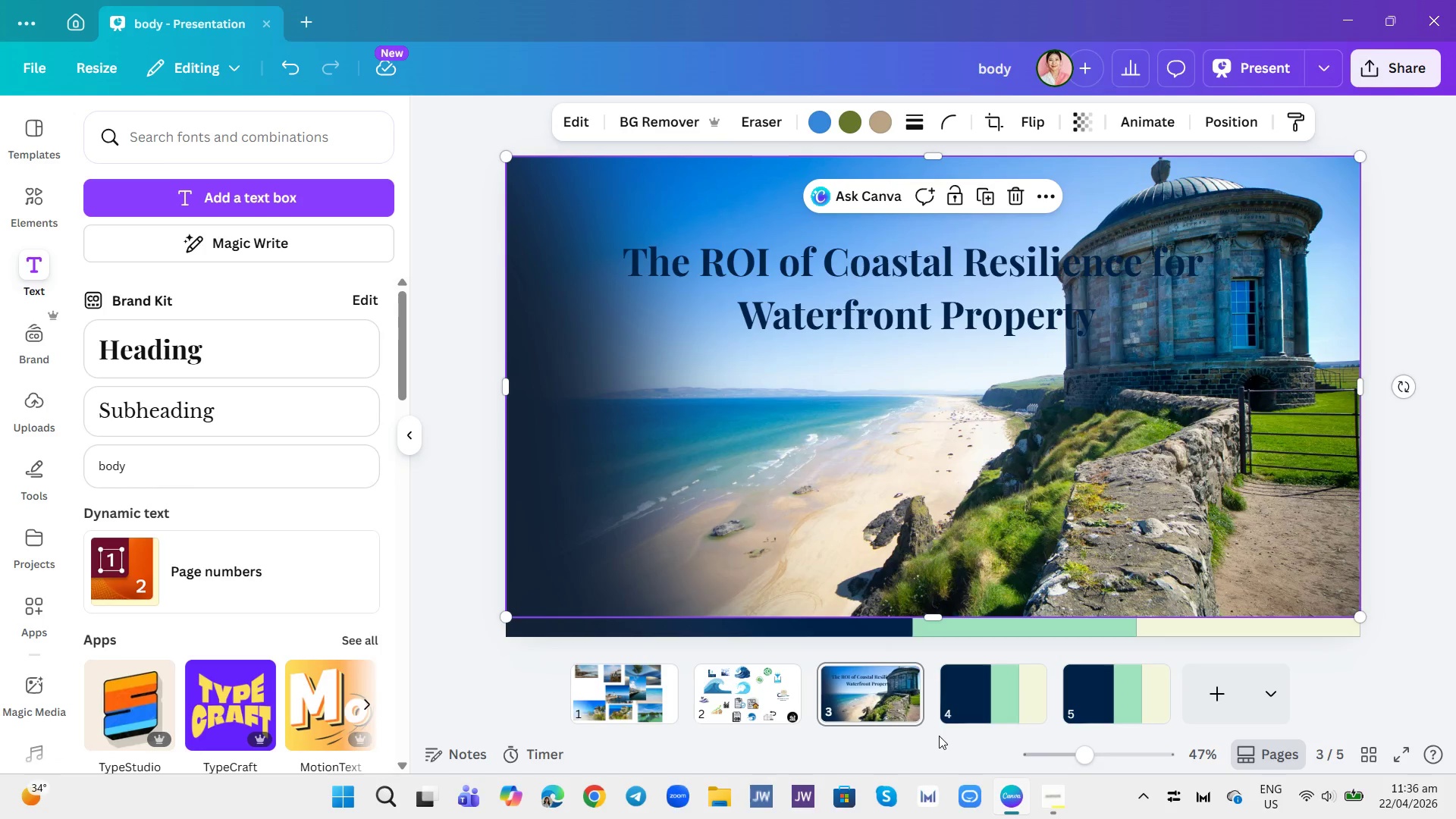 
left_click_drag(start_coordinate=[1108, 421], to_coordinate=[1112, 422])
 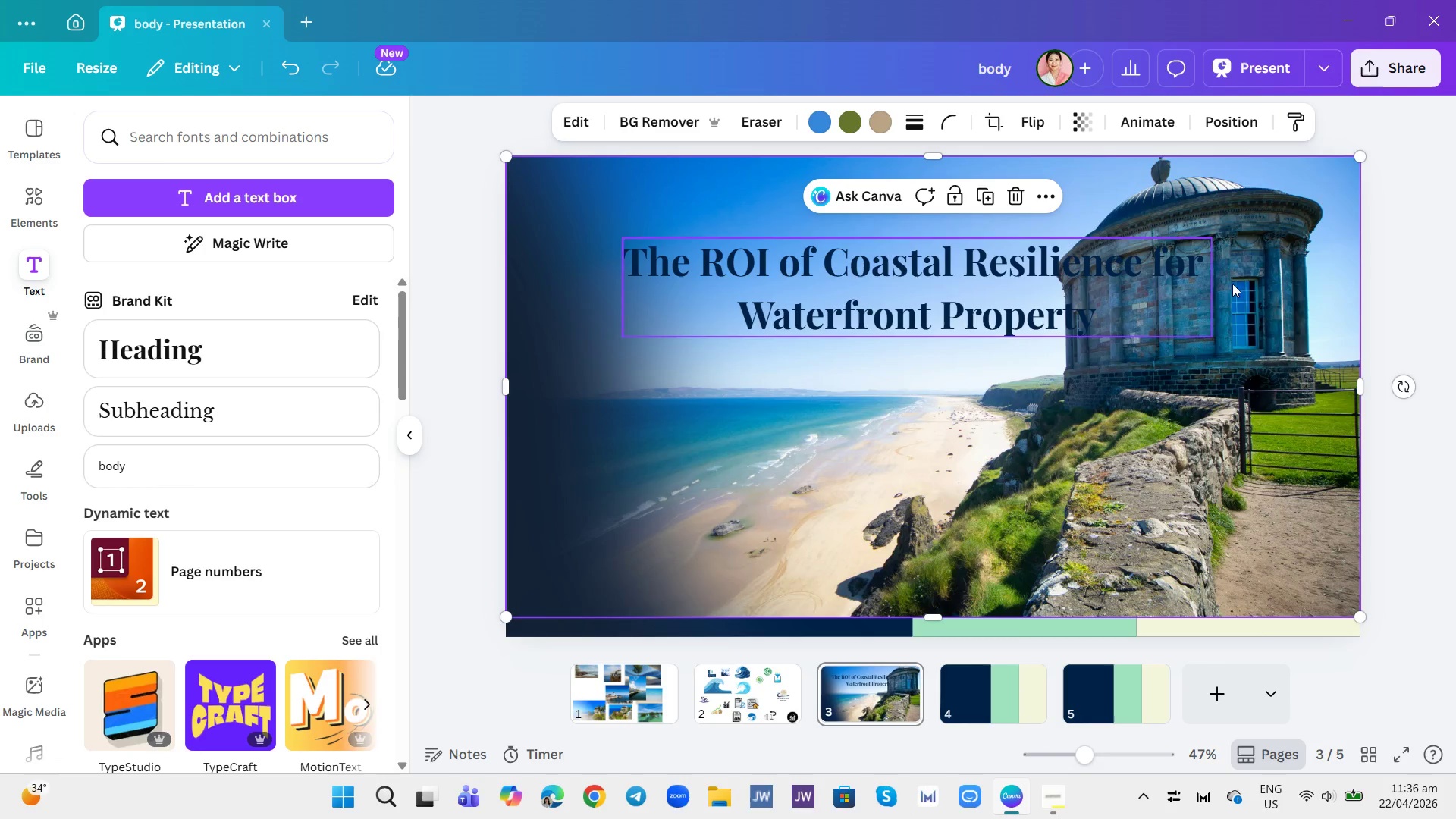 
left_click_drag(start_coordinate=[1359, 389], to_coordinate=[1455, 406])
 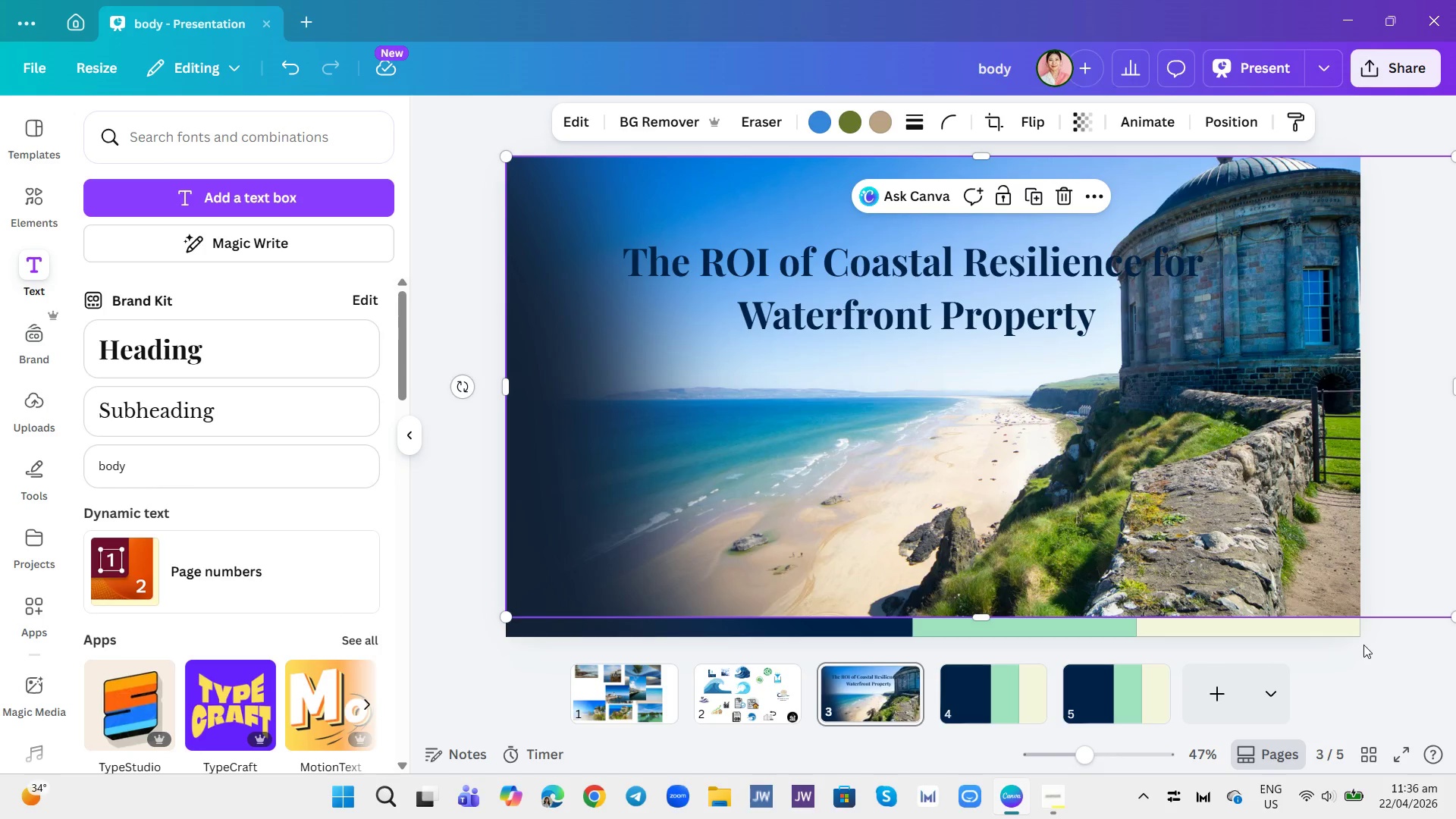 
wait(5.81)
 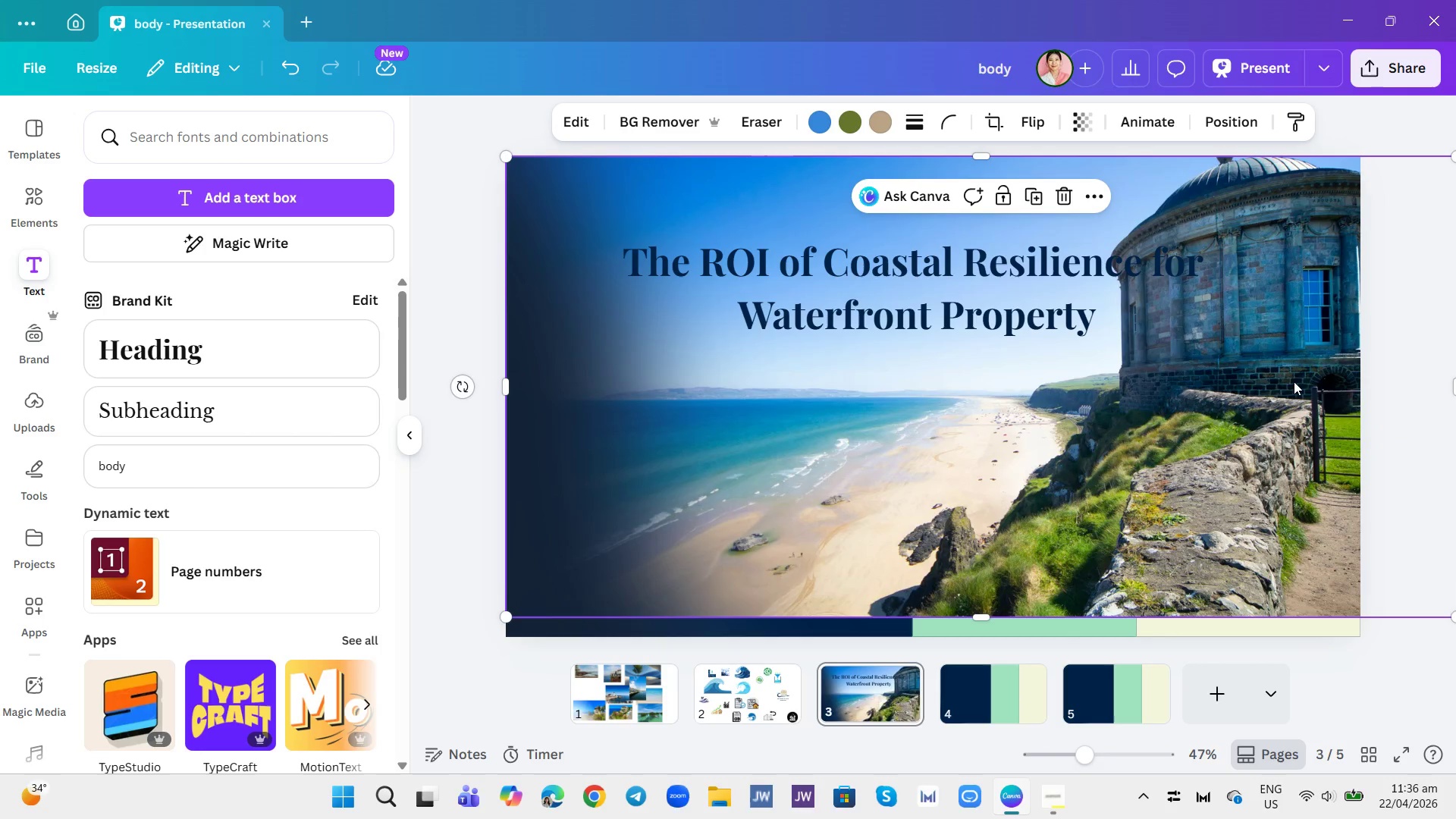 
left_click_drag(start_coordinate=[1360, 514], to_coordinate=[1334, 516])
 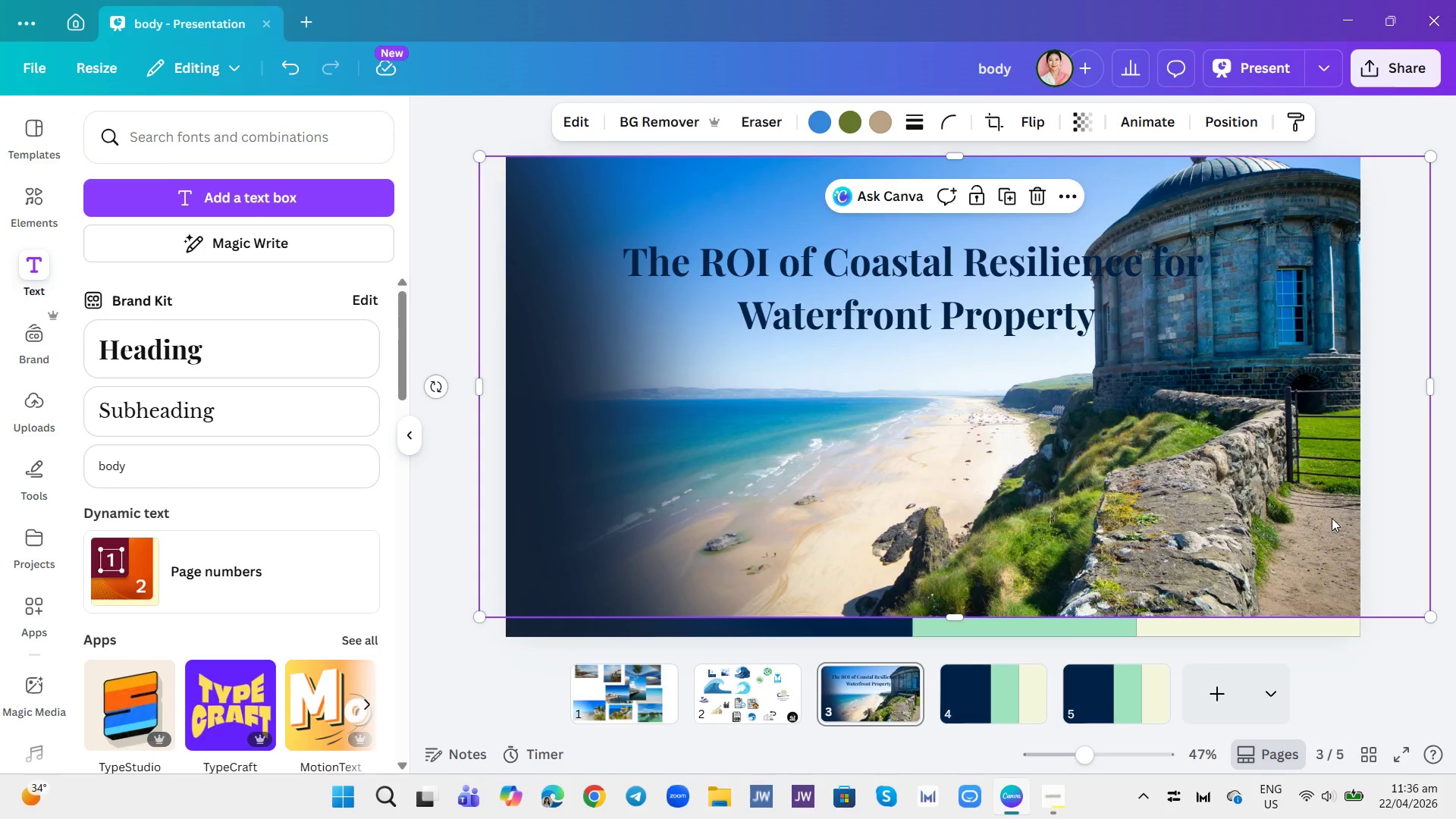 
left_click_drag(start_coordinate=[1332, 518], to_coordinate=[1361, 515])
 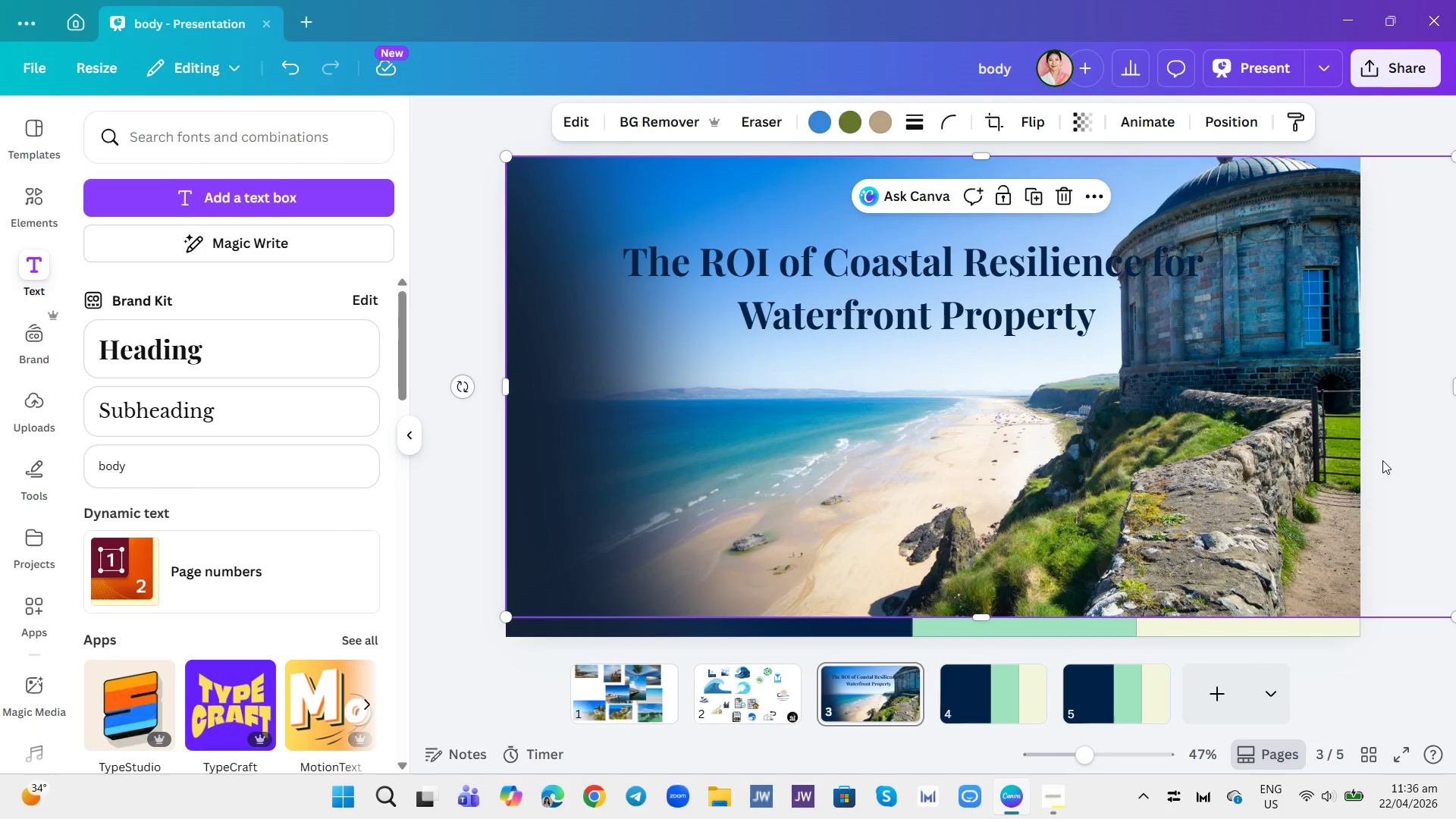 
left_click([1382, 460])
 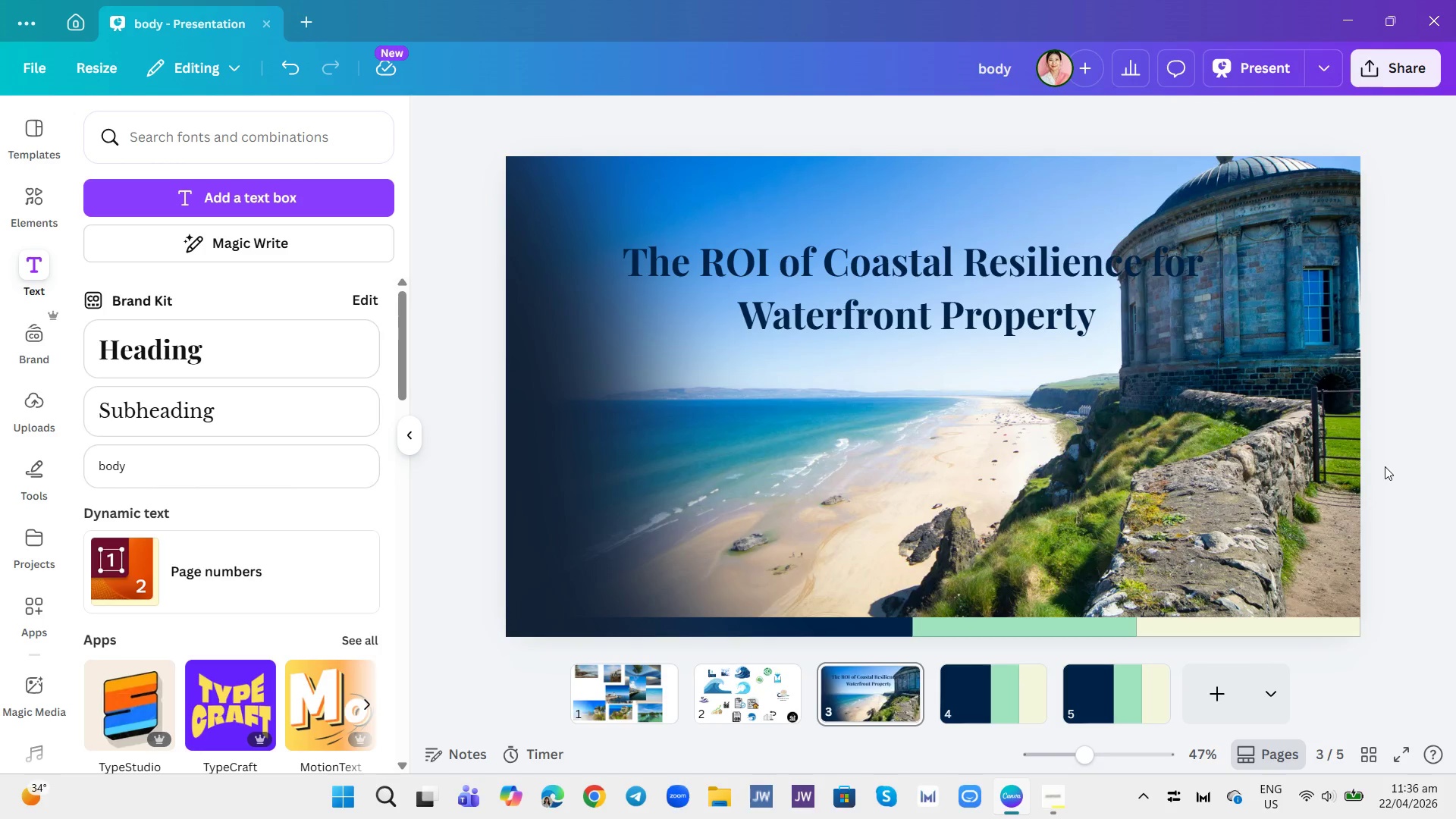 
key(Control+Z)
 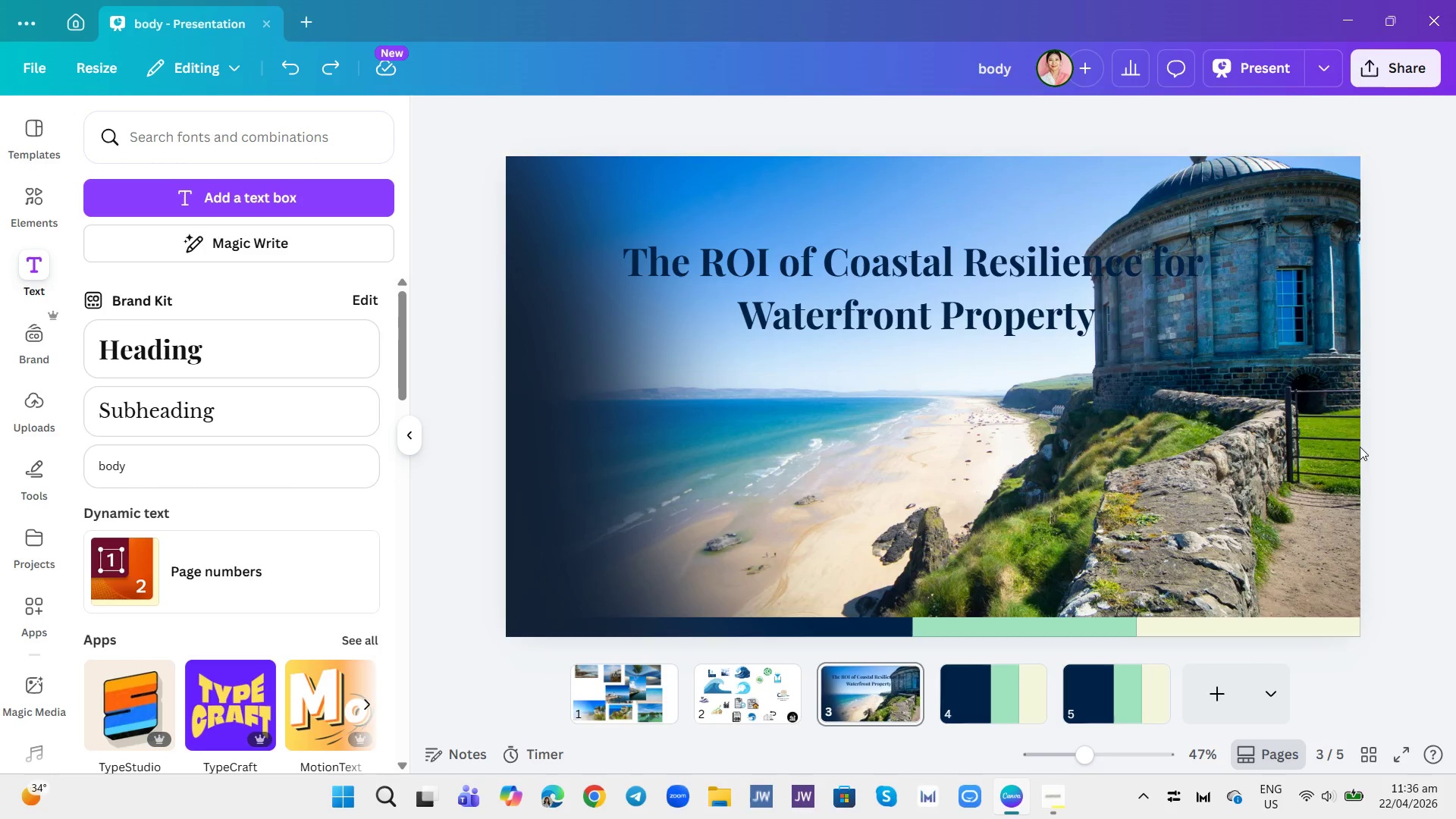 
left_click([1313, 422])
 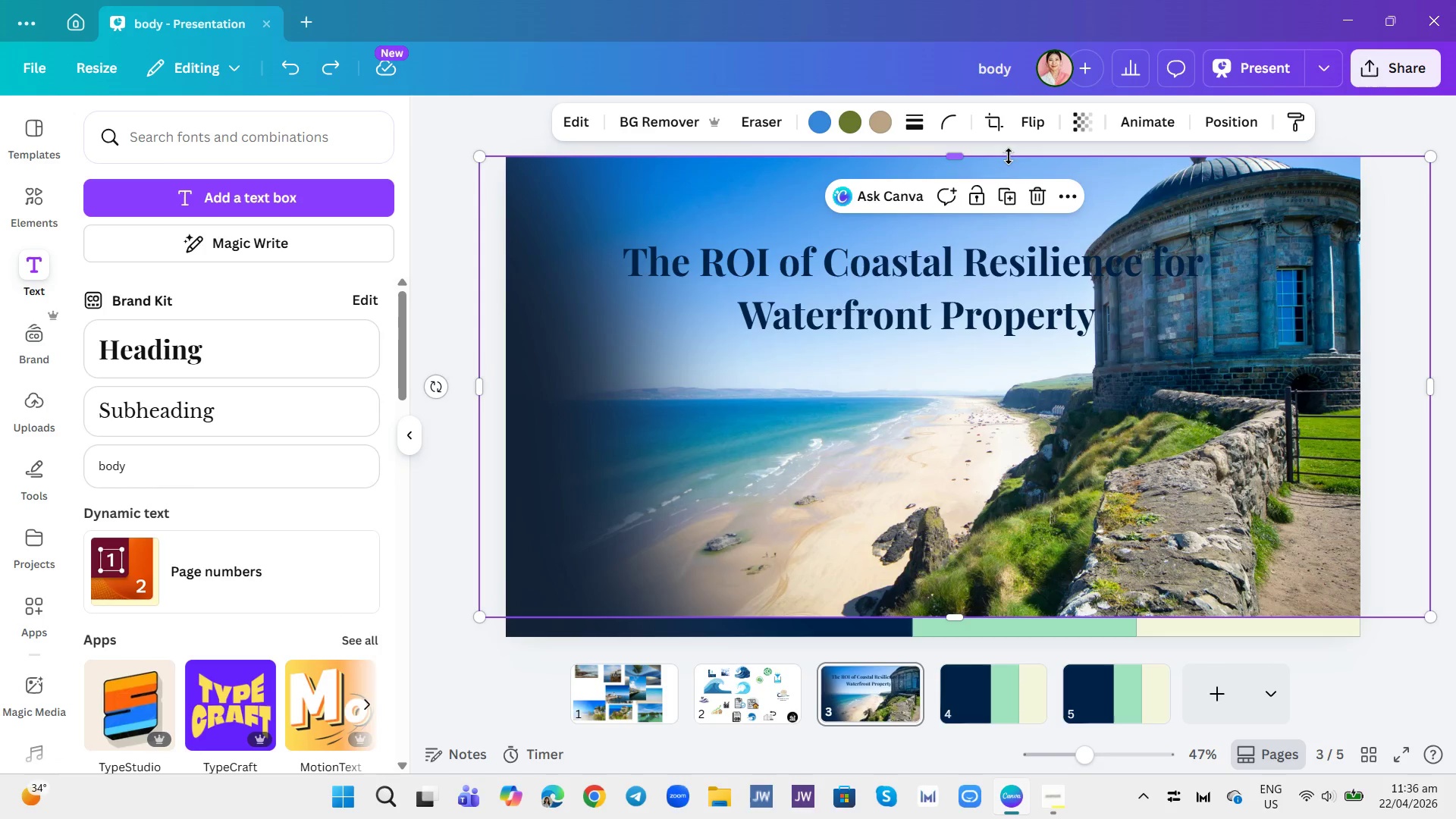 
left_click([995, 123])
 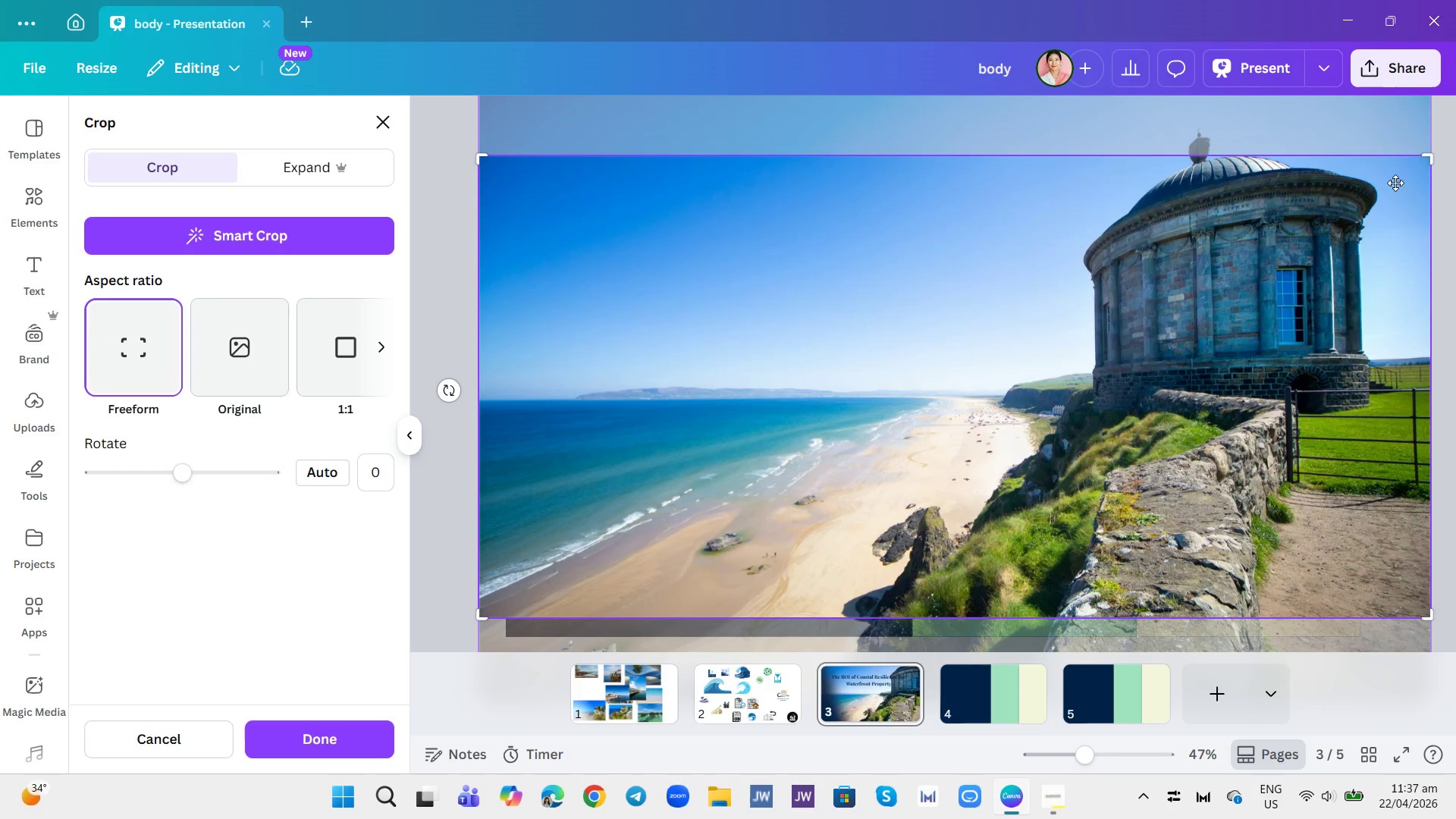 
left_click([1422, 381])
 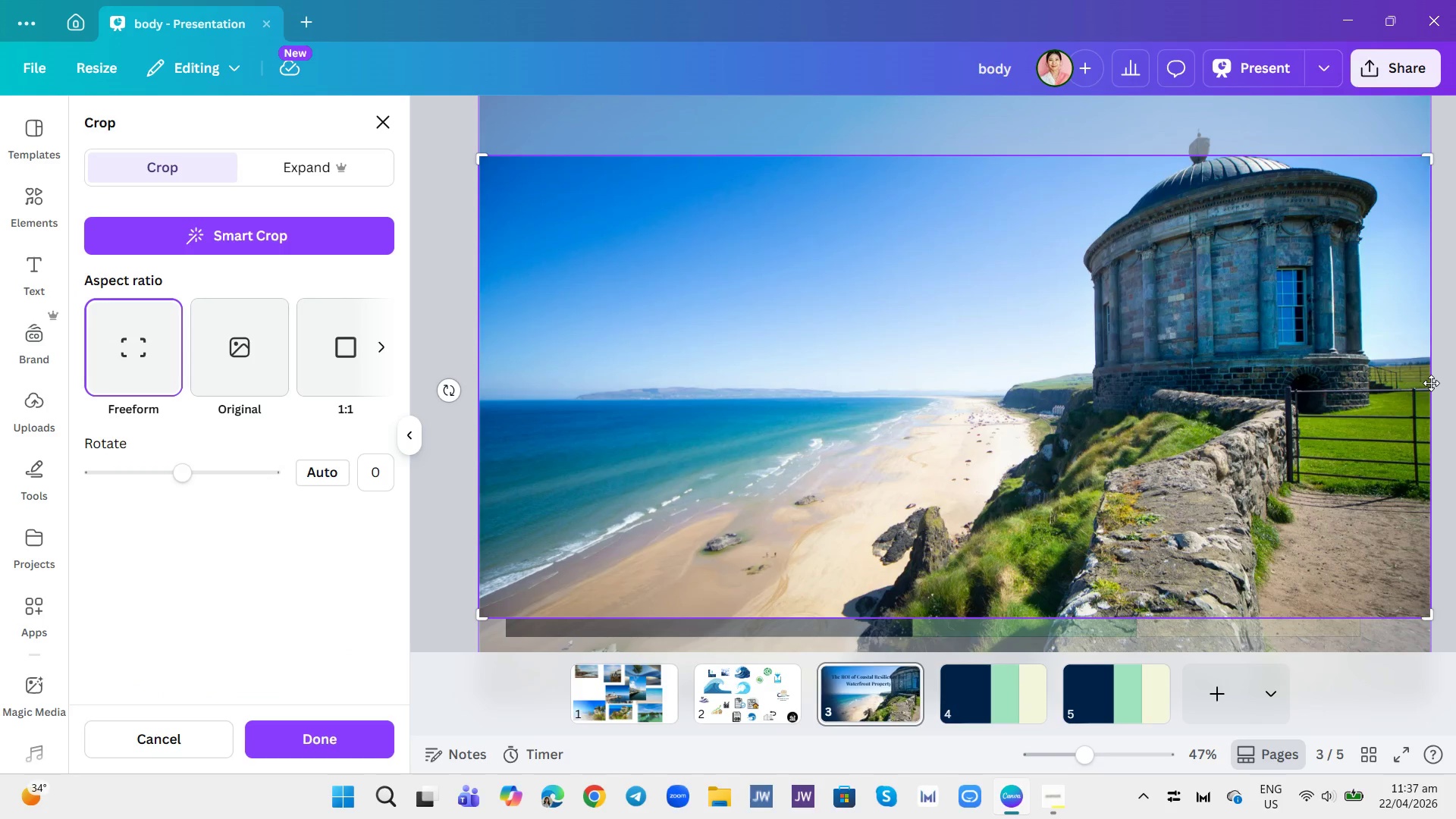 
left_click_drag(start_coordinate=[1431, 383], to_coordinate=[1390, 390])
 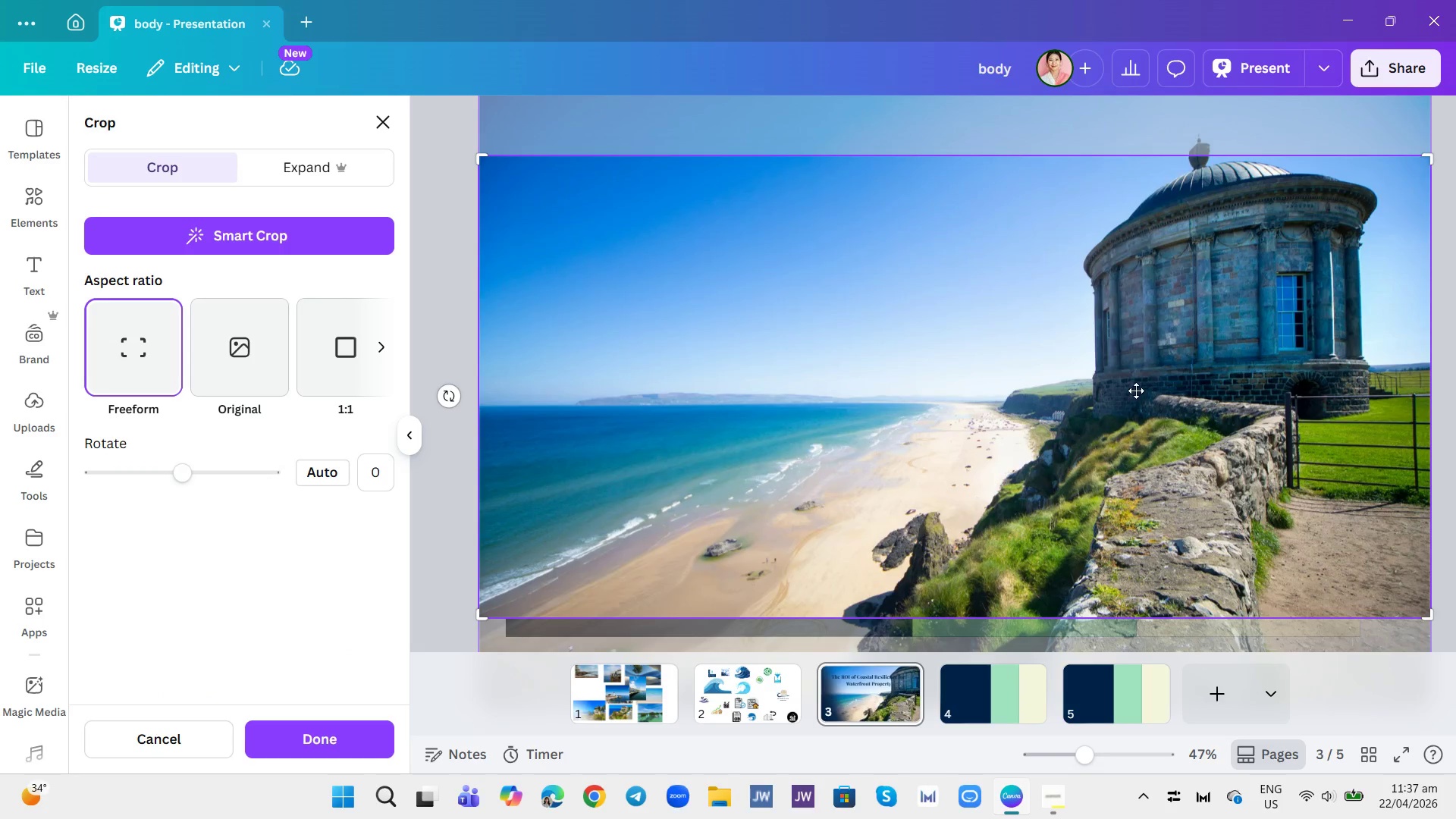 
left_click_drag(start_coordinate=[1136, 391], to_coordinate=[1215, 390])
 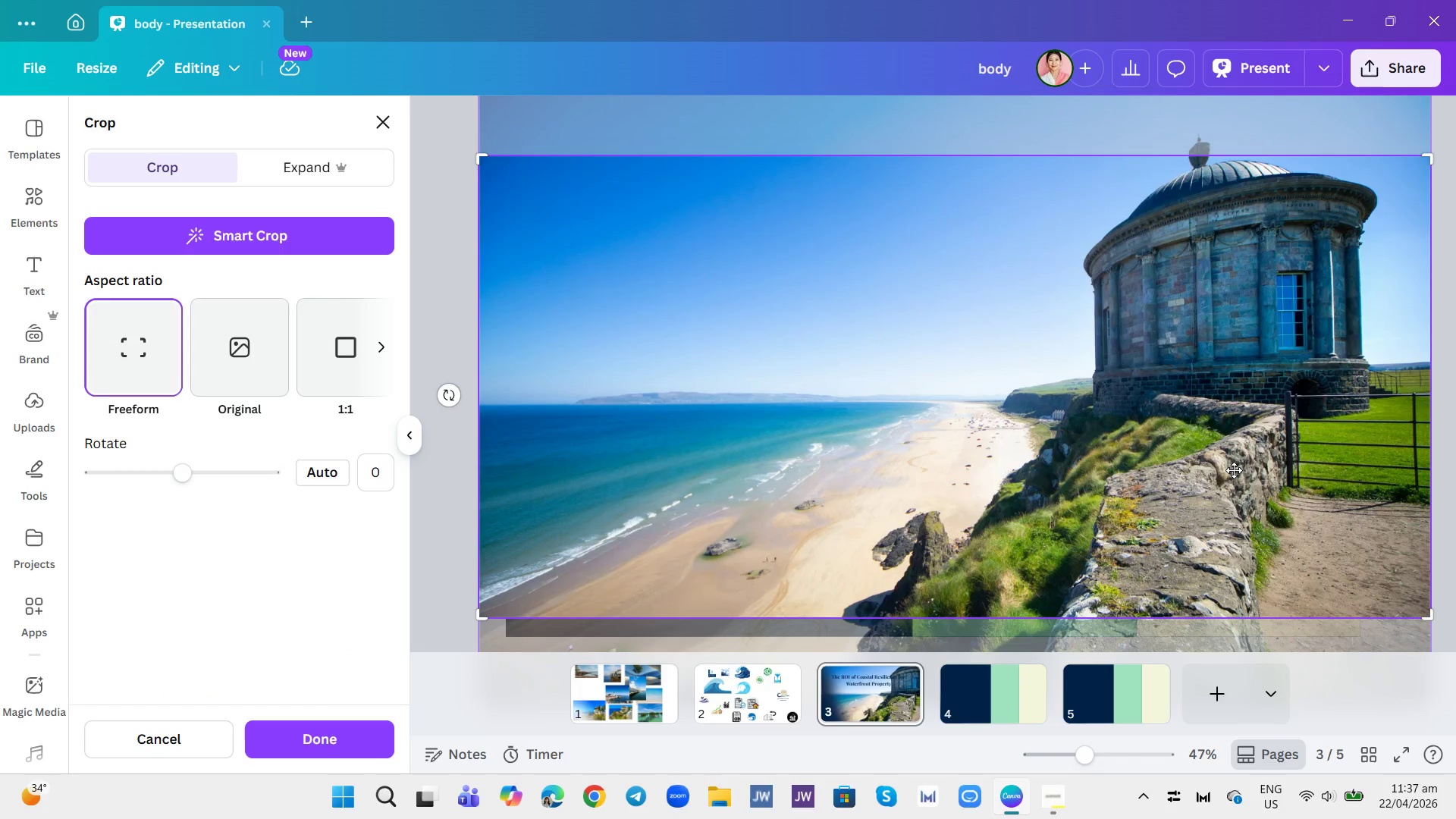 
left_click_drag(start_coordinate=[1234, 470], to_coordinate=[1271, 472])
 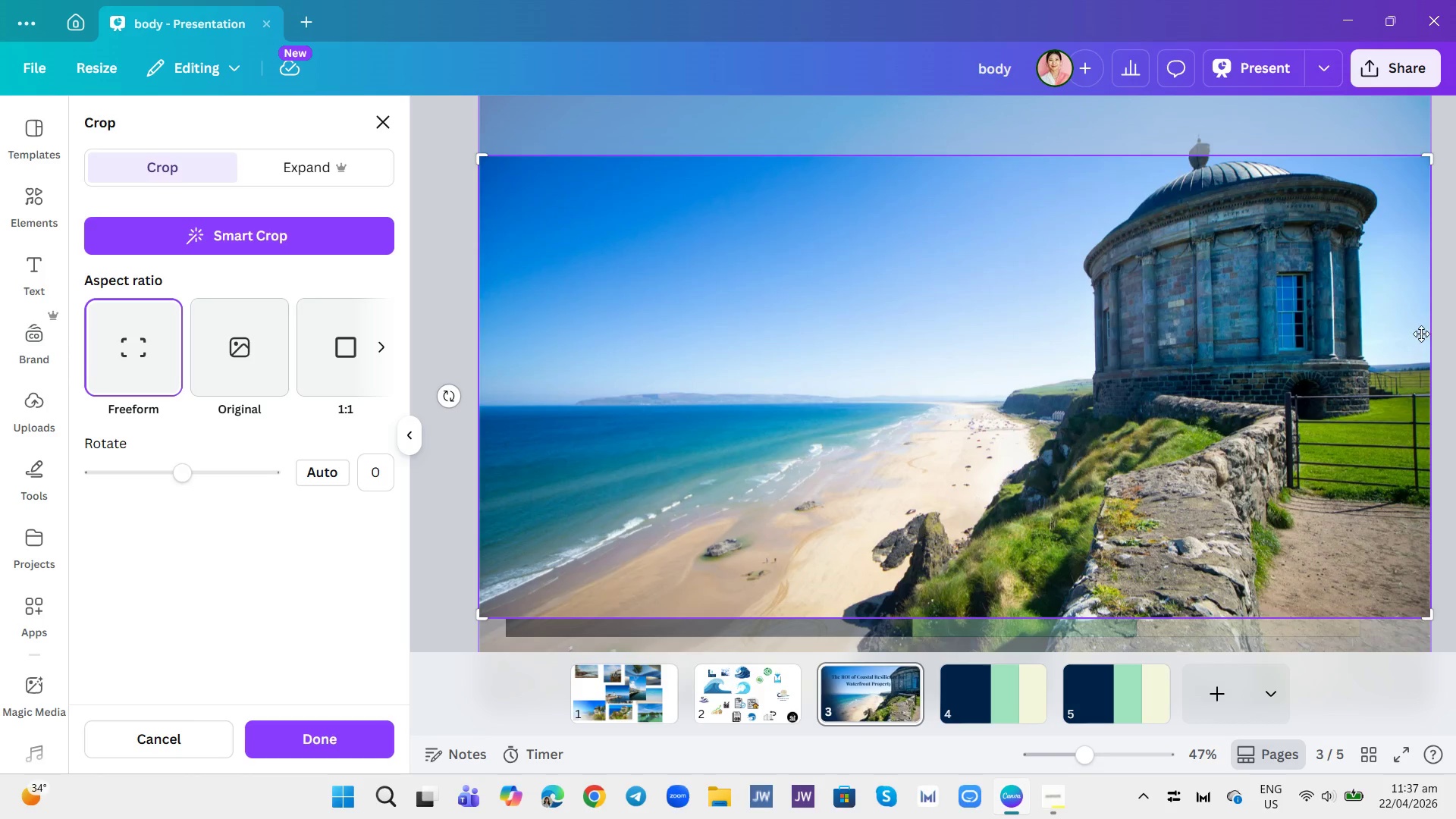 
left_click_drag(start_coordinate=[1431, 325], to_coordinate=[1386, 325])
 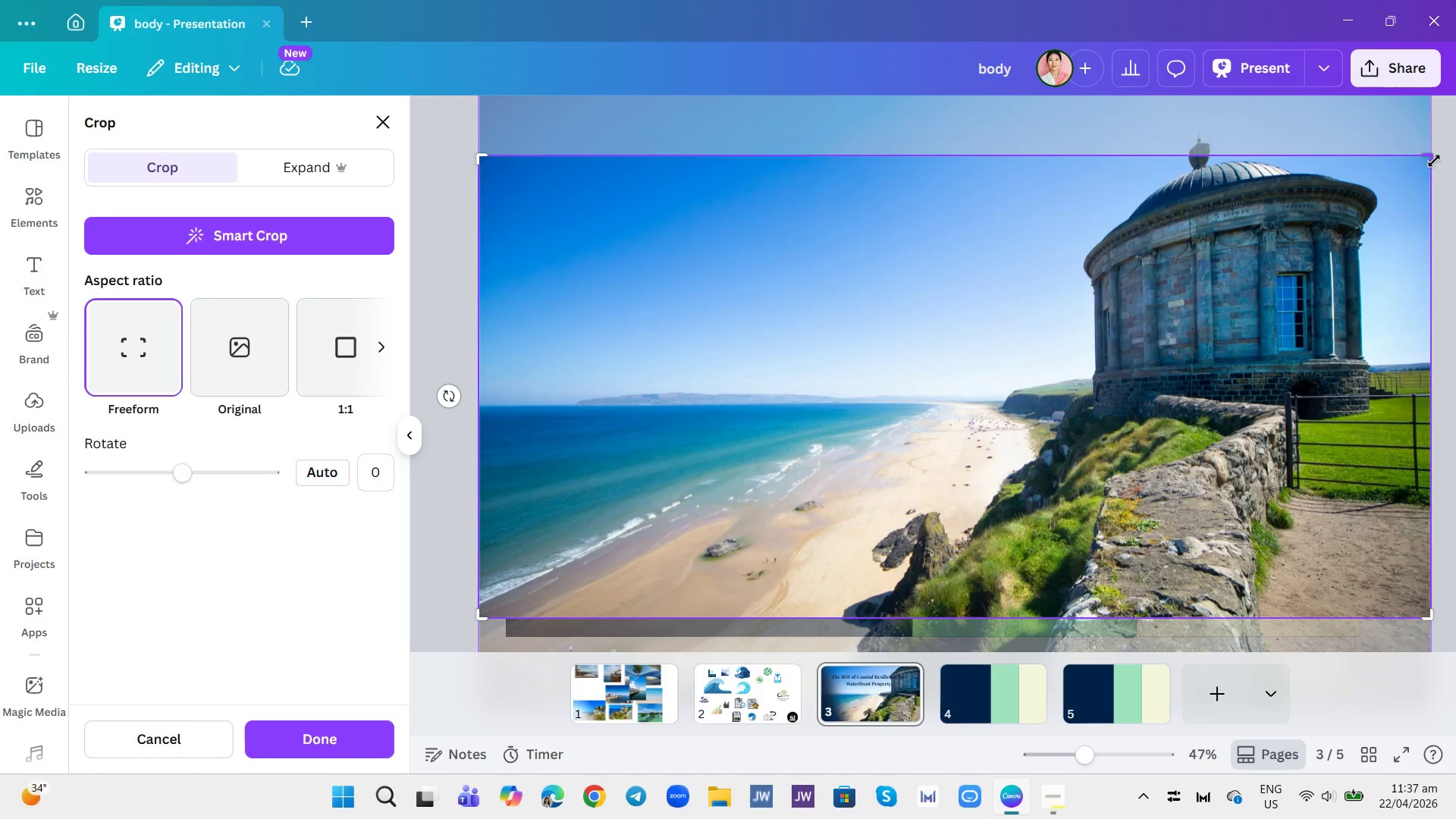 
left_click_drag(start_coordinate=[1434, 161], to_coordinate=[1253, 151])
 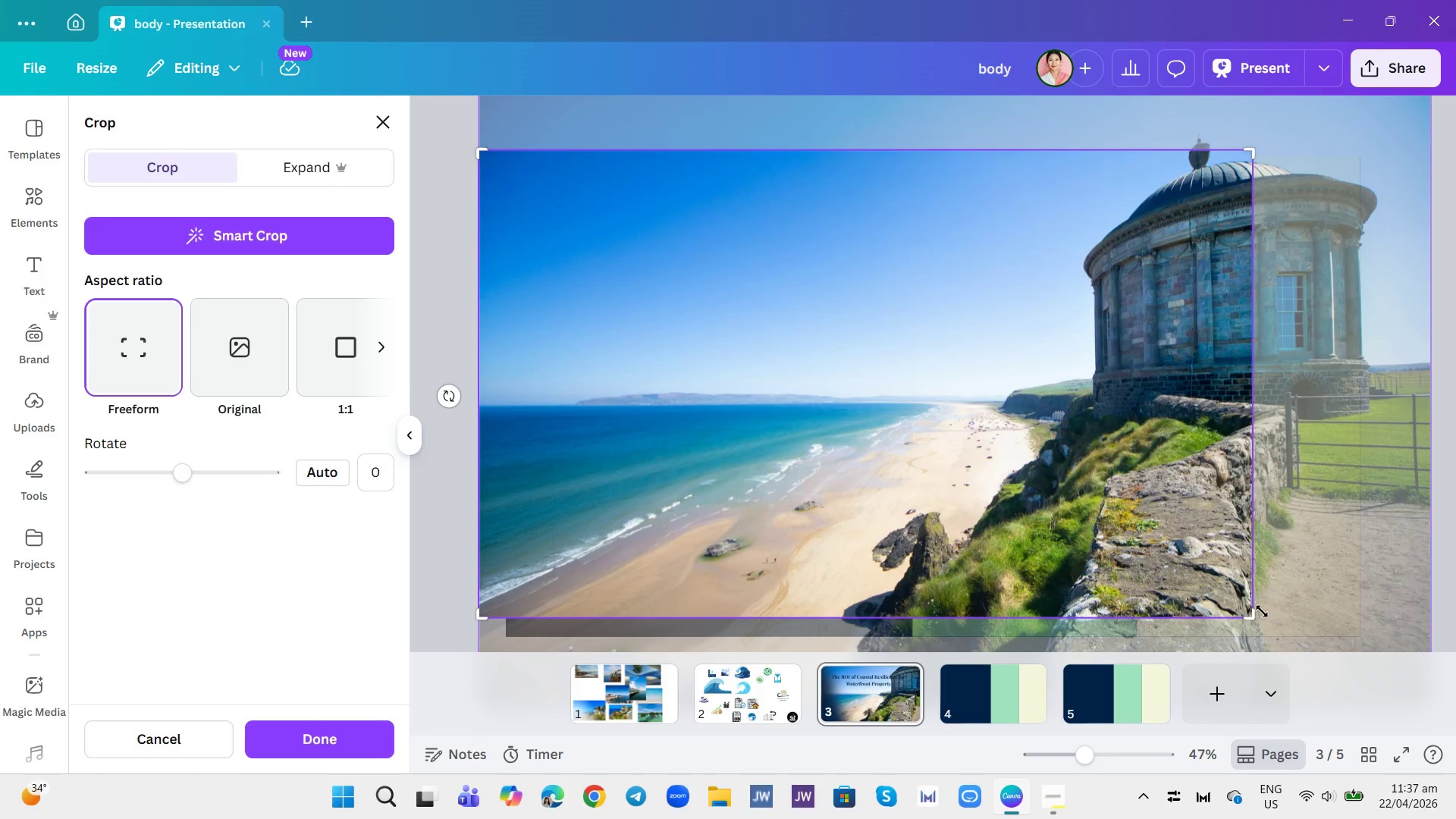 
left_click_drag(start_coordinate=[1248, 614], to_coordinate=[1252, 585])
 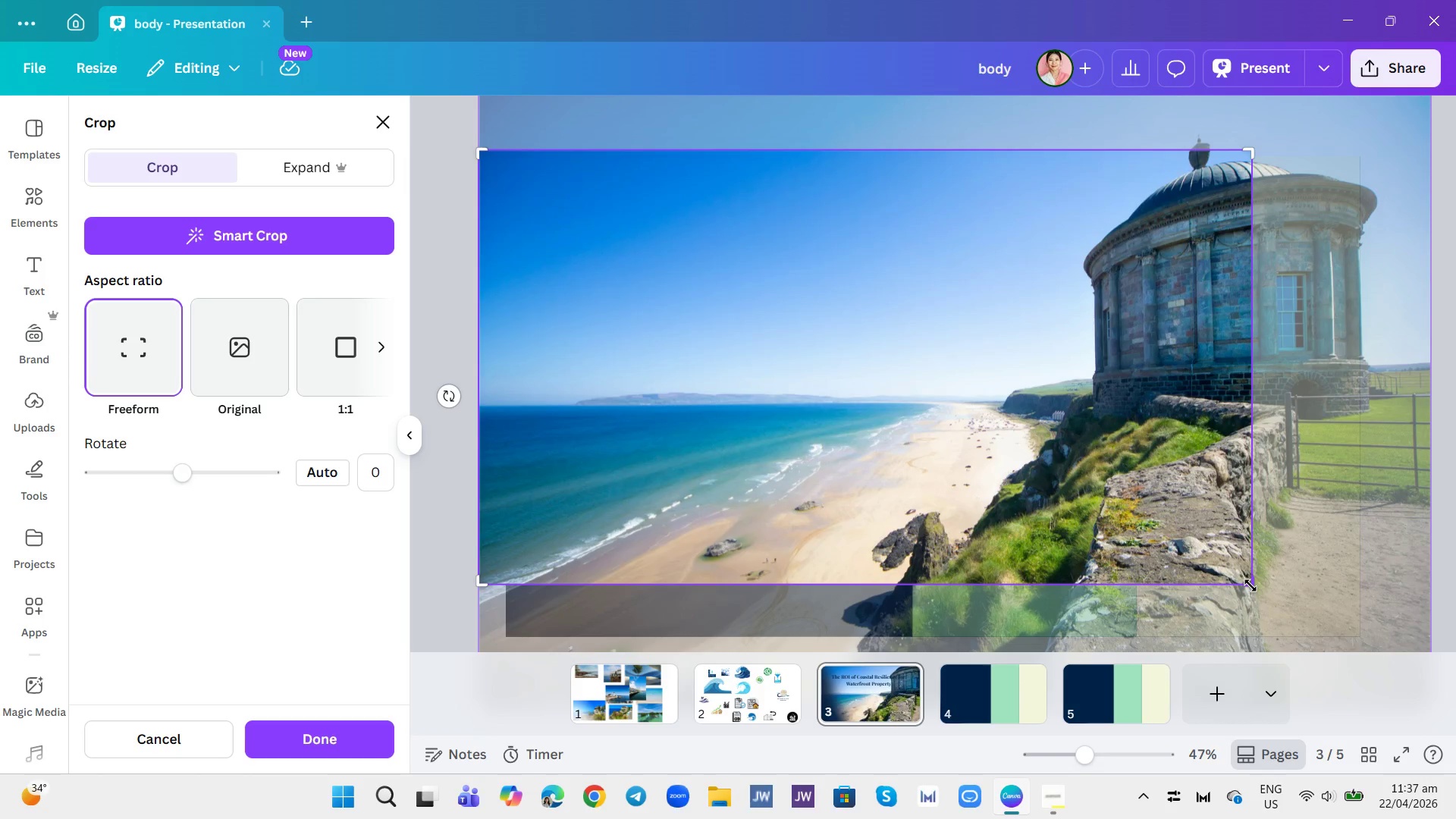 
key(Enter)
 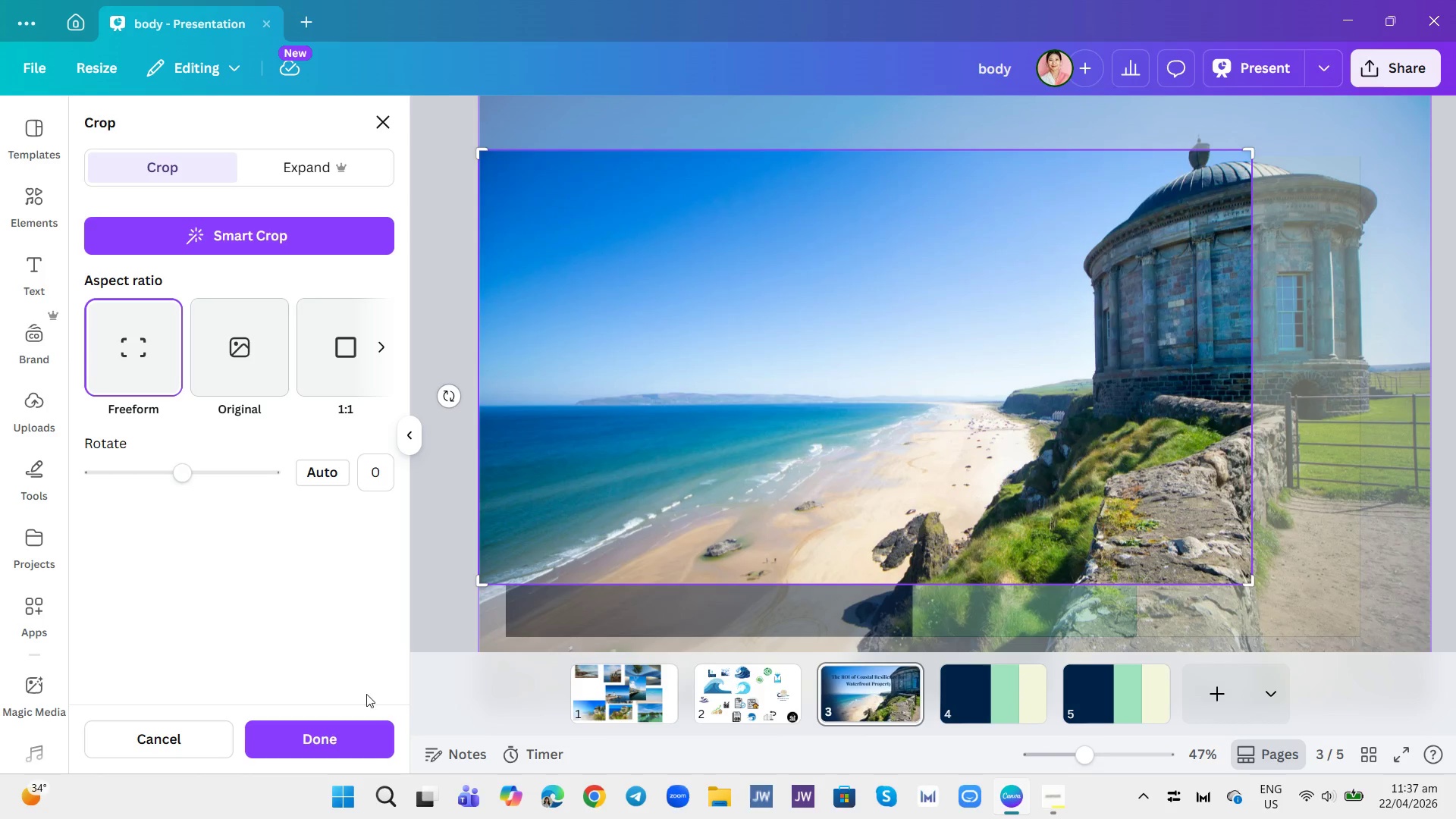 
left_click([331, 744])
 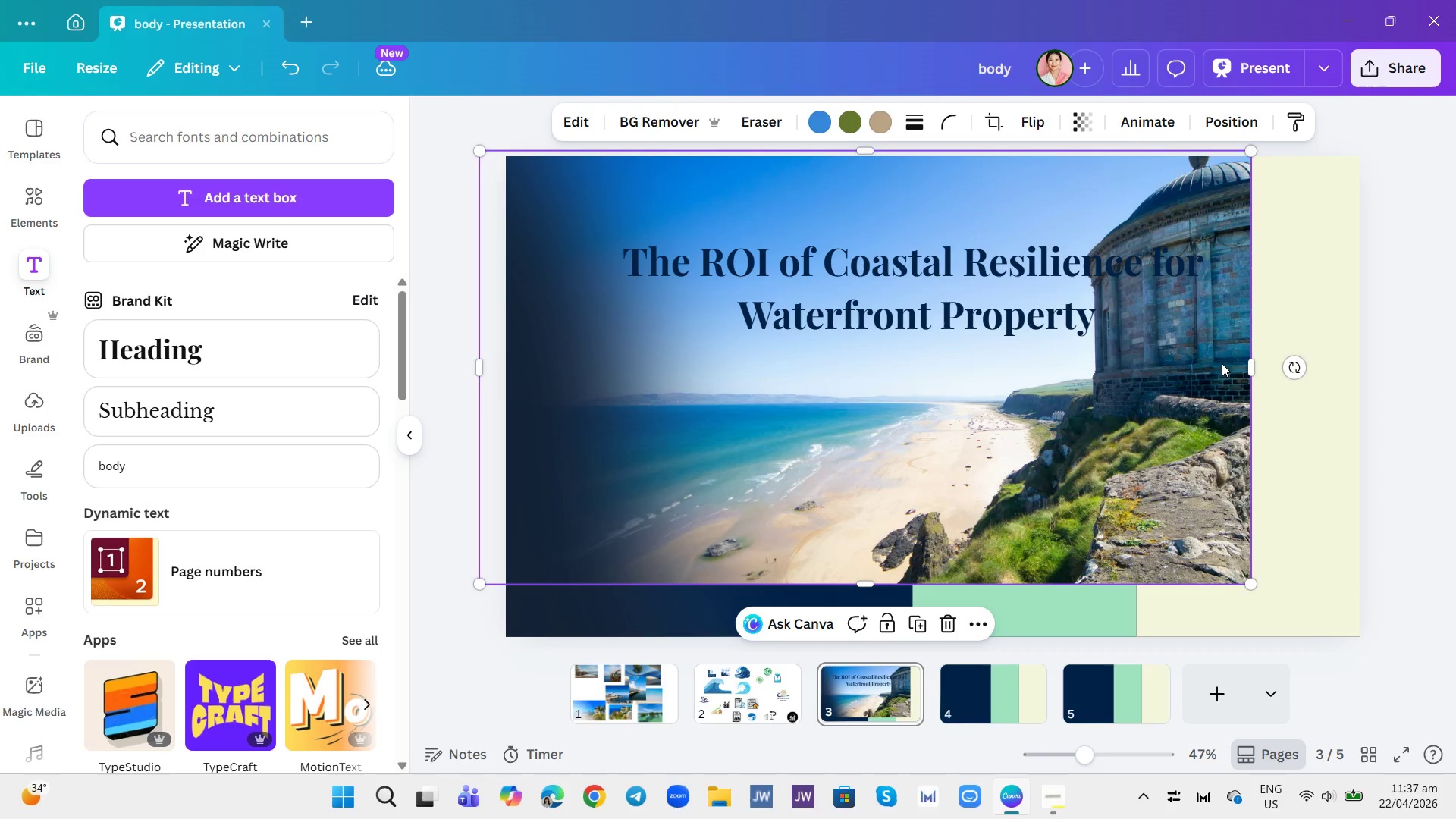 
left_click_drag(start_coordinate=[1252, 367], to_coordinate=[1310, 390])
 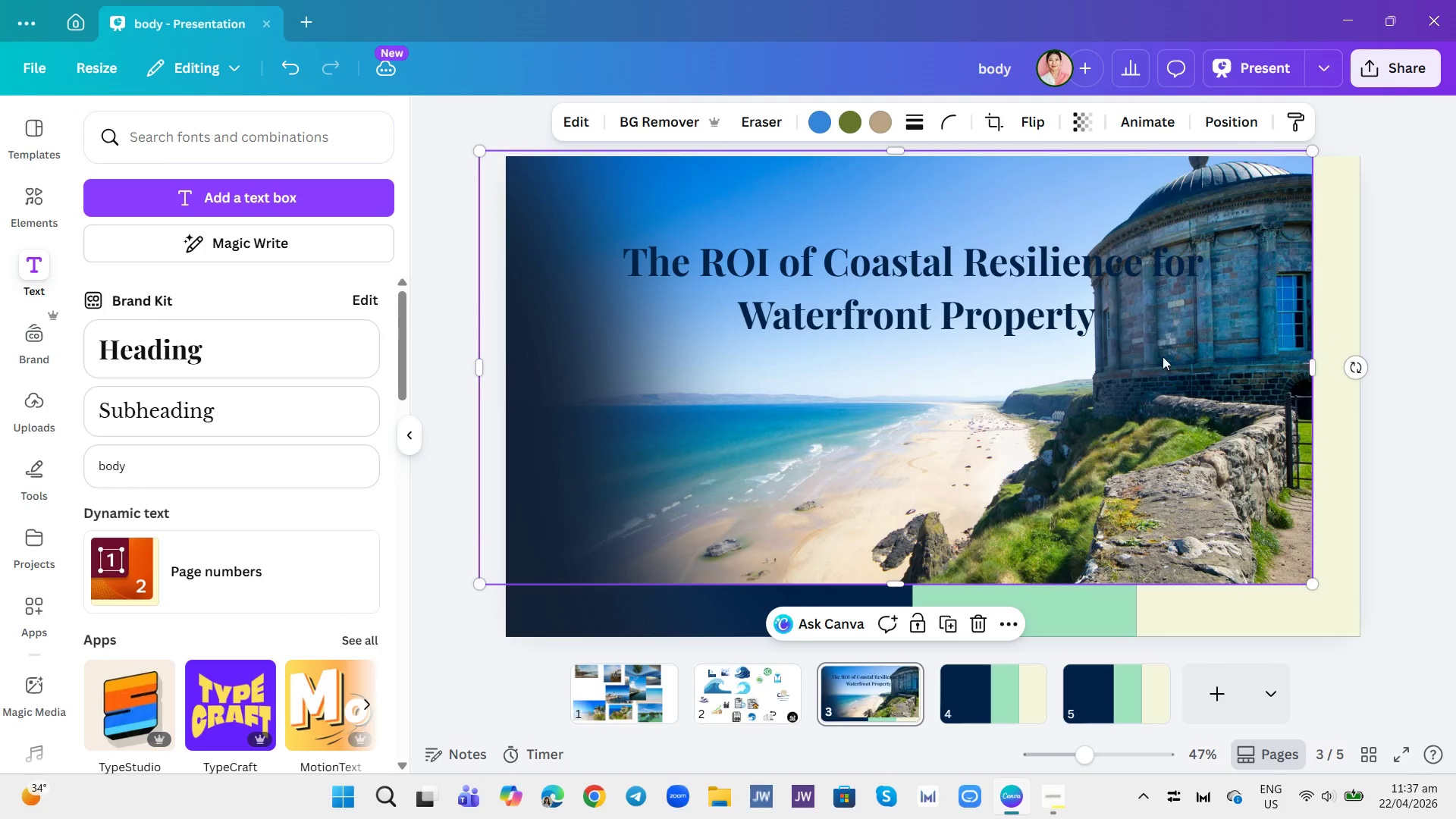 
left_click_drag(start_coordinate=[1165, 358], to_coordinate=[1196, 365])
 